 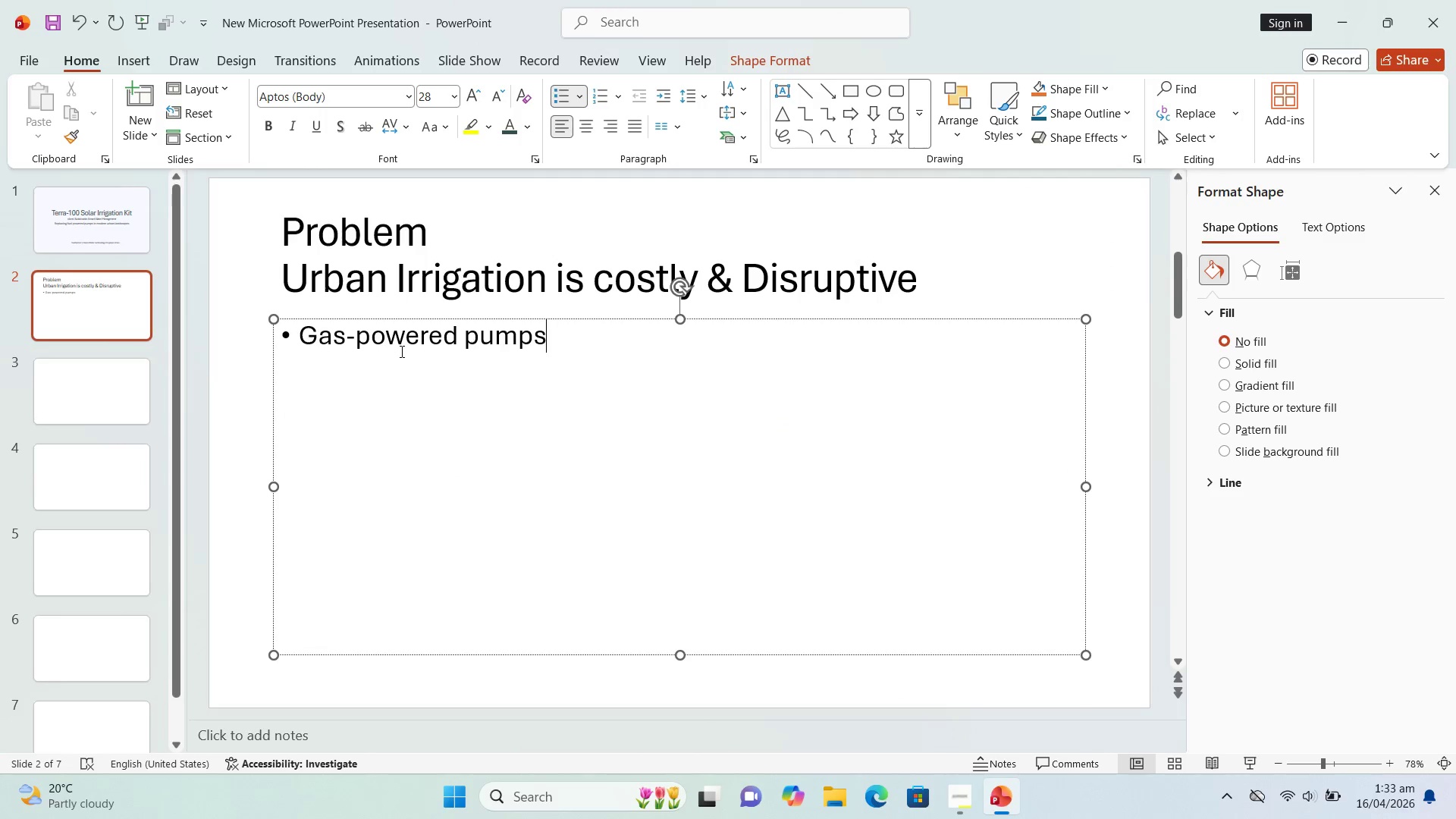 
type( create noise polution in pubic parks)
 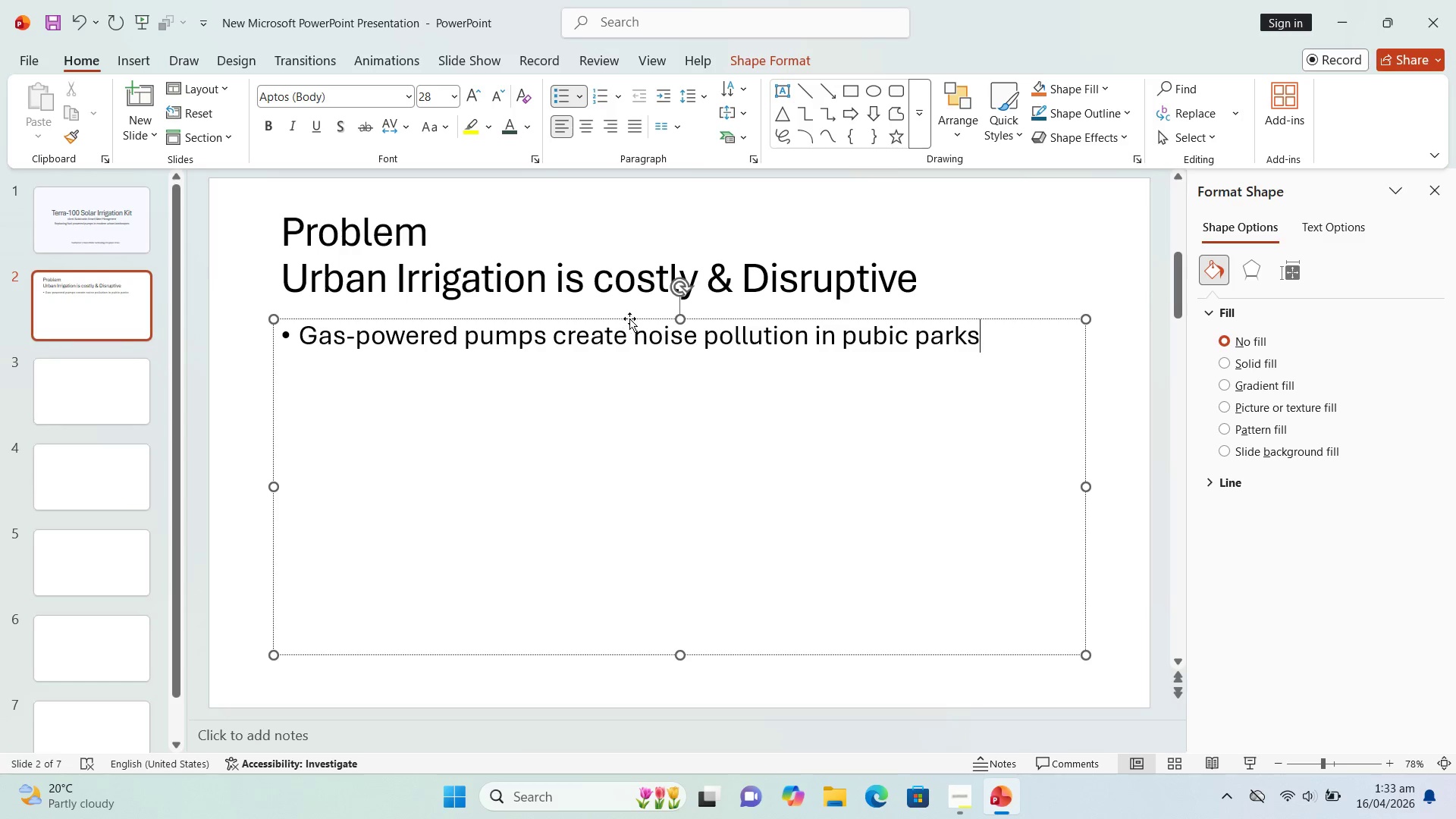 
left_click_drag(start_coordinate=[633, 331], to_coordinate=[795, 340])
 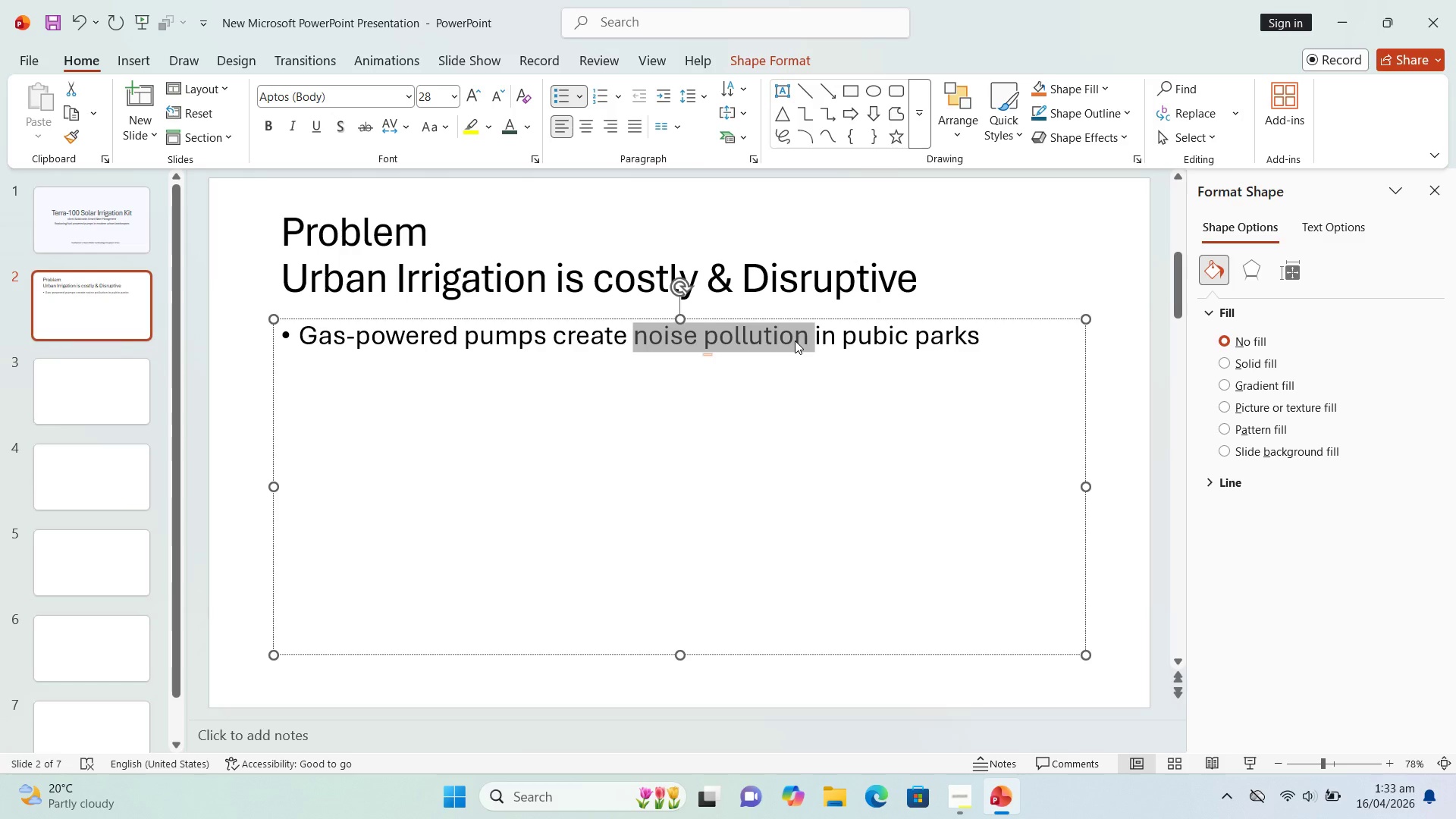 
key(Control+B)
 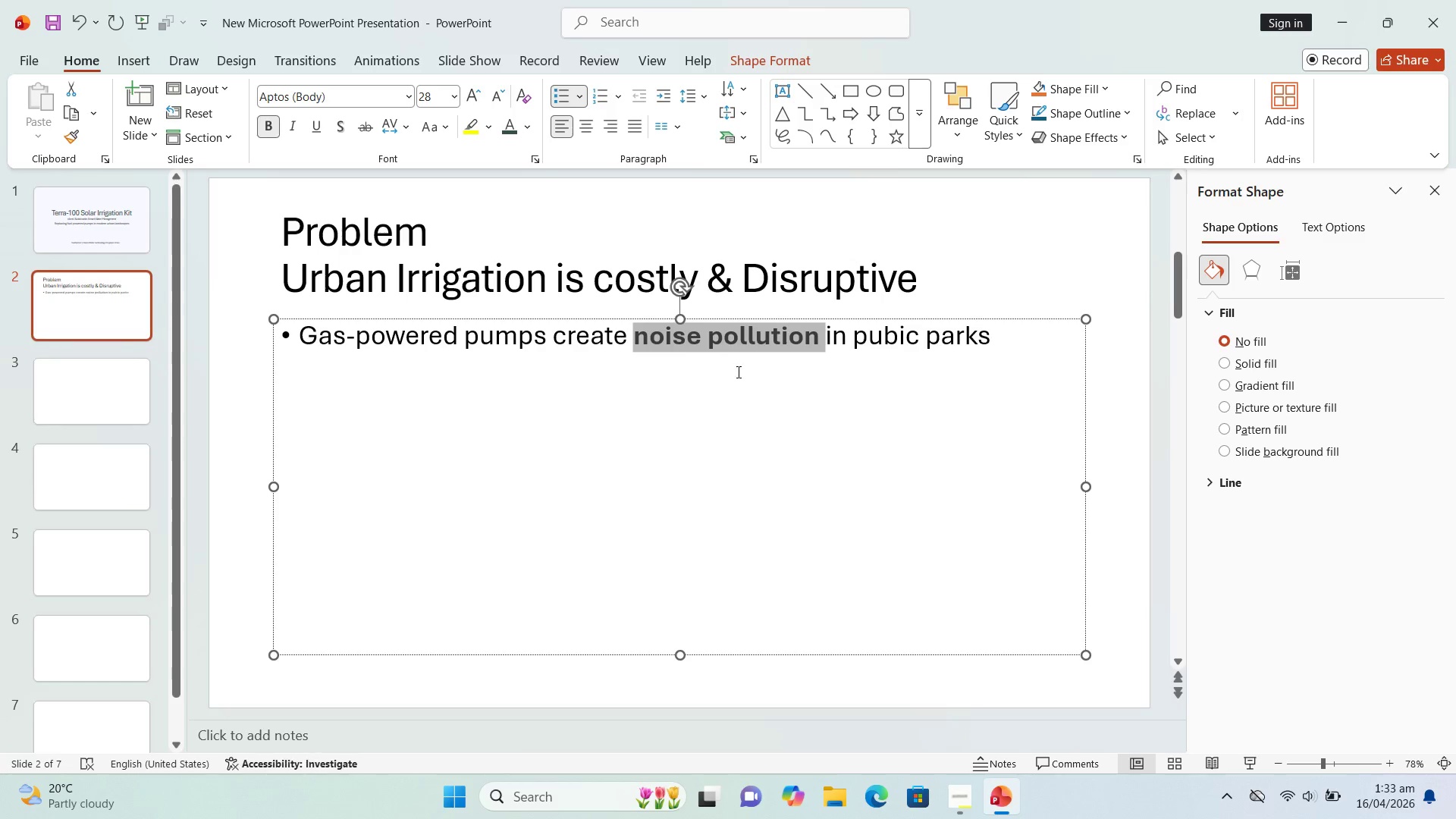 
left_click([737, 372])
 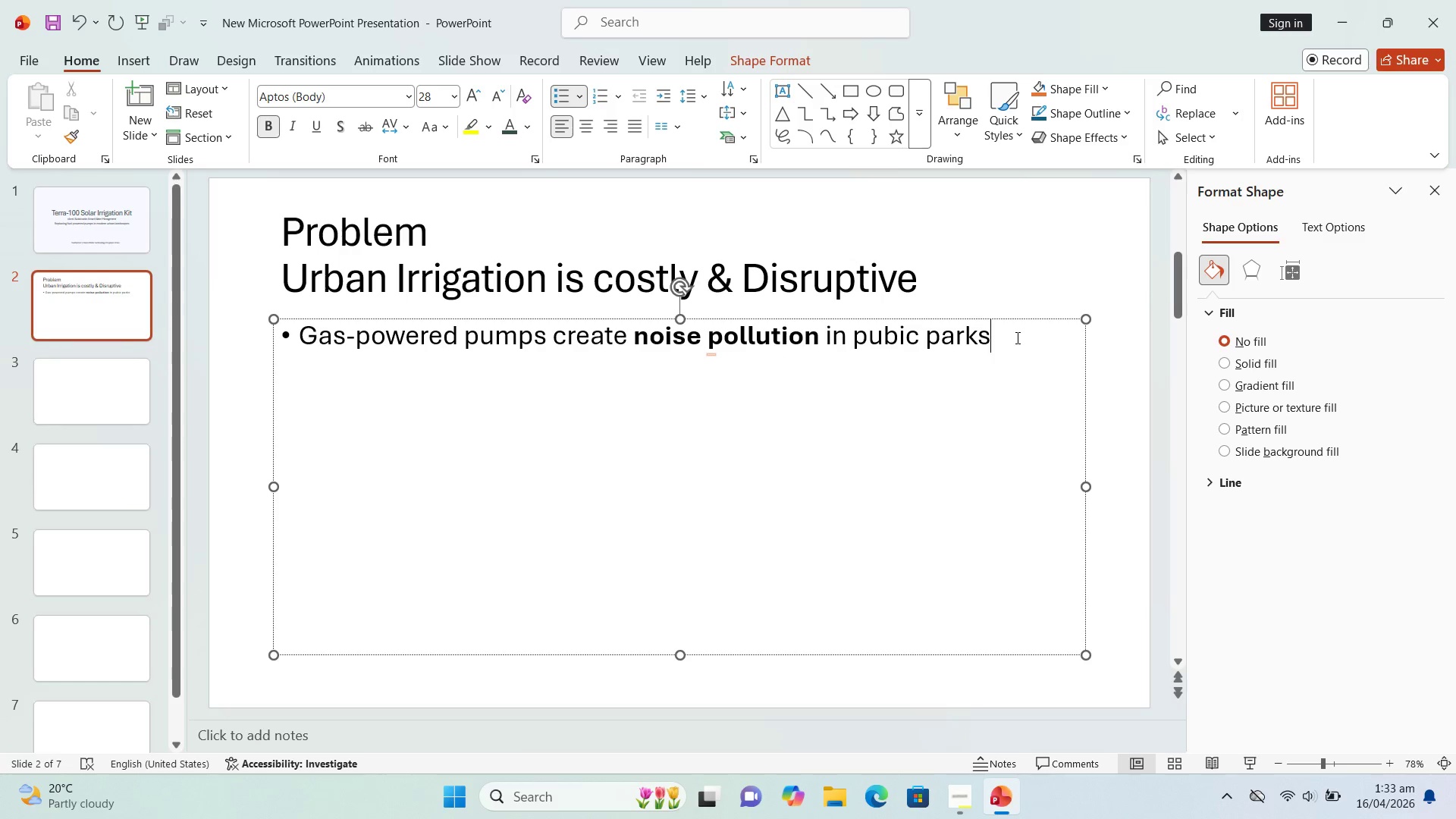 
left_click([1016, 337])
 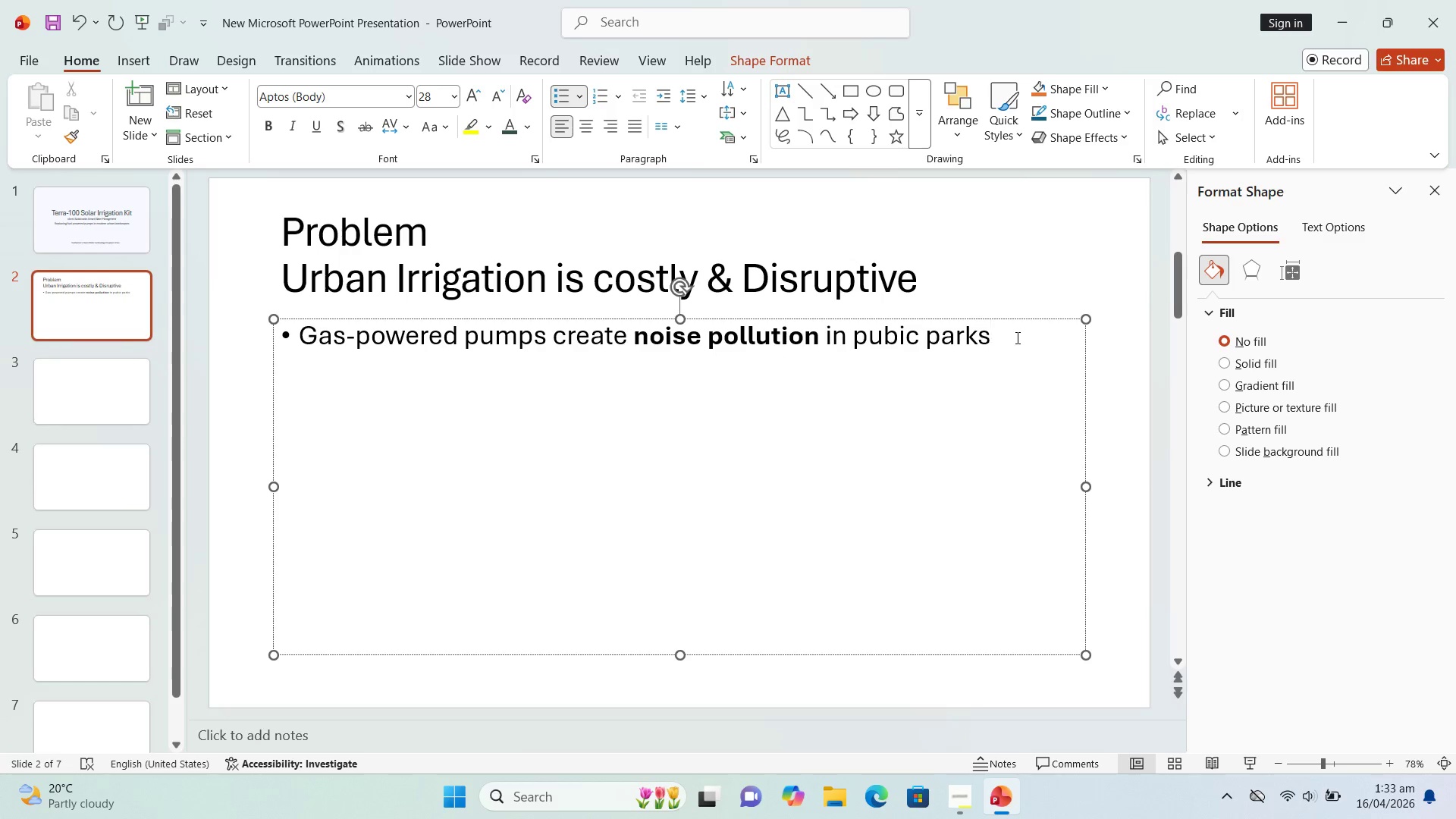 
key(Enter)
 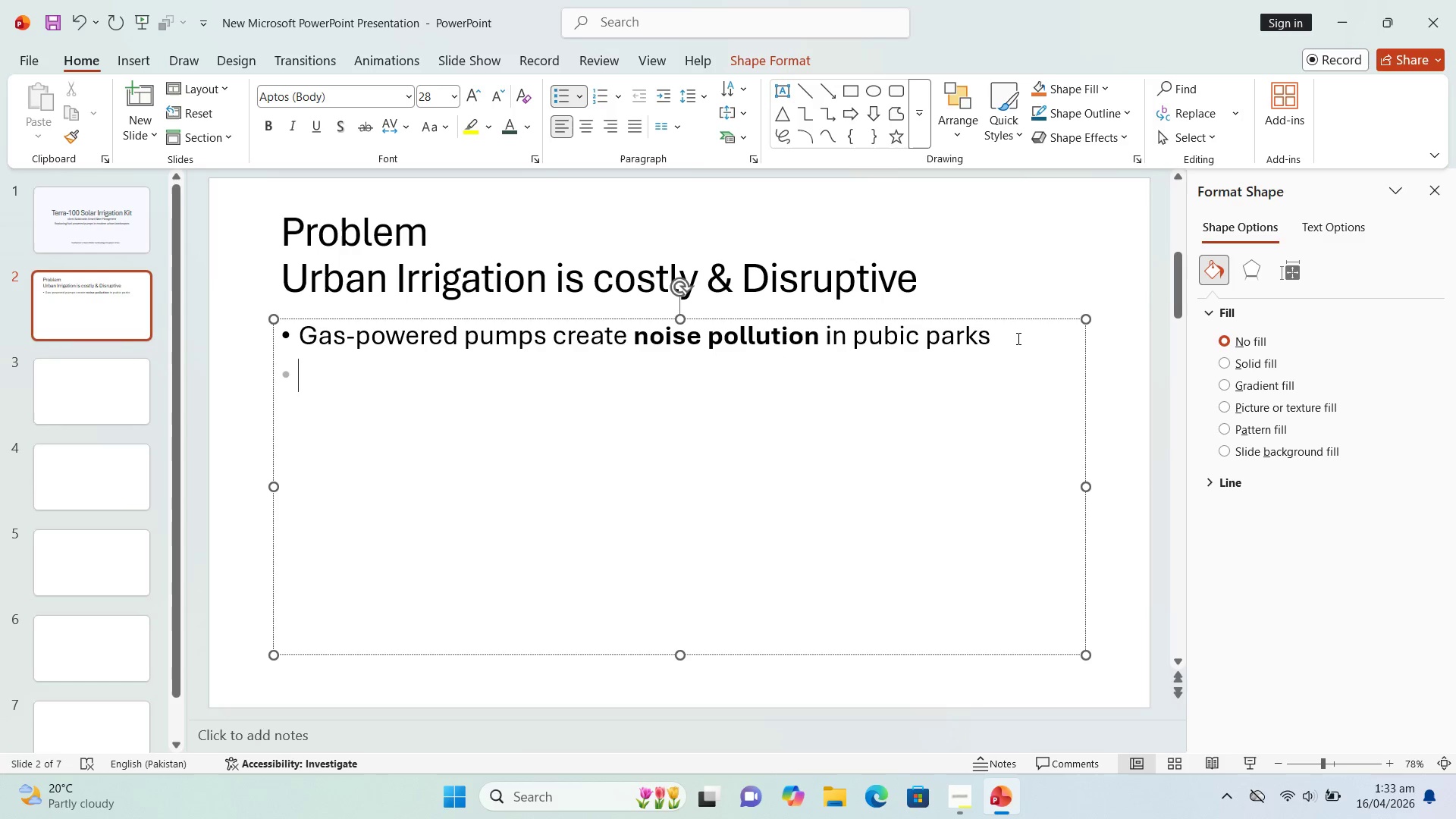 
type(Rising feul cost strain )
 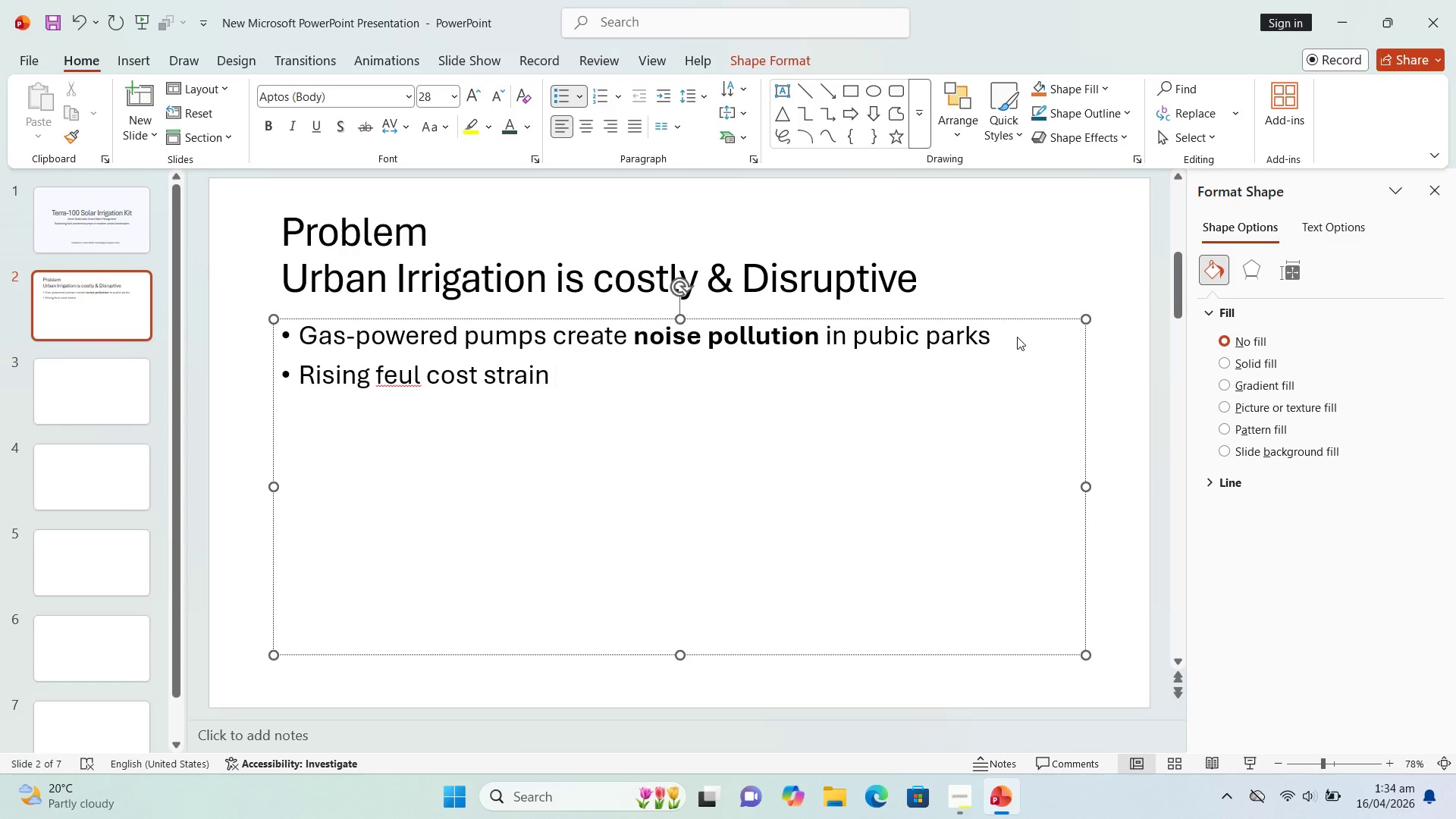 
hold_key(key=ArrowLeft, duration=0.75)
 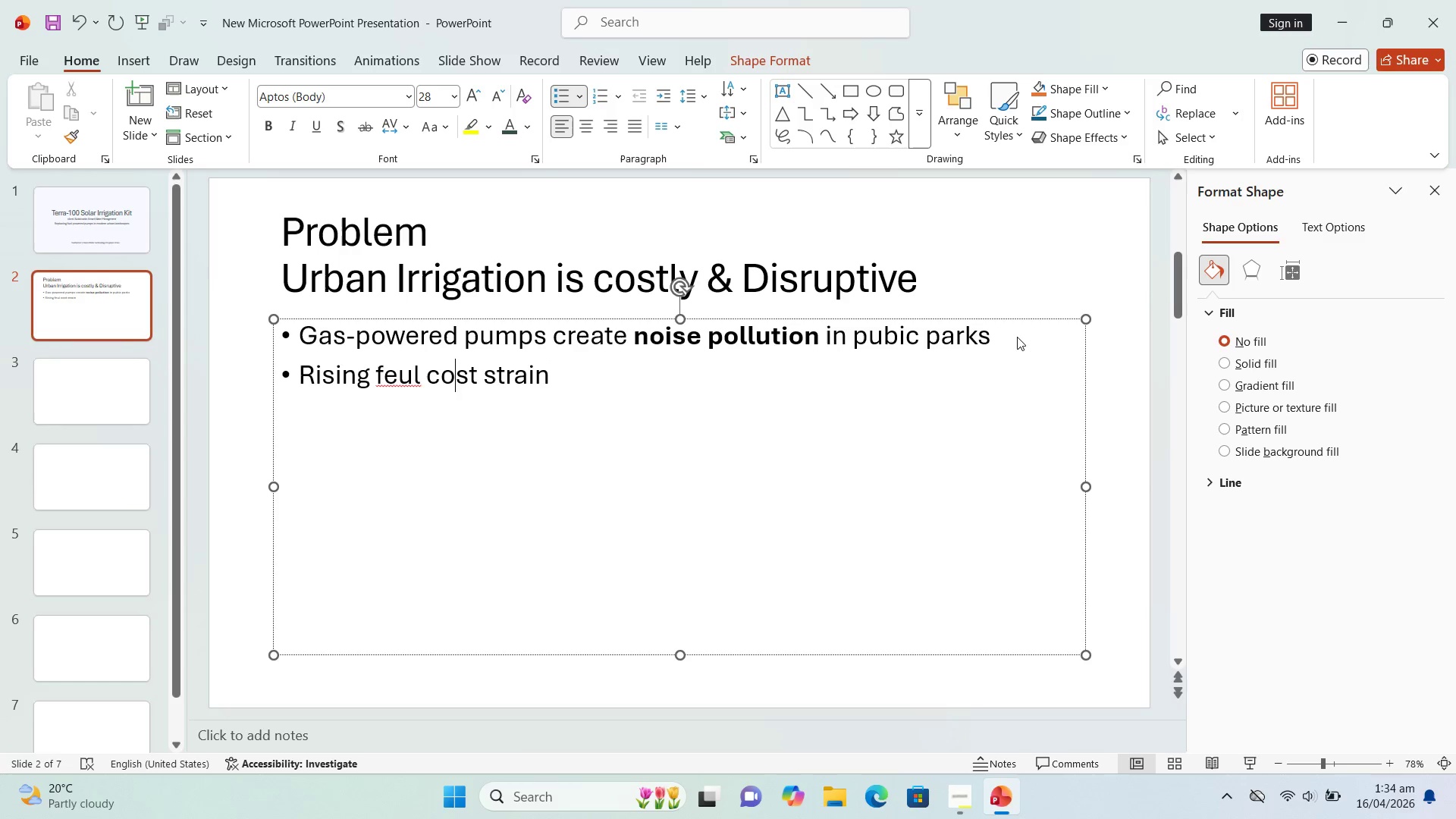 
key(ArrowLeft)
 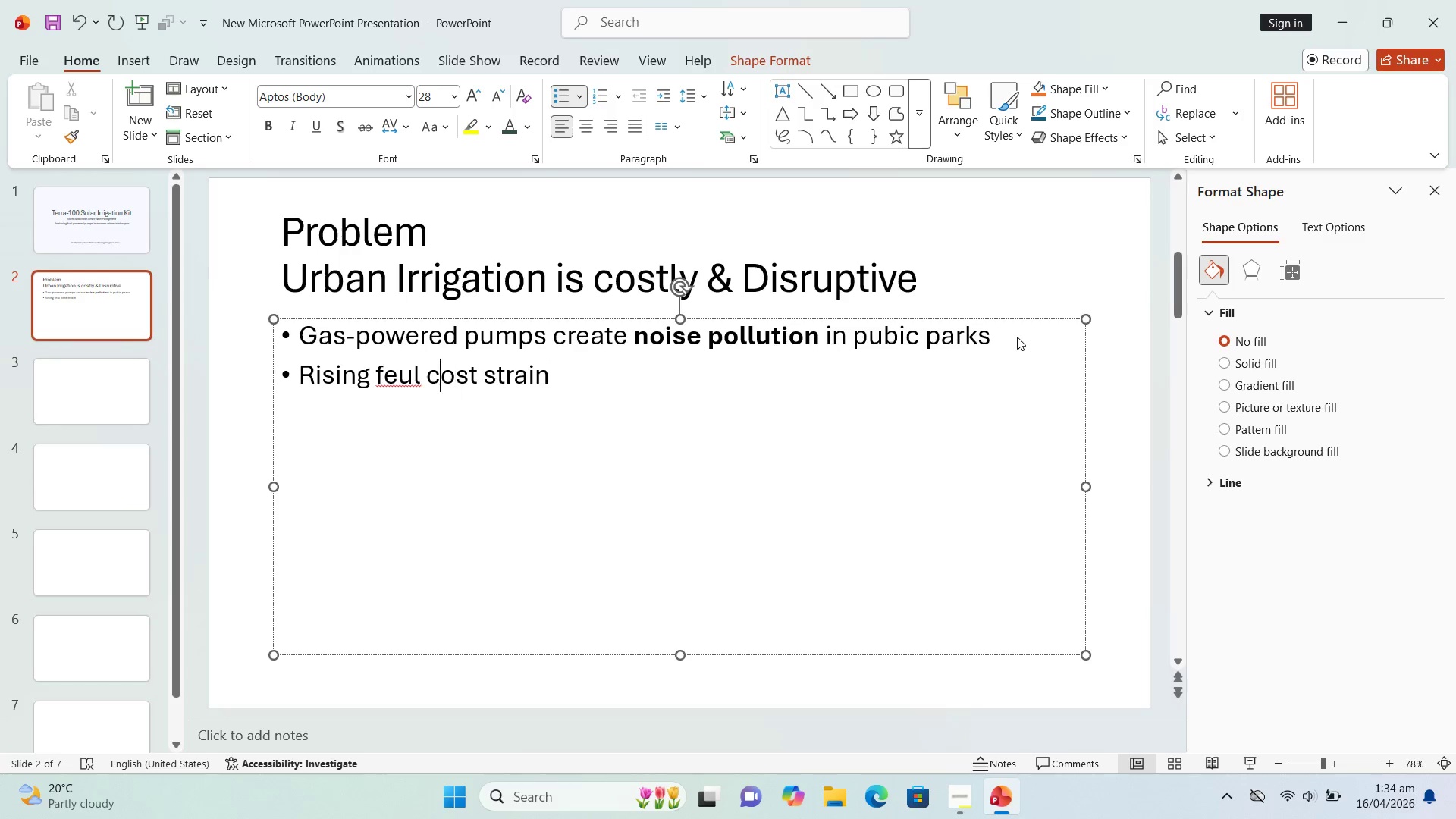 
key(ArrowLeft)
 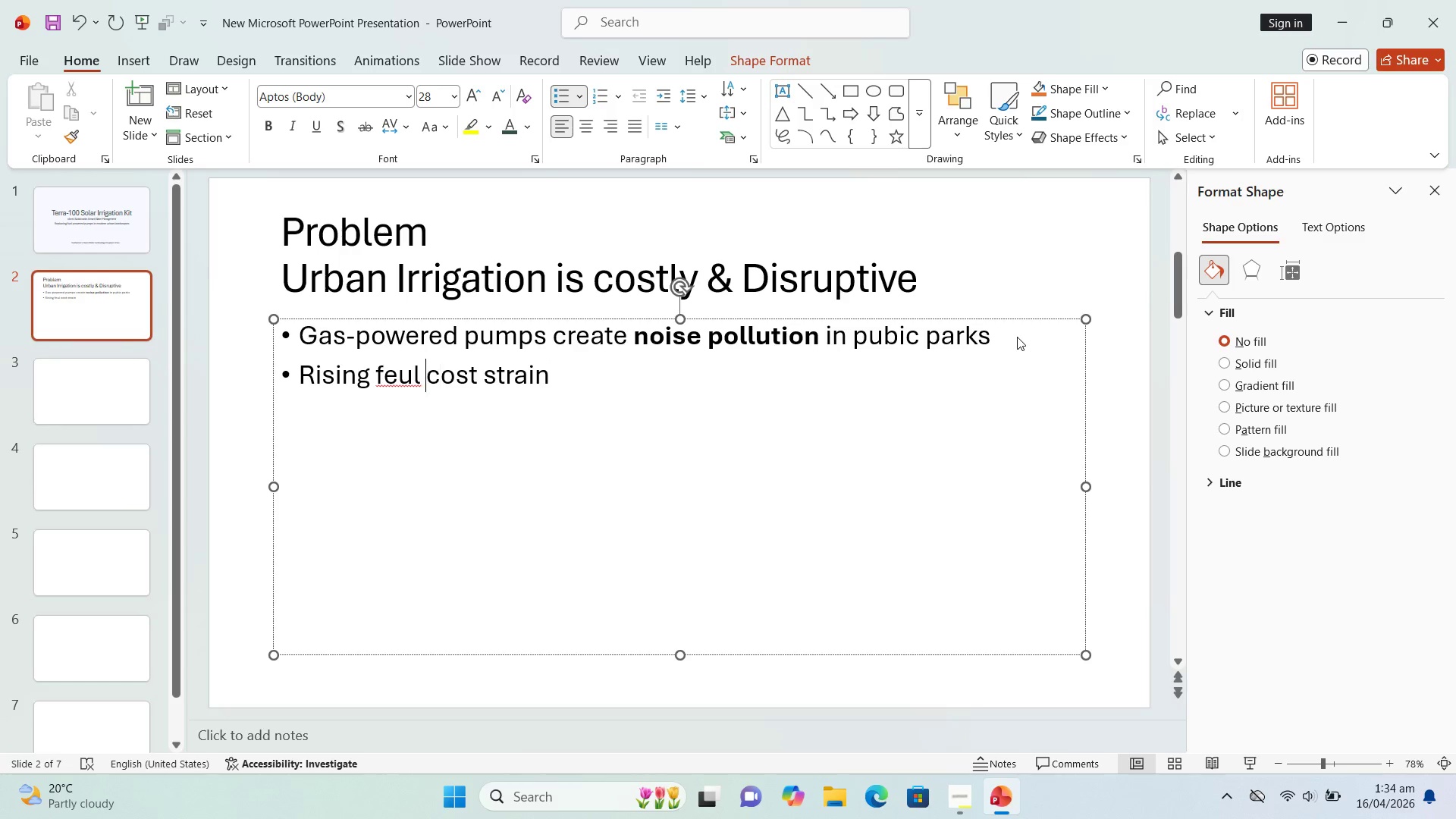 
key(ArrowLeft)
 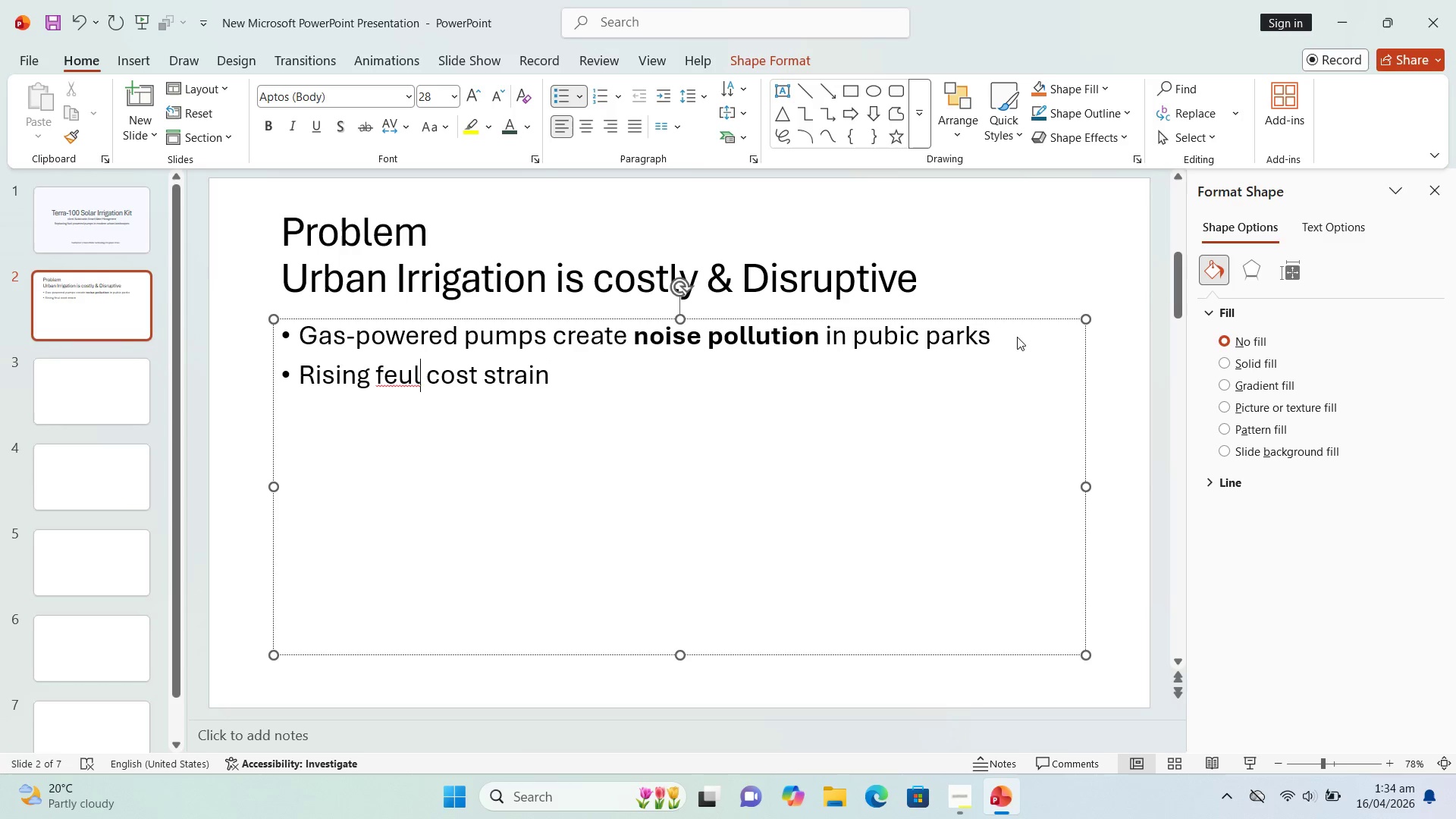 
key(ArrowLeft)
 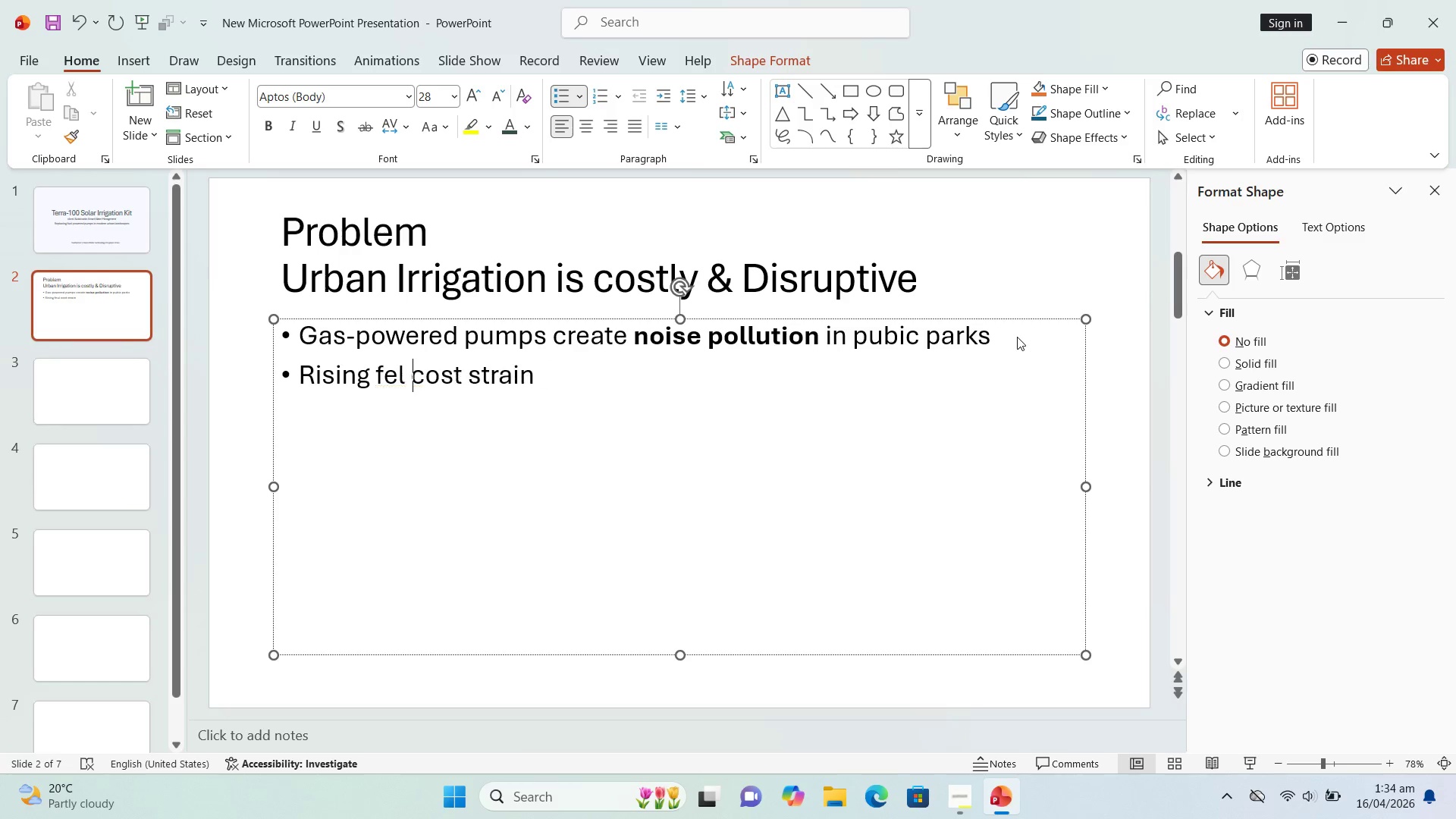 
key(Backspace)
key(Backspace)
type(ue)
 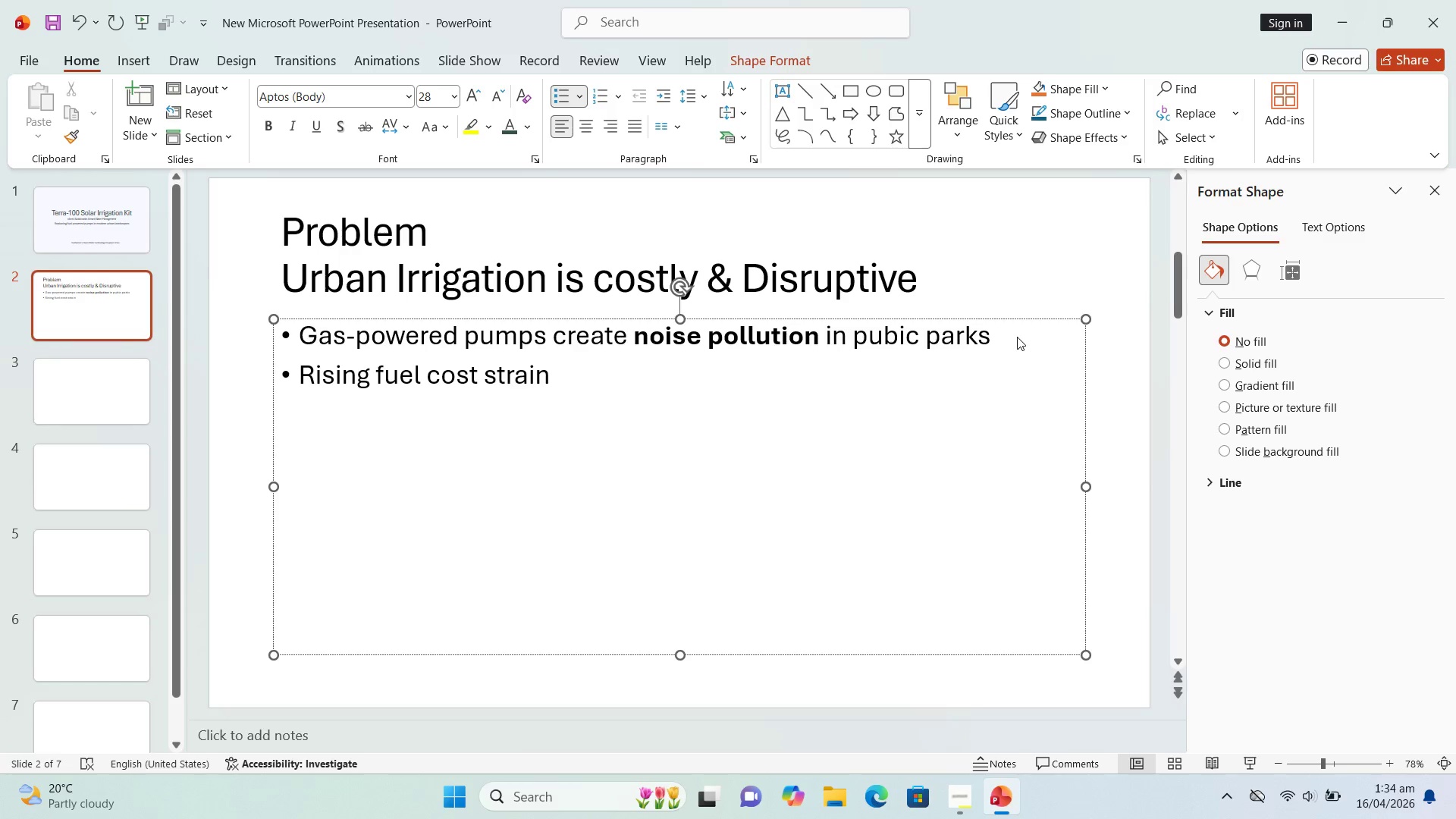 
key(ArrowRight)
 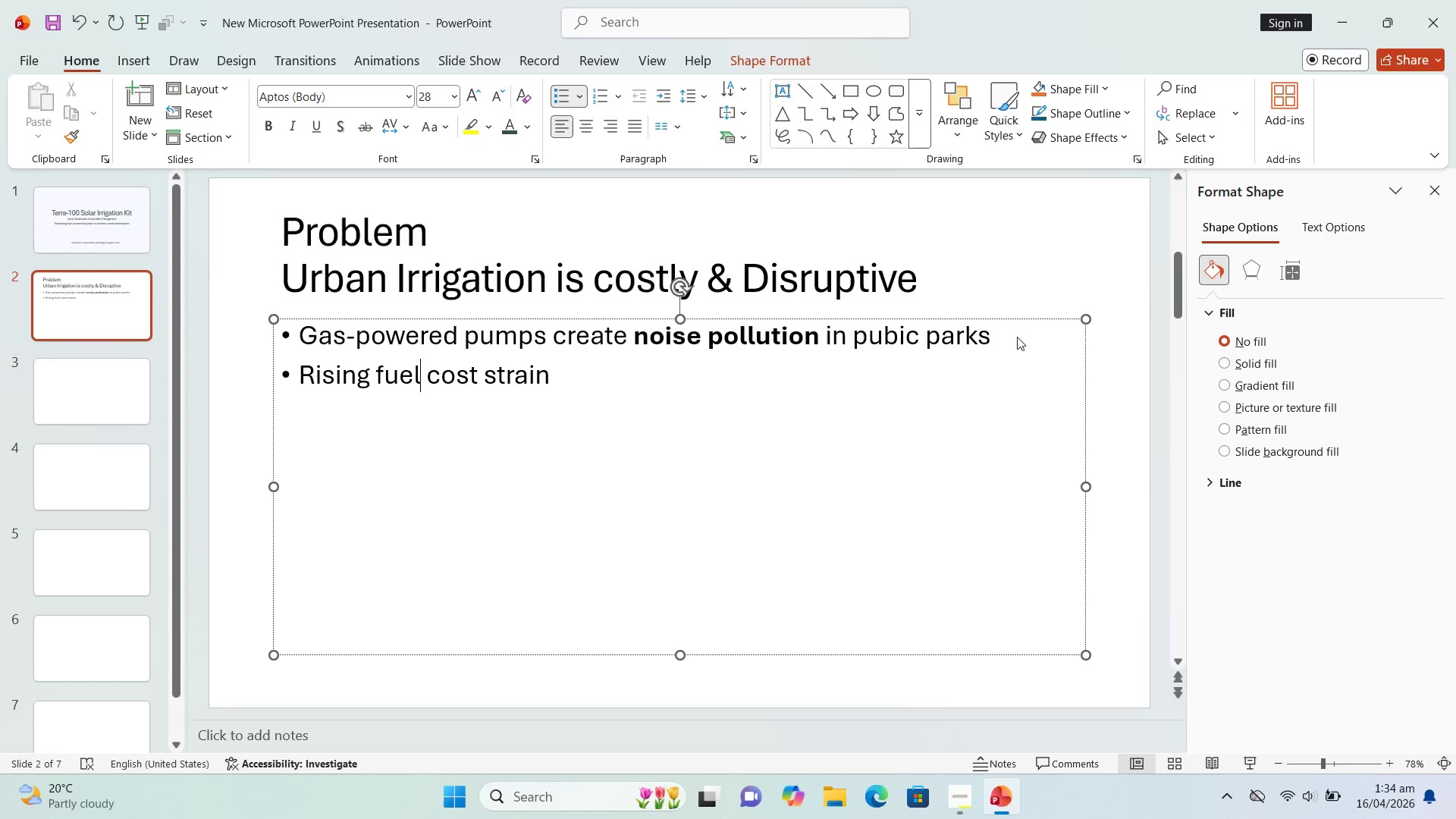 
key(ArrowRight)
 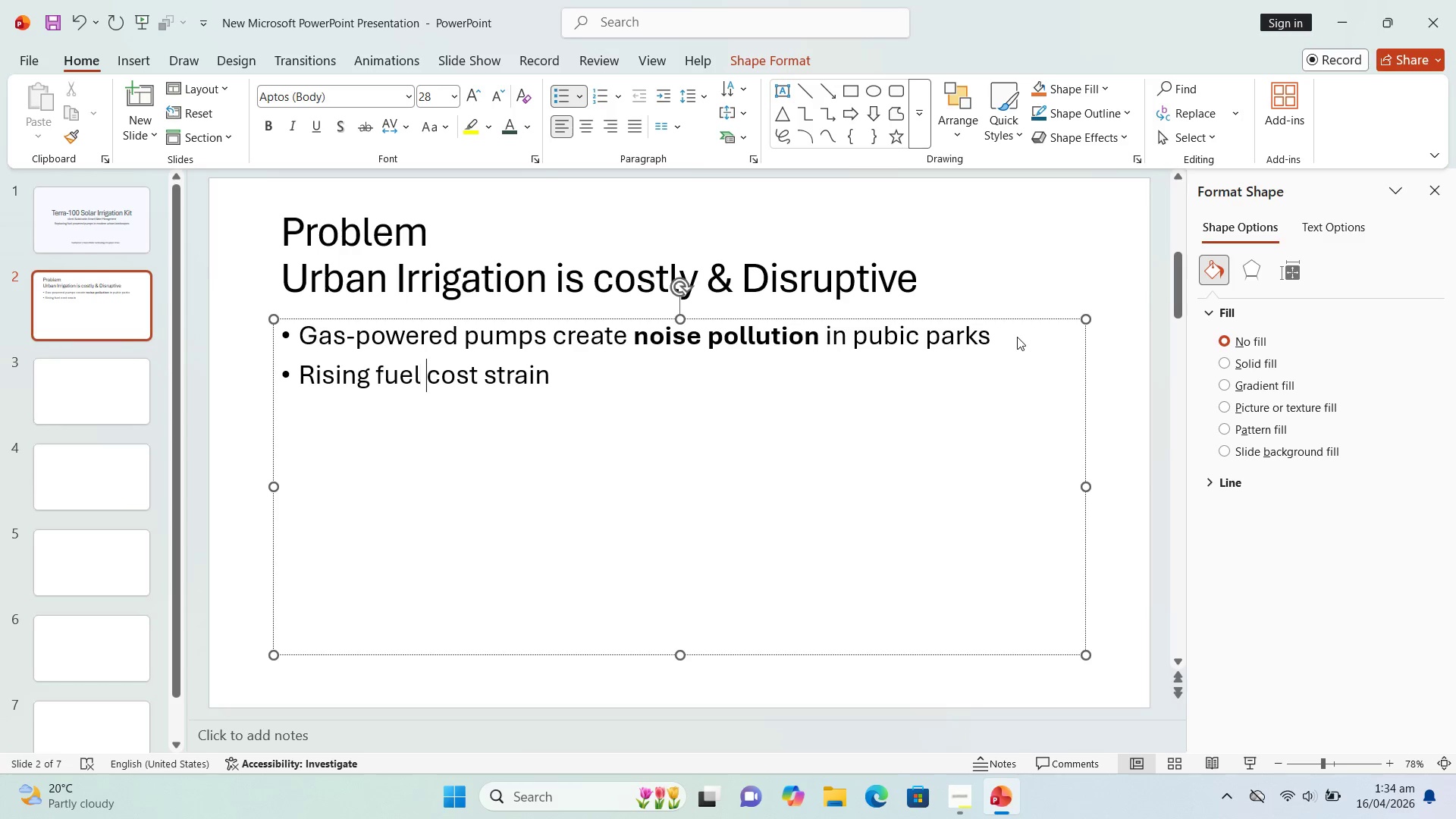 
key(ArrowRight)
 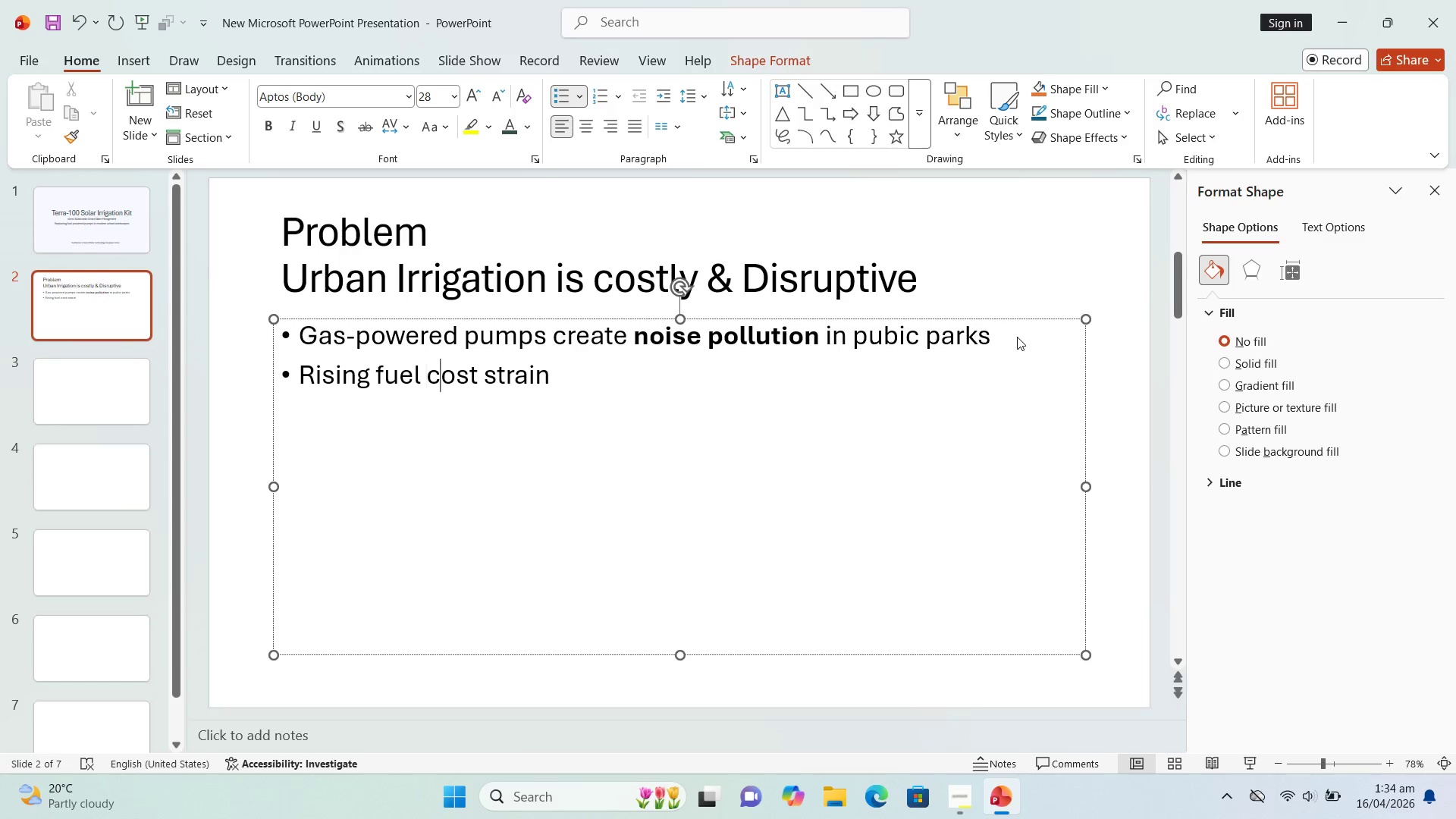 
key(ArrowRight)
 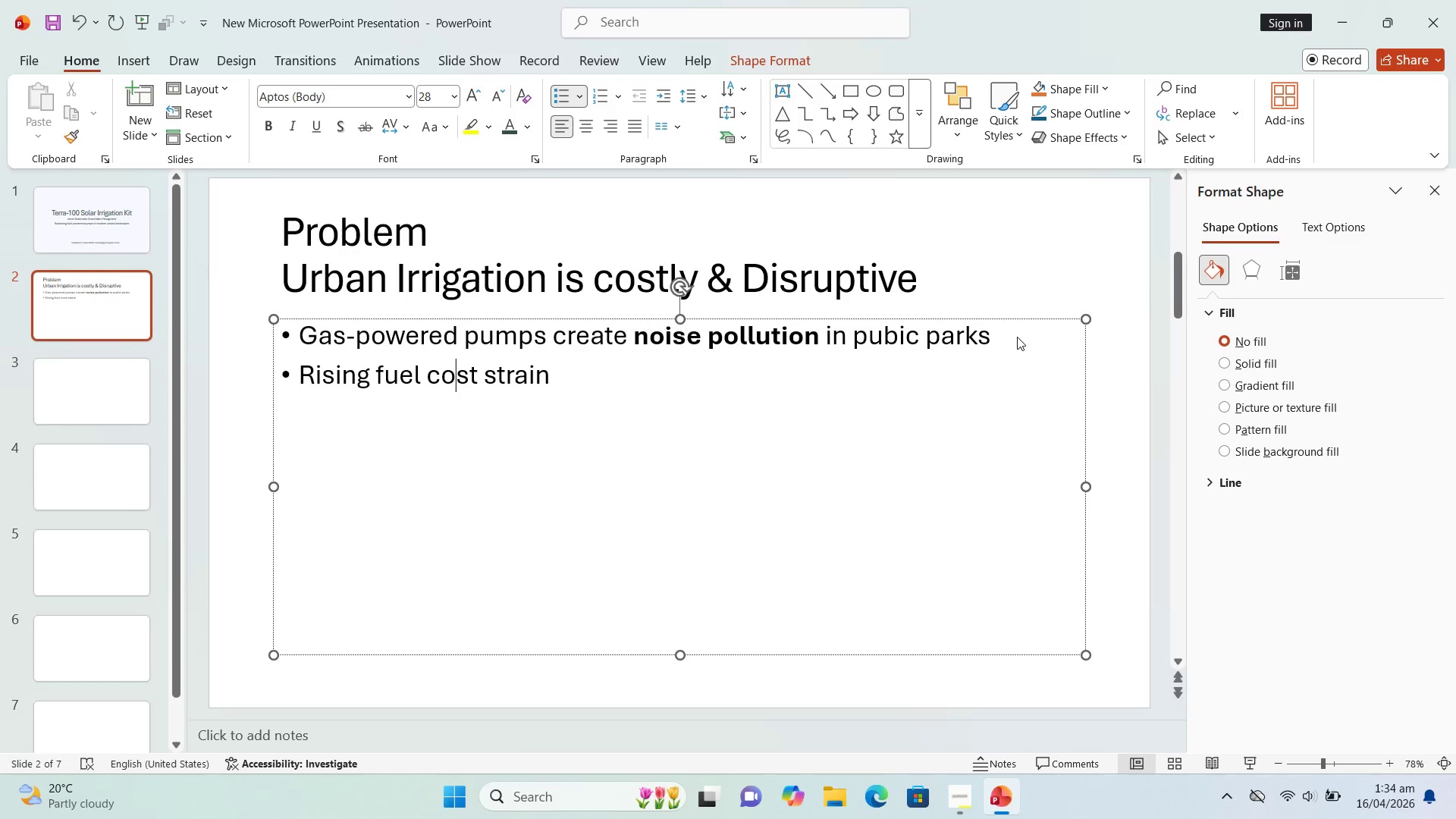 
hold_key(key=ArrowRight, duration=0.72)
 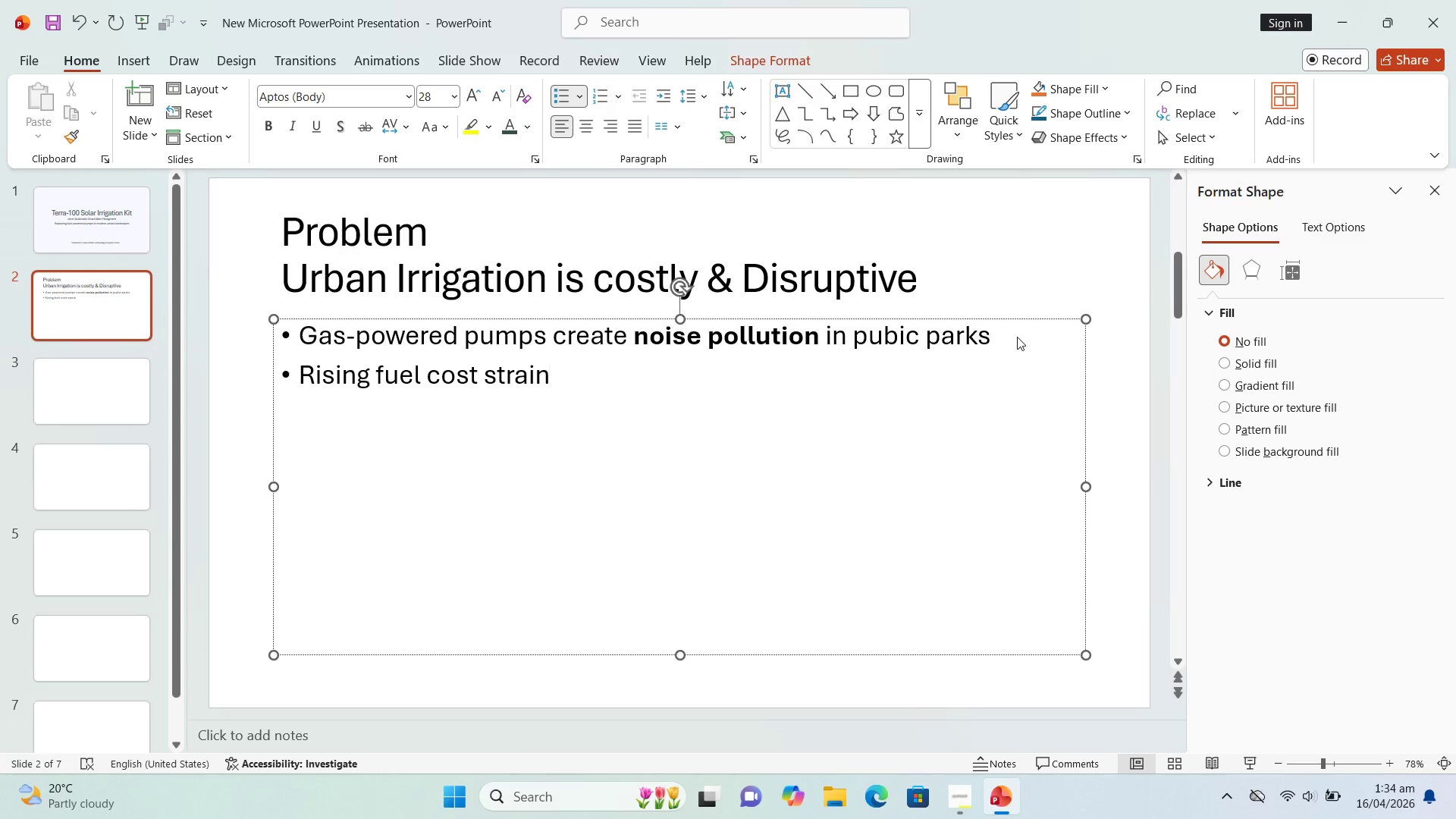 
key(ArrowRight)
 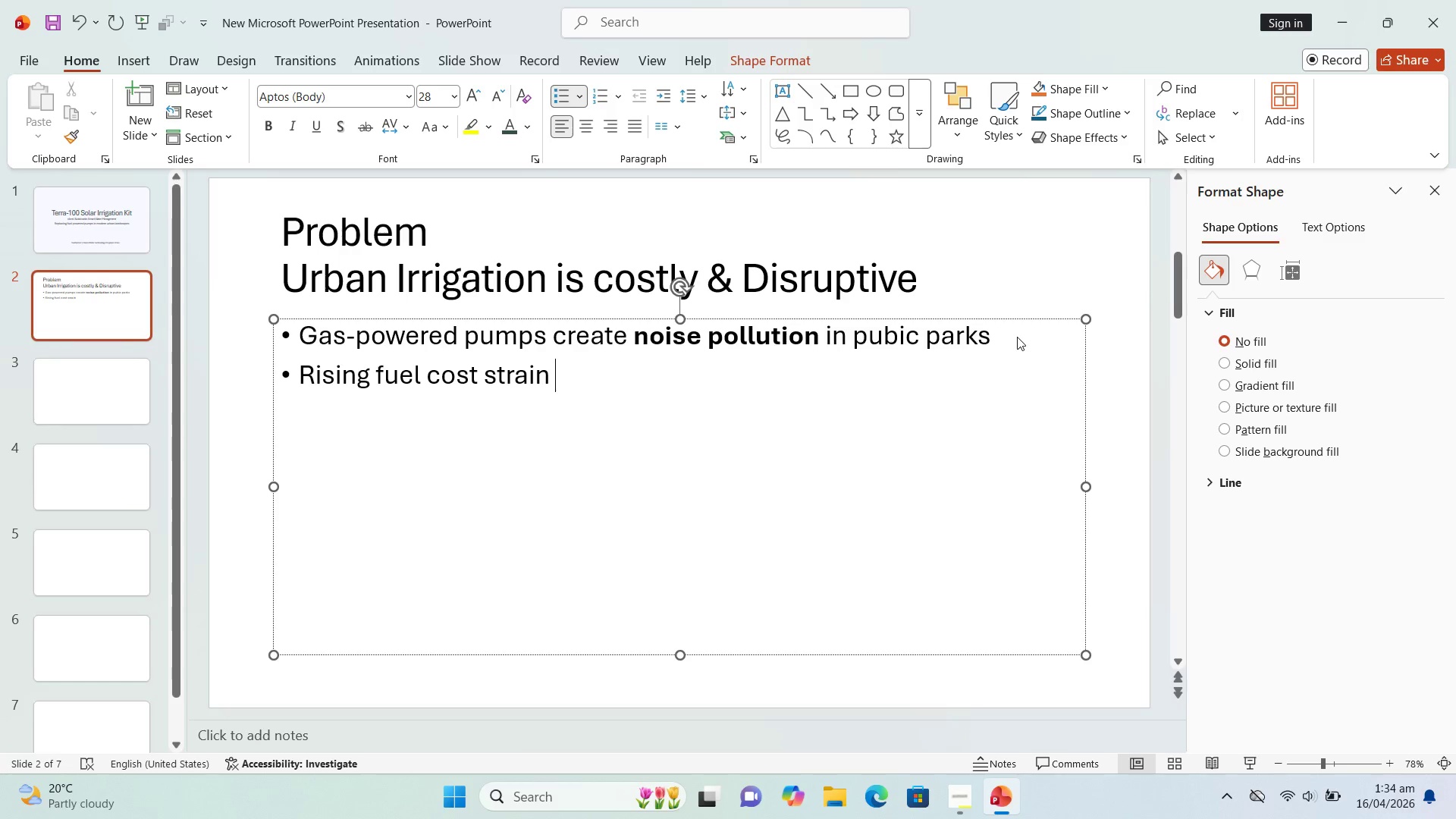 
type(munci)
key(Backspace)
key(Backspace)
type(icipal bi)
key(Backspace)
type(udgets)
 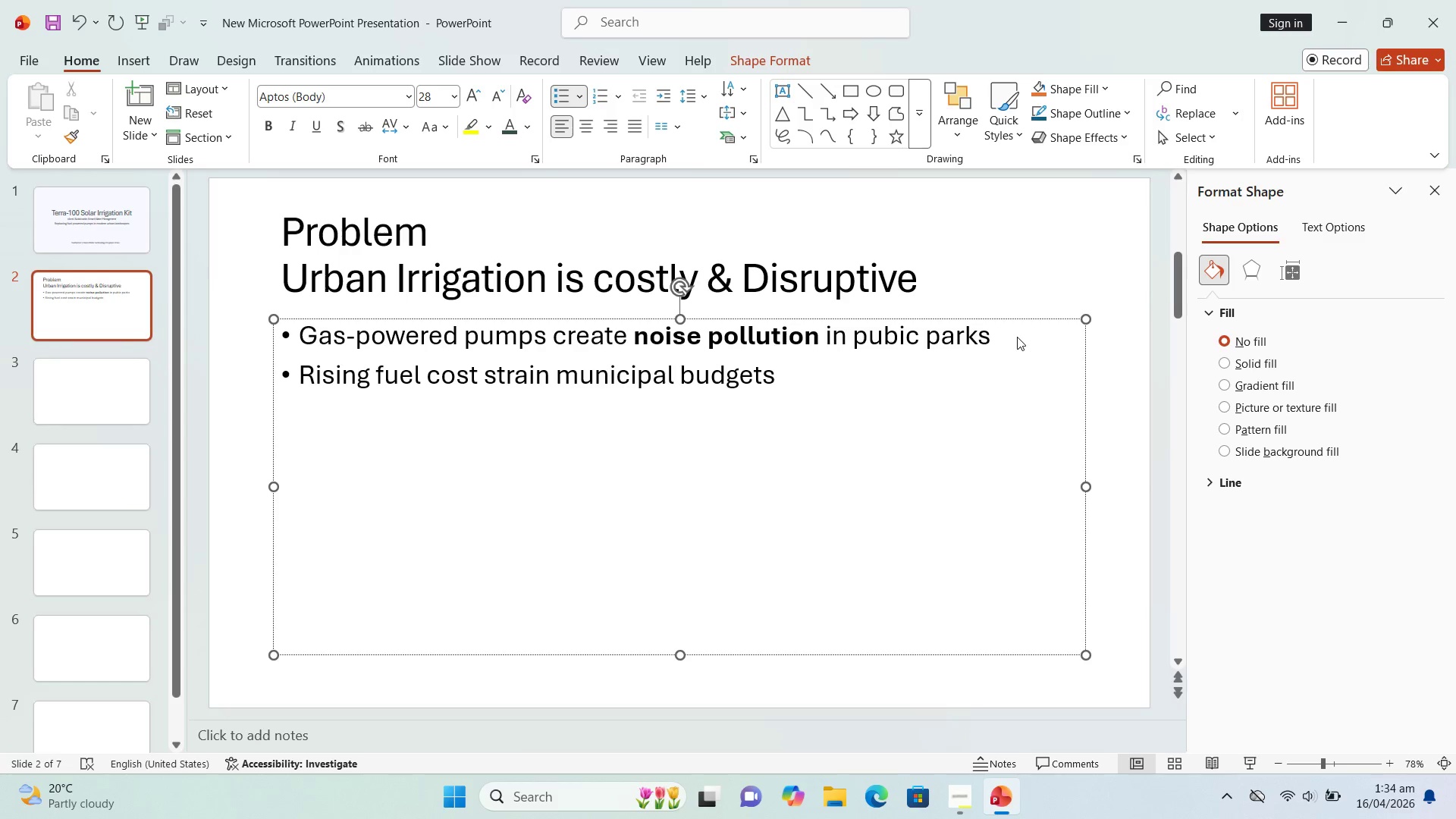 
key(Enter)
 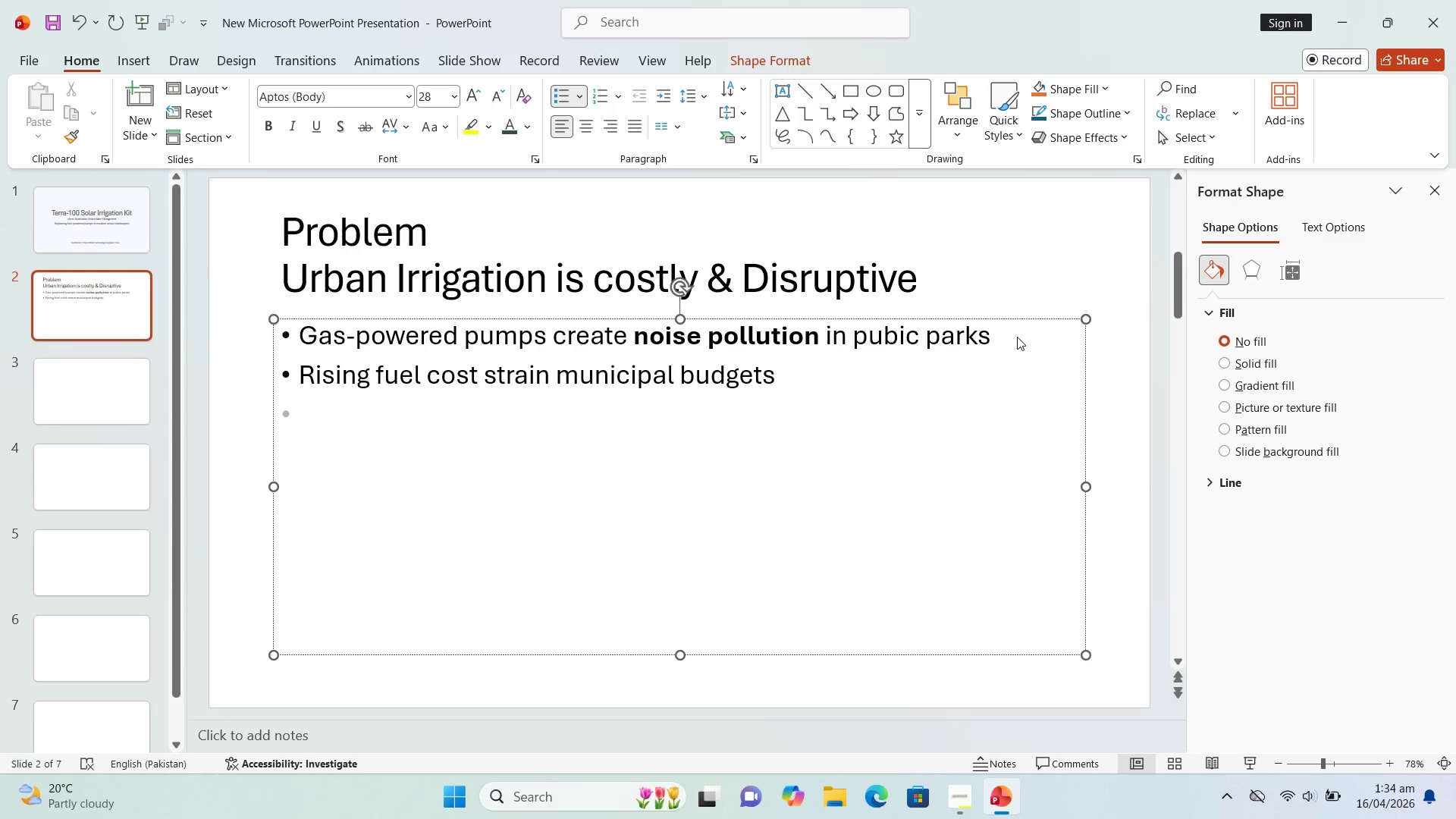 
type(Regular maint)
 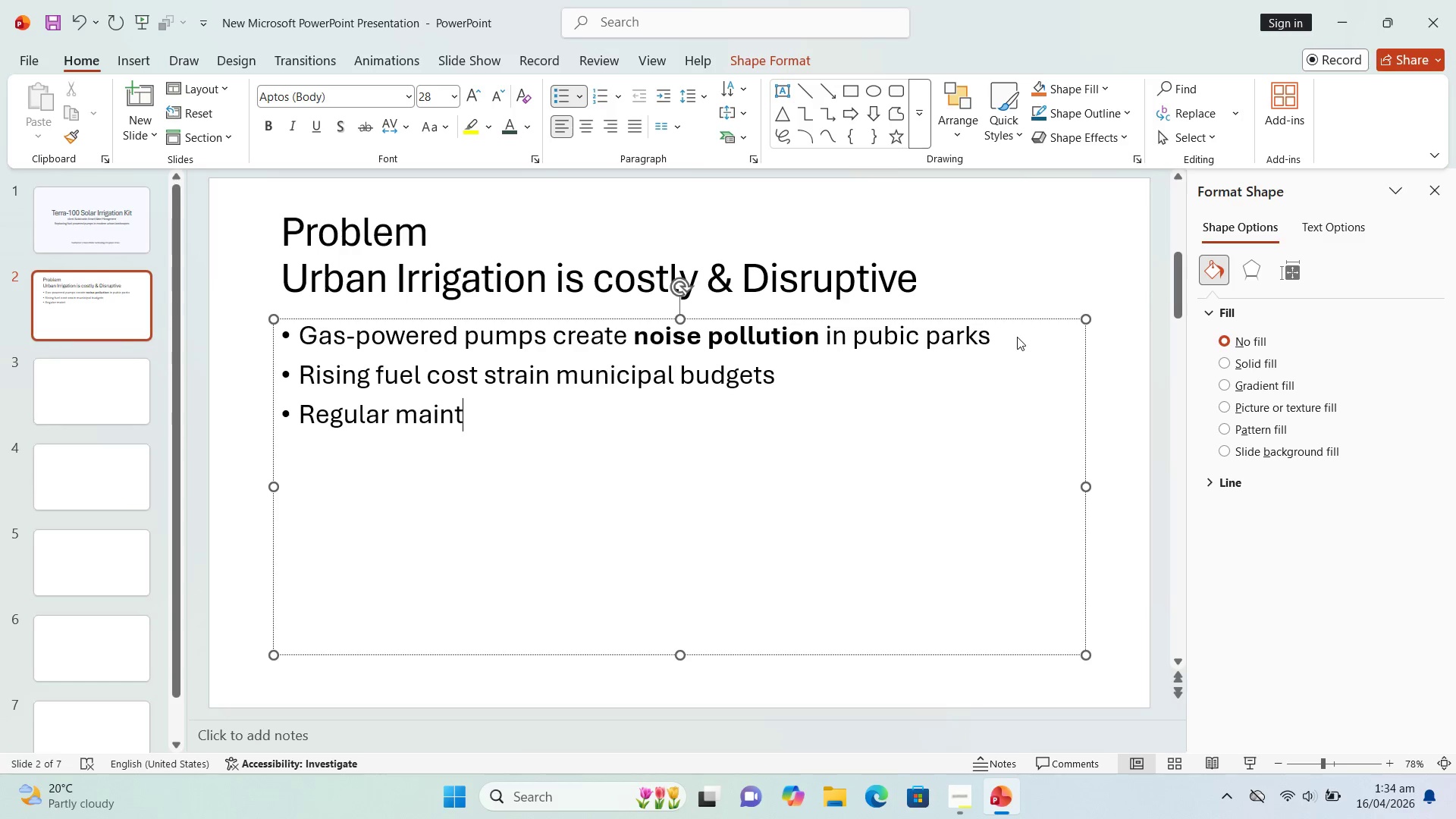 
type(enance )
 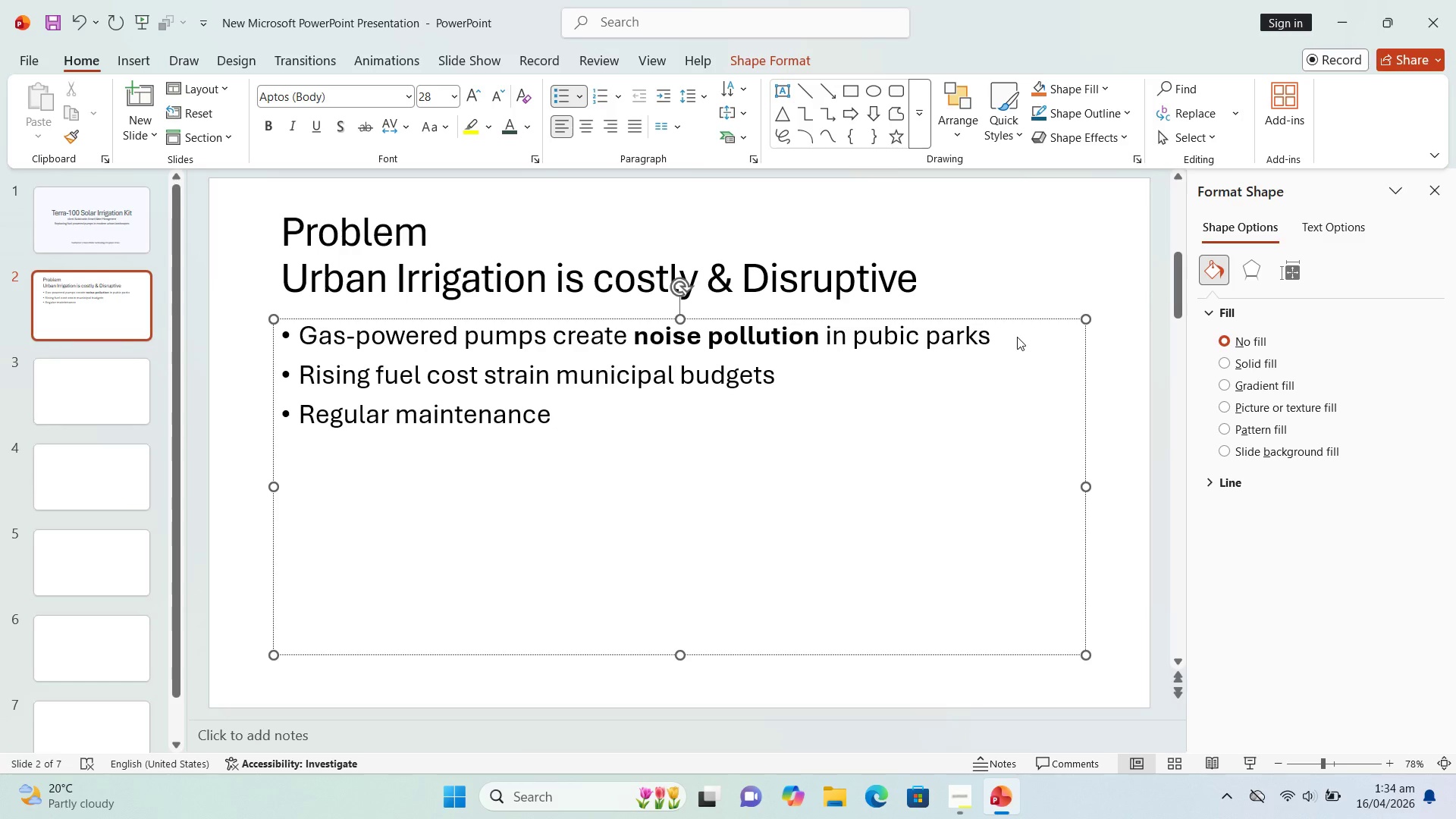 
type(increase downtime)
 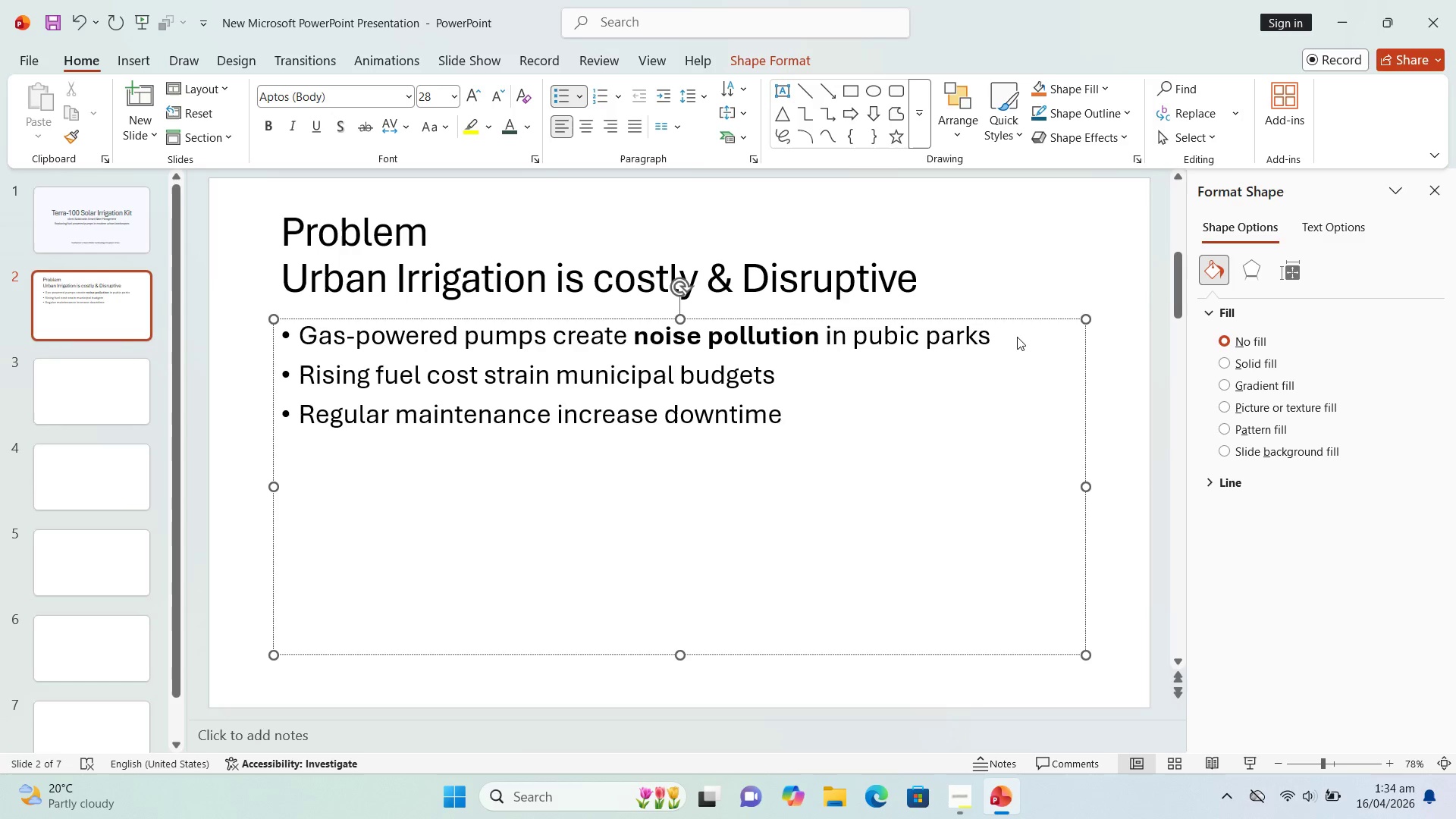 
key(Enter)
 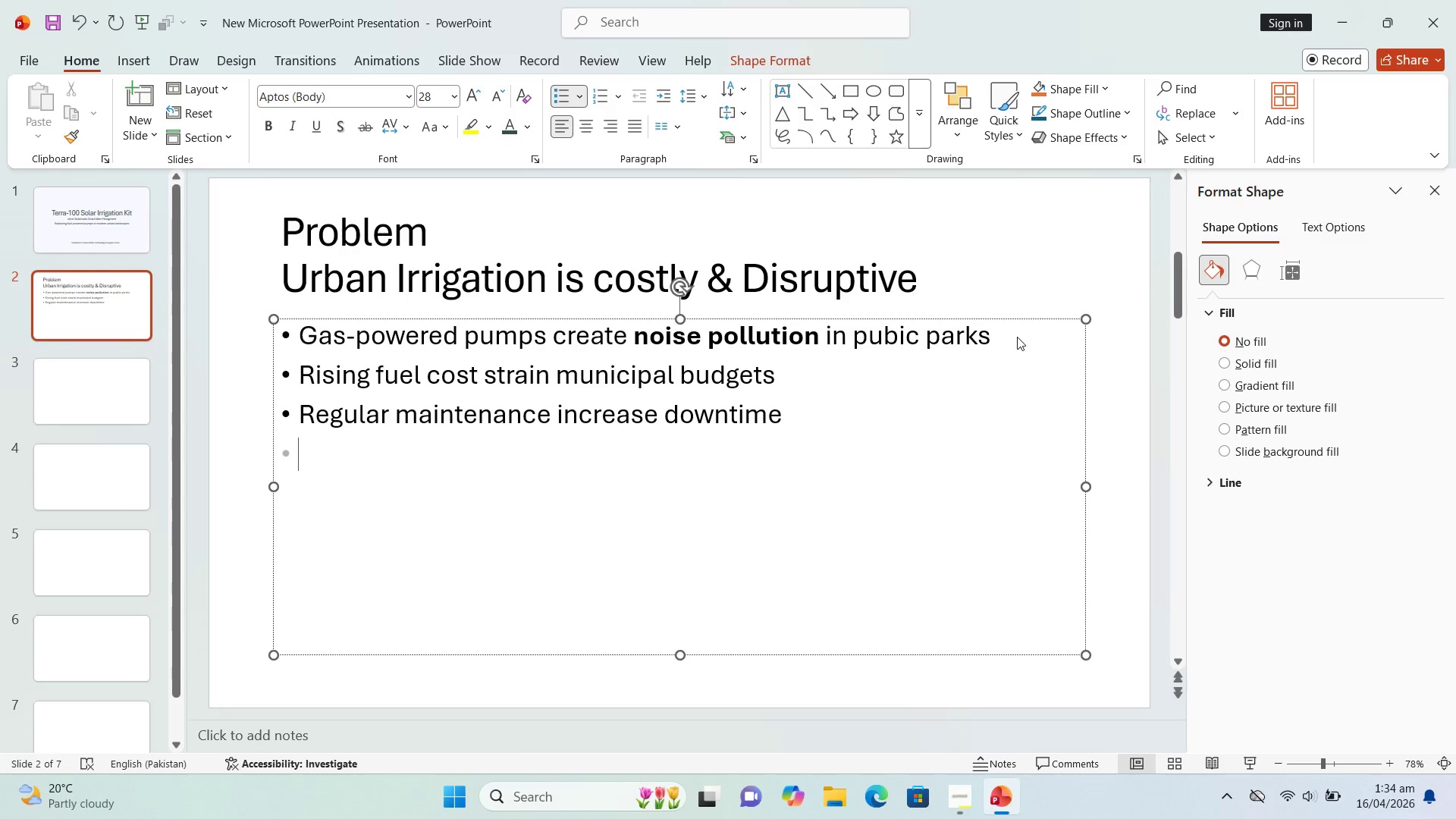 
wait(6.64)
 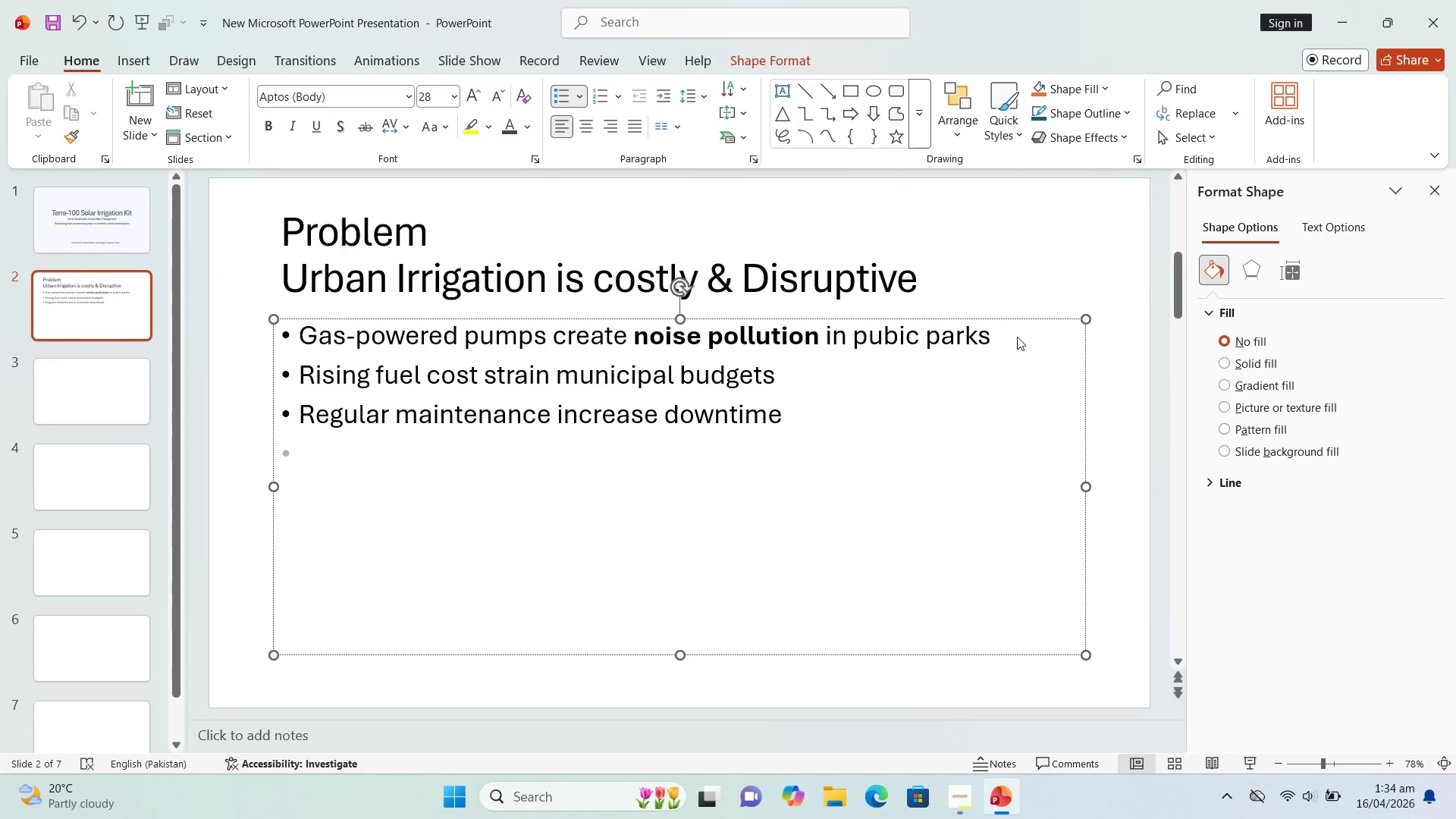 
type(Carbon emm)
key(Backspace)
type(issions conflict with sustainability goals)
 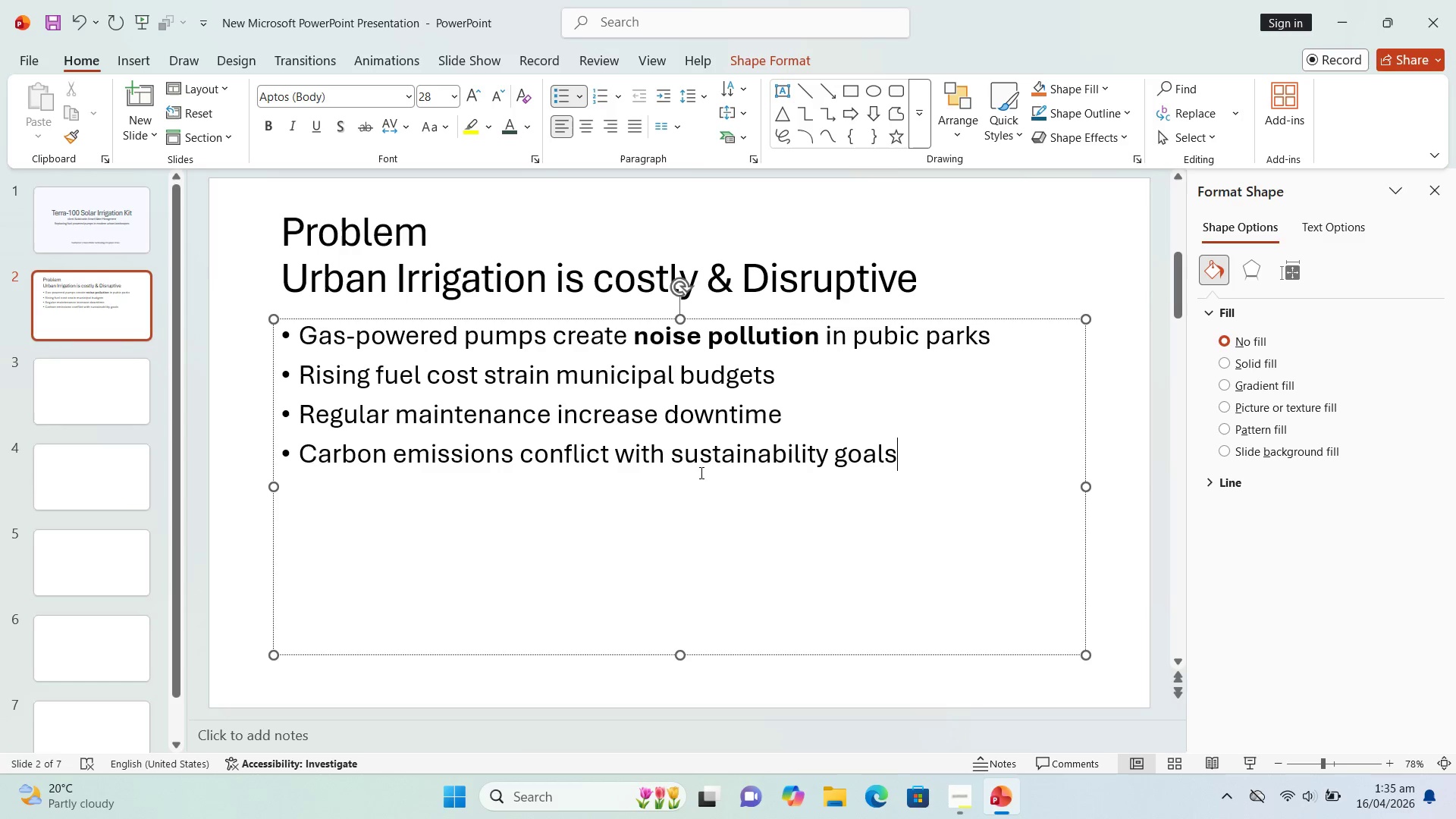 
left_click_drag(start_coordinate=[676, 457], to_coordinate=[897, 463])
 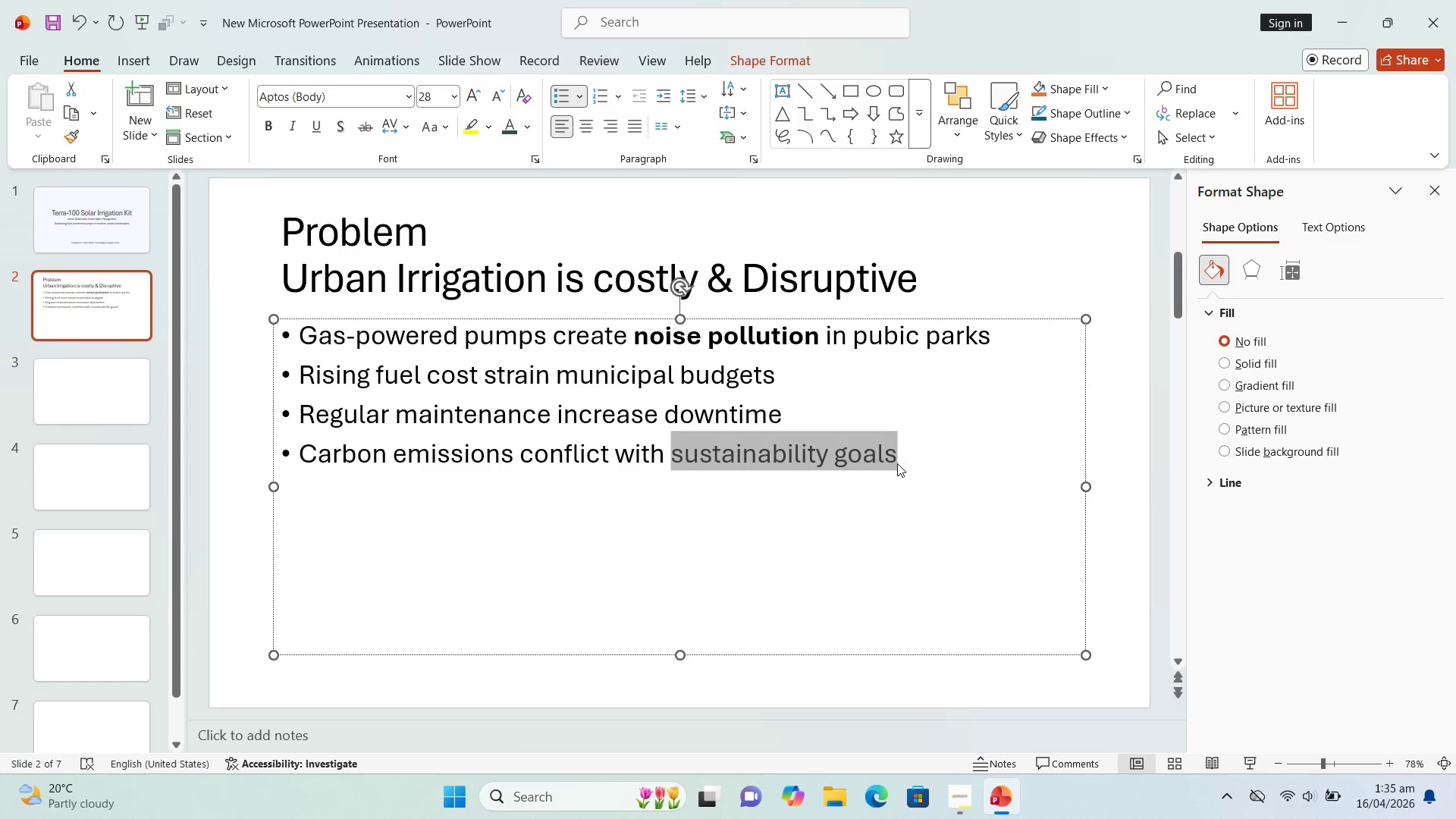 
key(Control+B)
 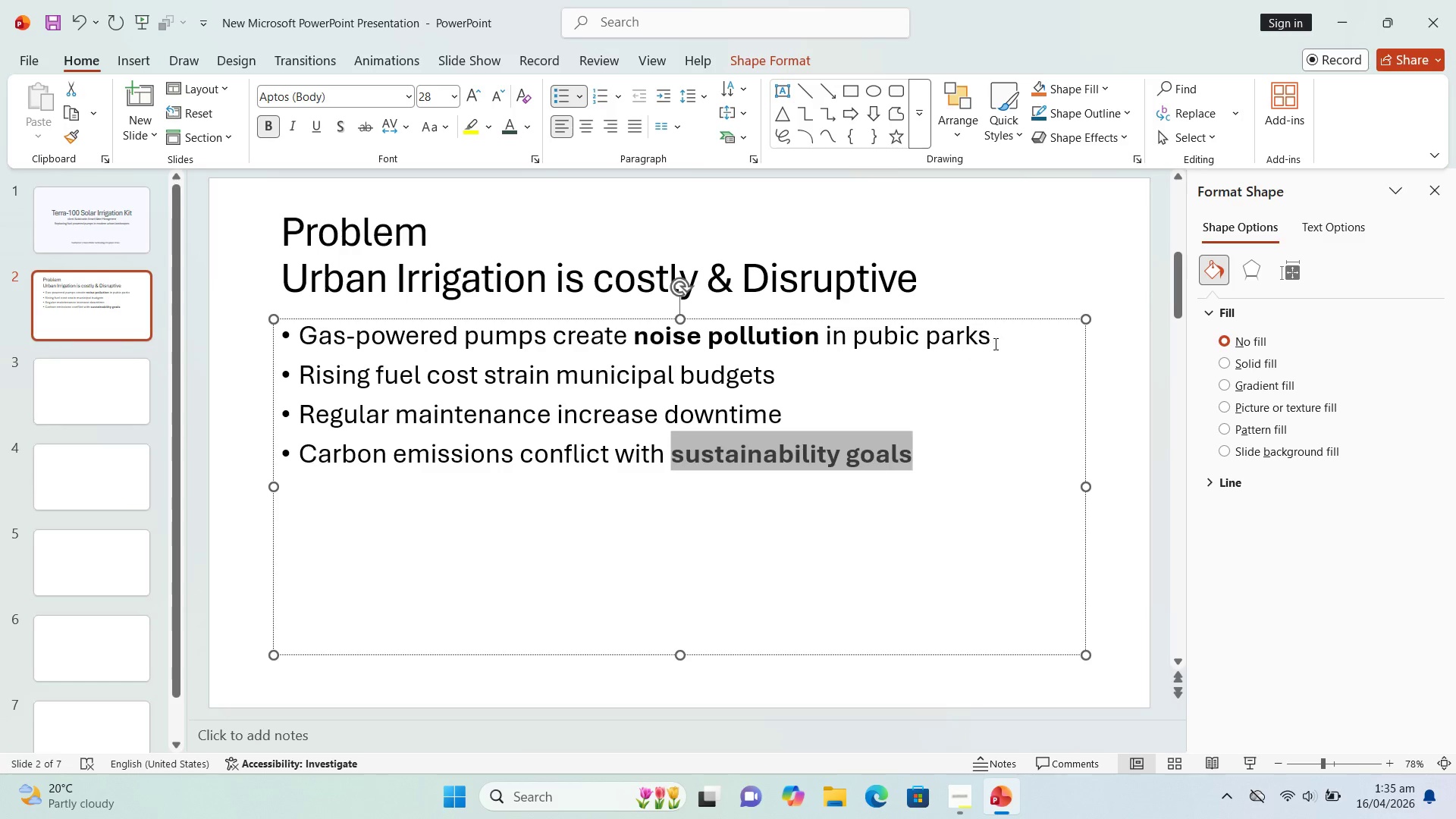 
left_click([994, 344])
 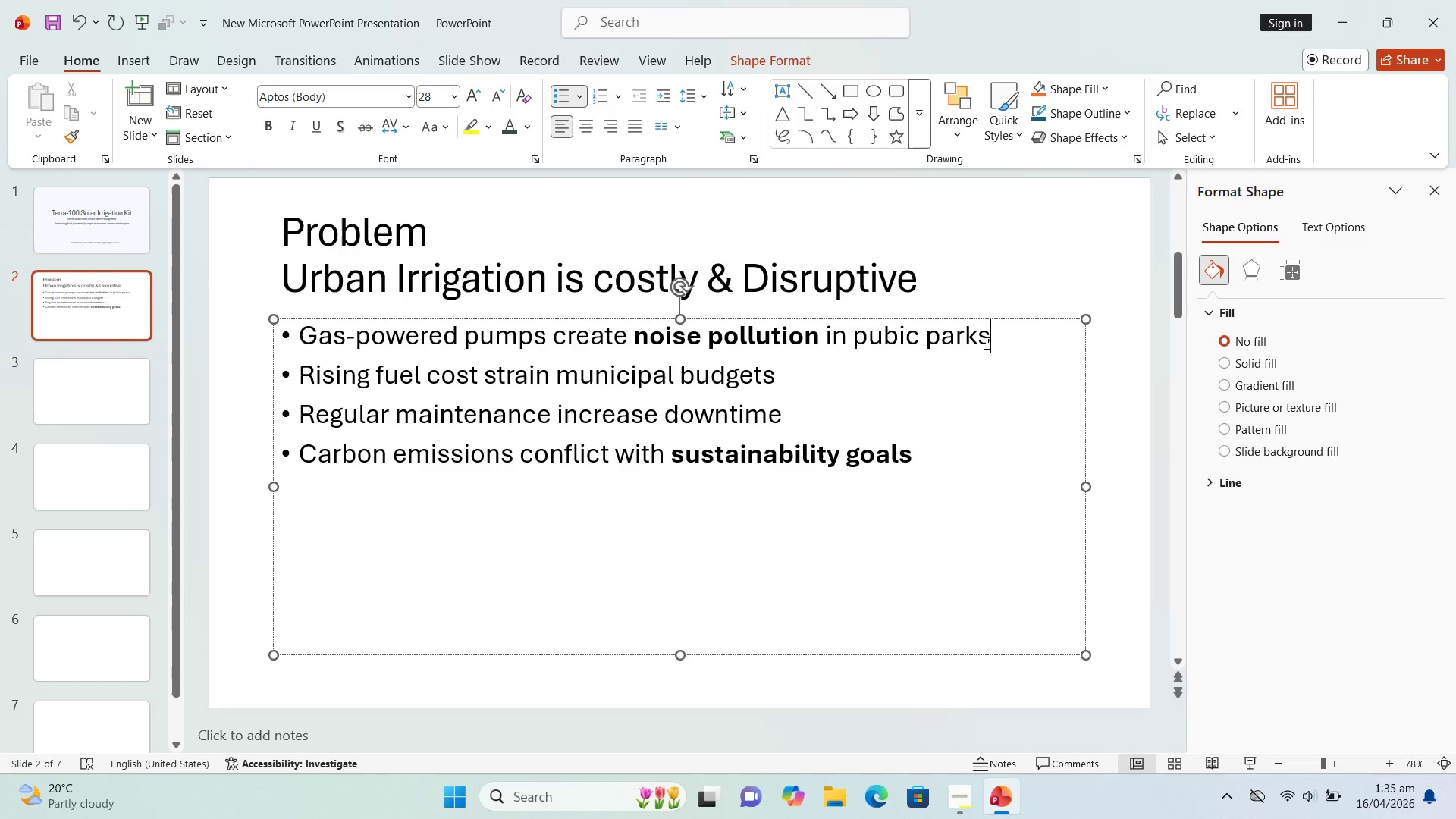 
key(Period)
 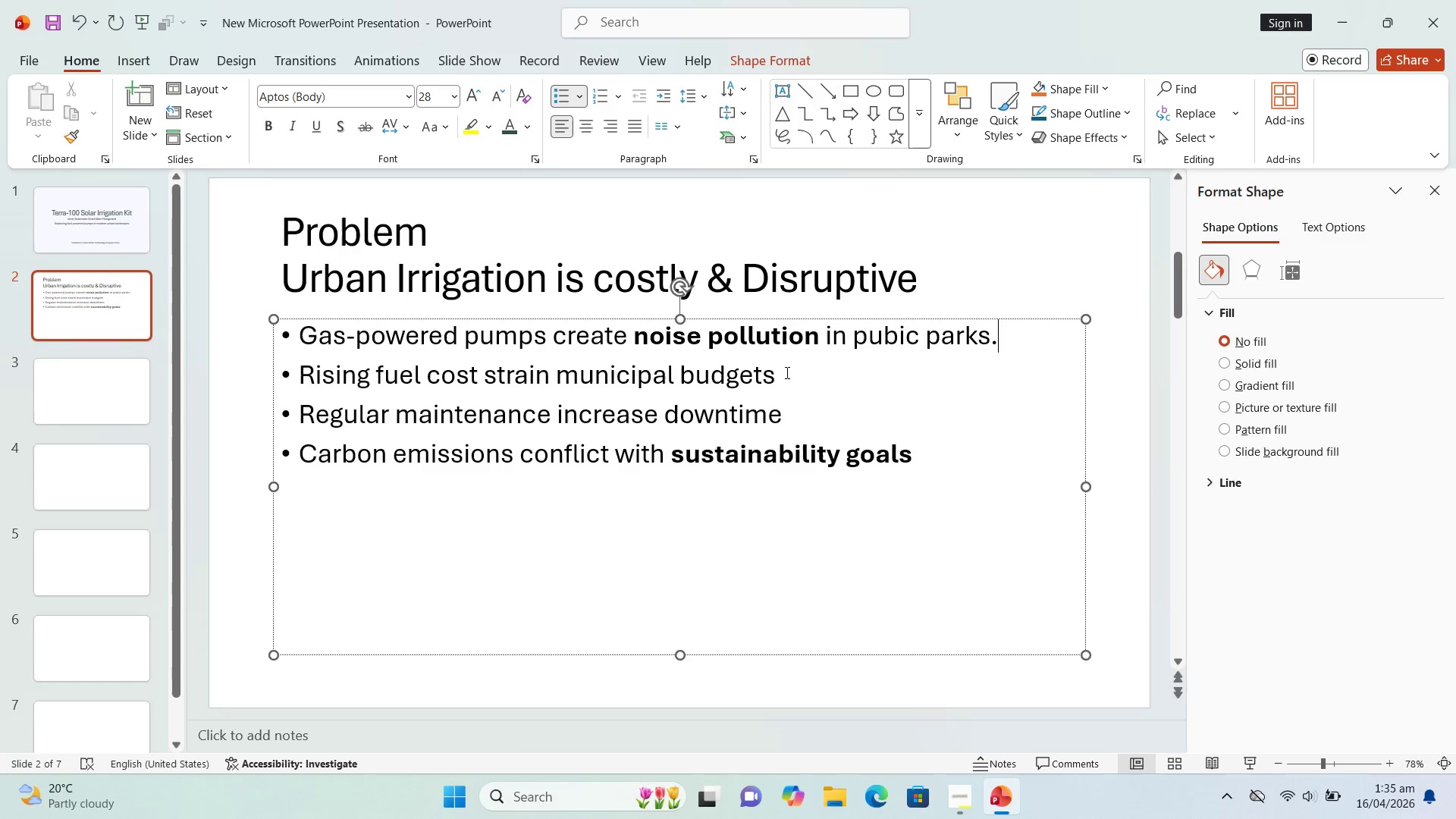 
left_click([789, 372])
 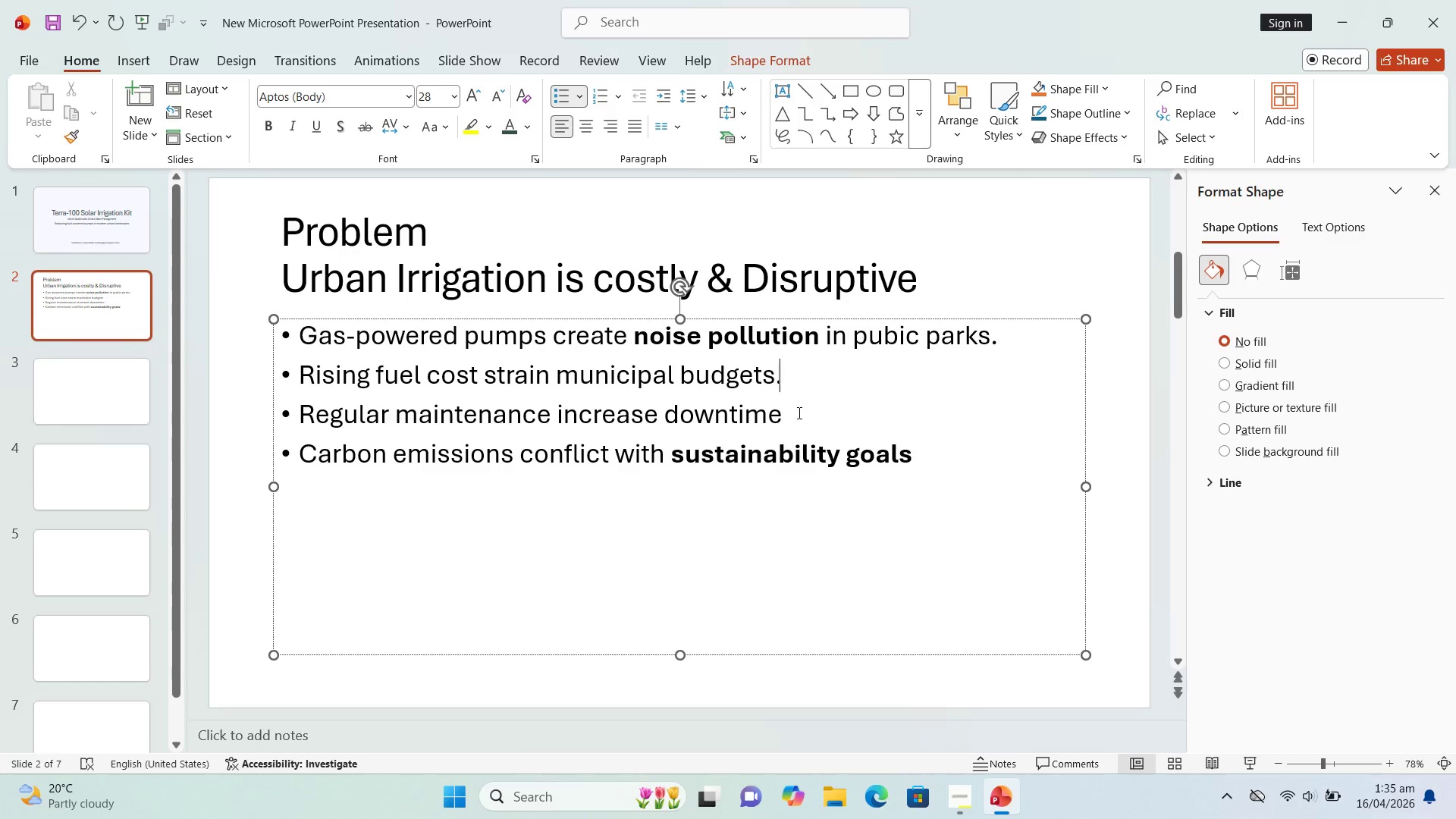 
key(Period)
 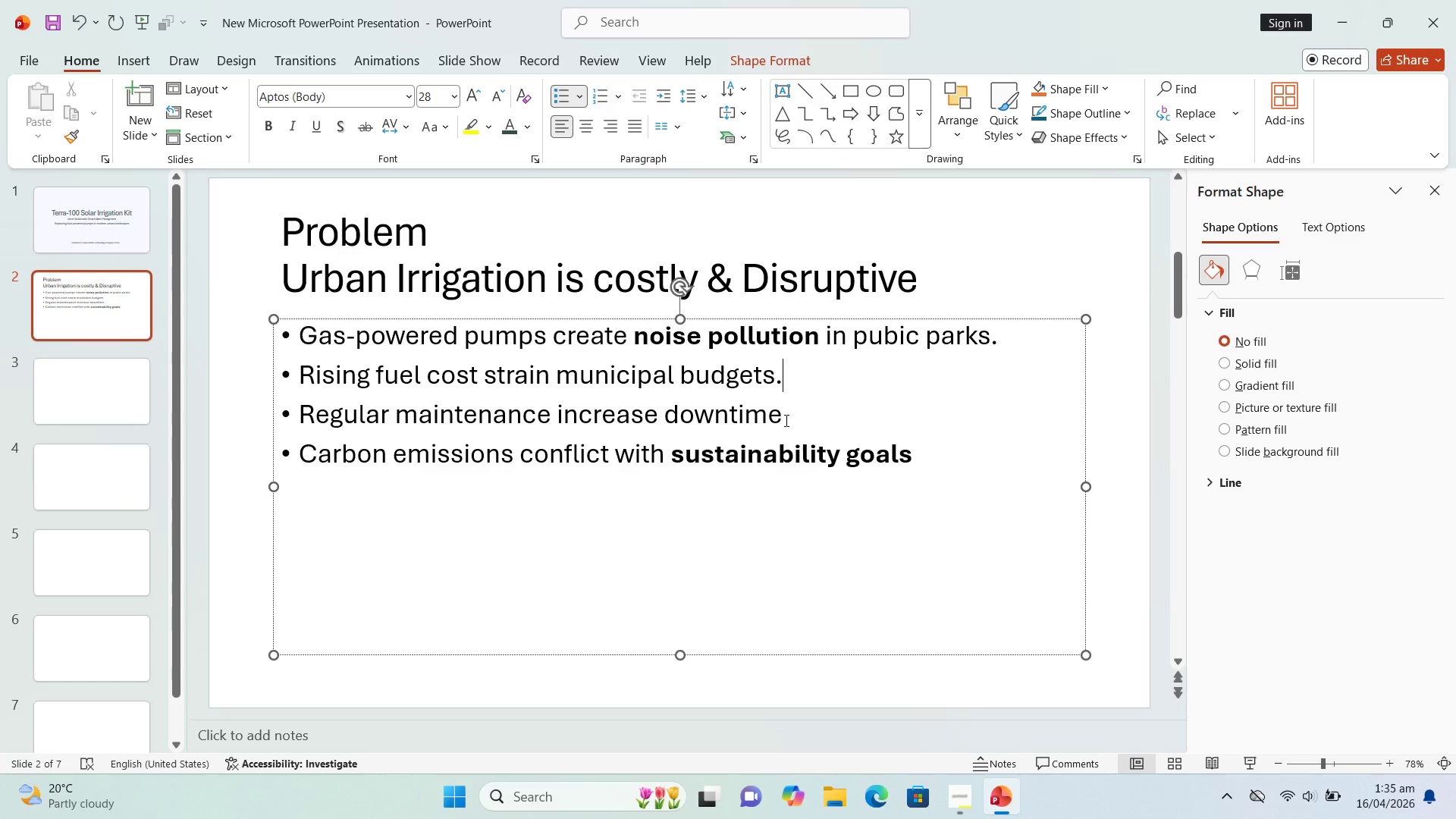 
left_click([785, 420])
 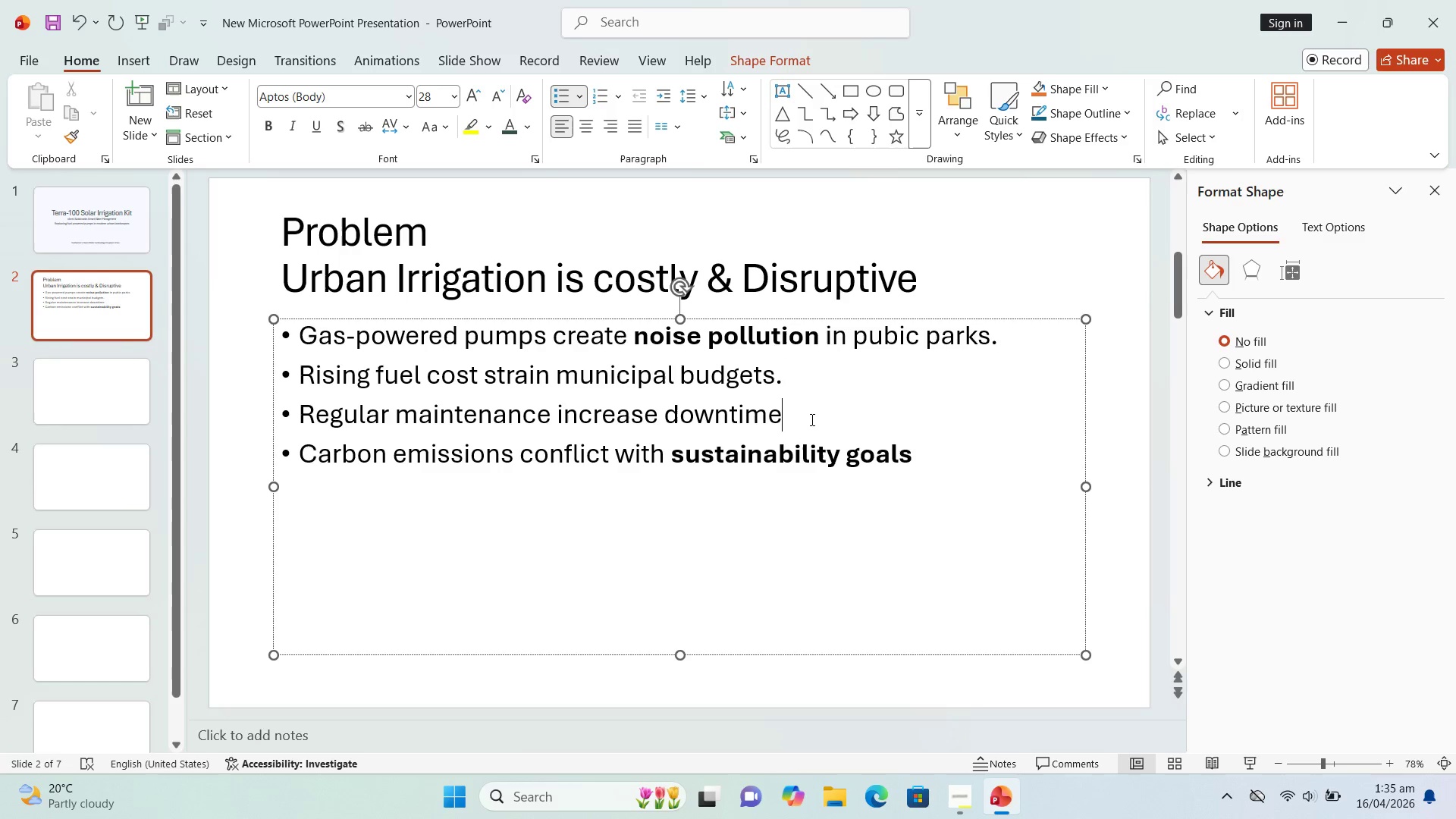 
key(Period)
 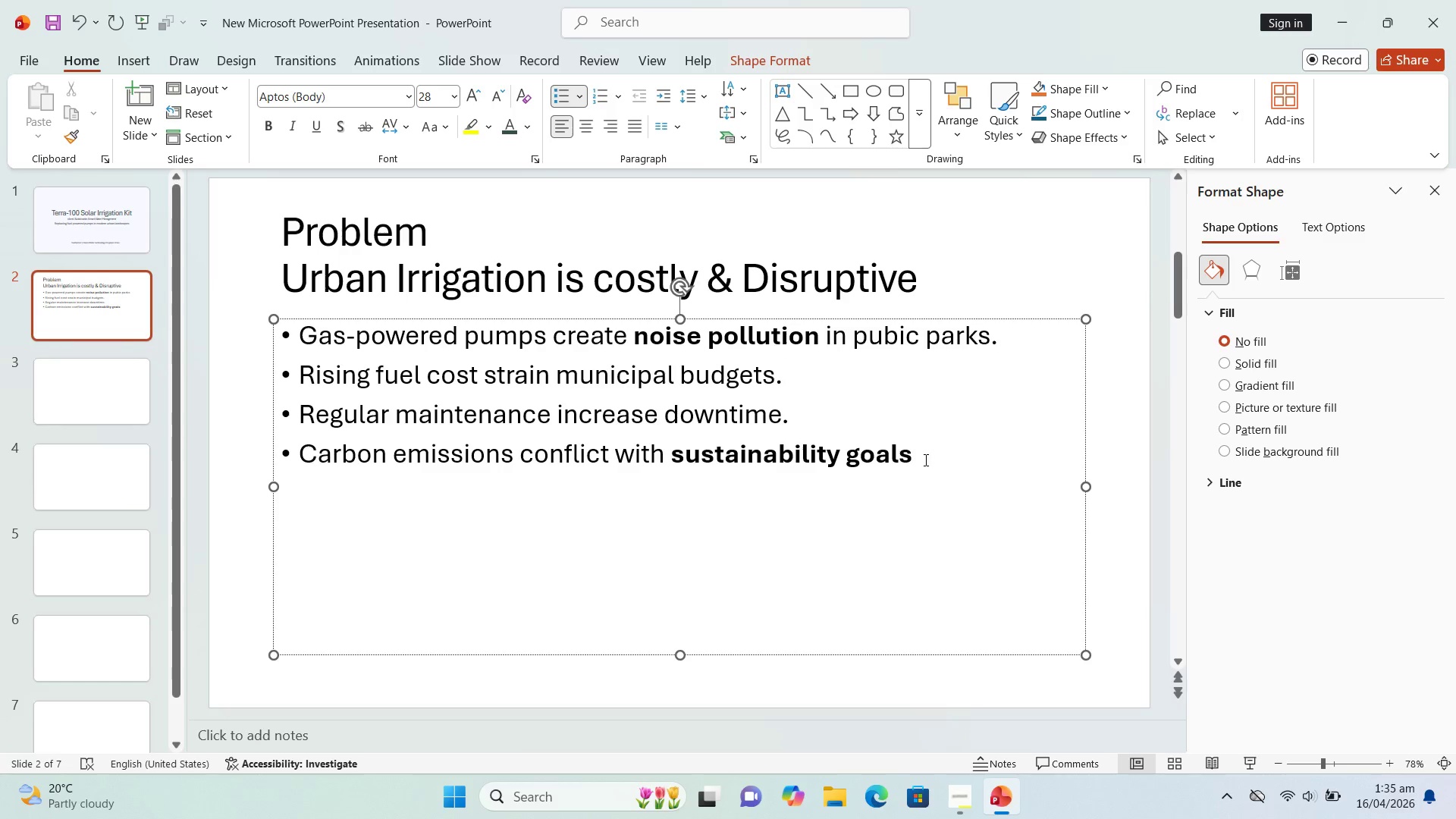 
left_click([921, 460])
 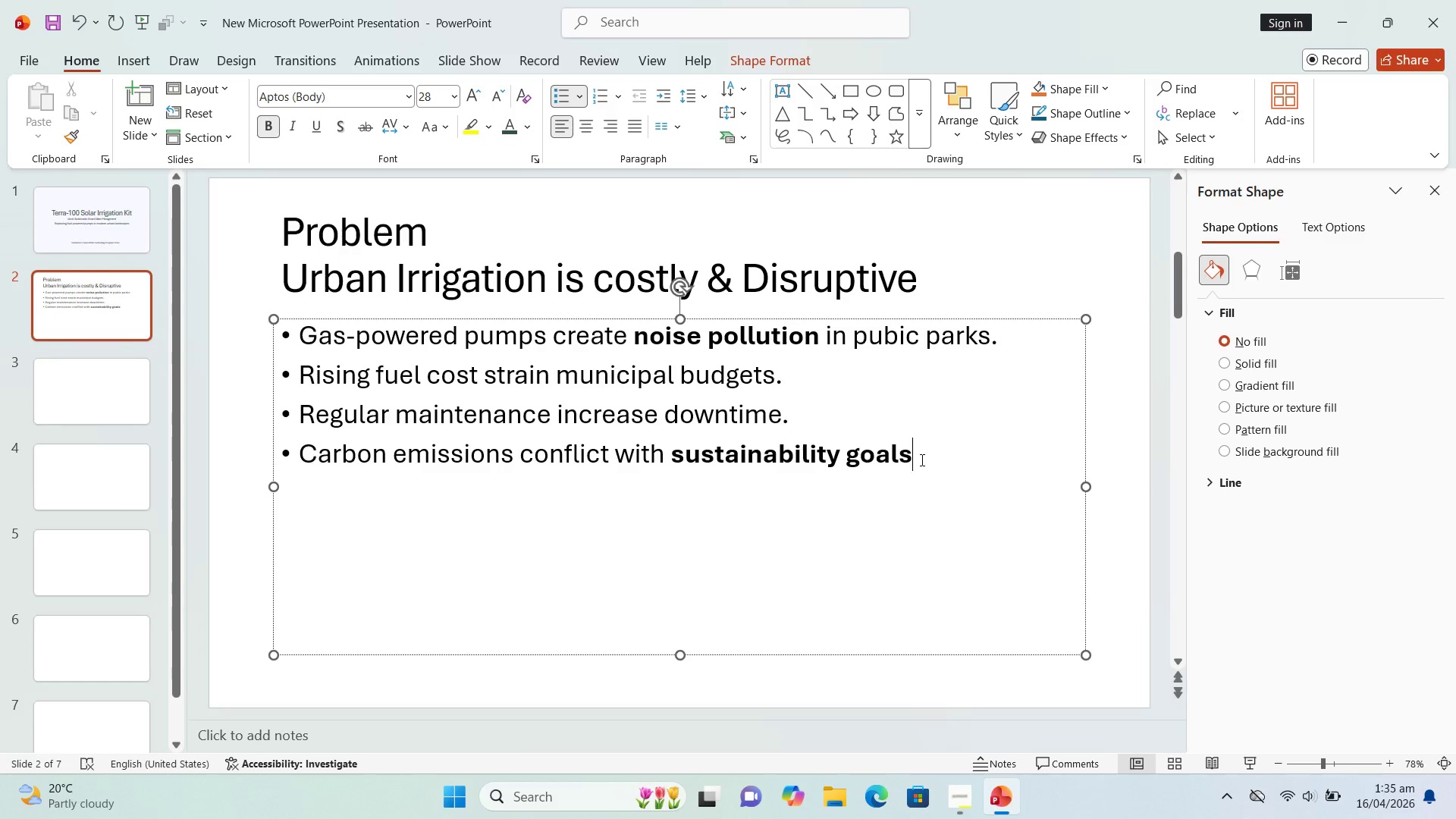 
key(Period)
 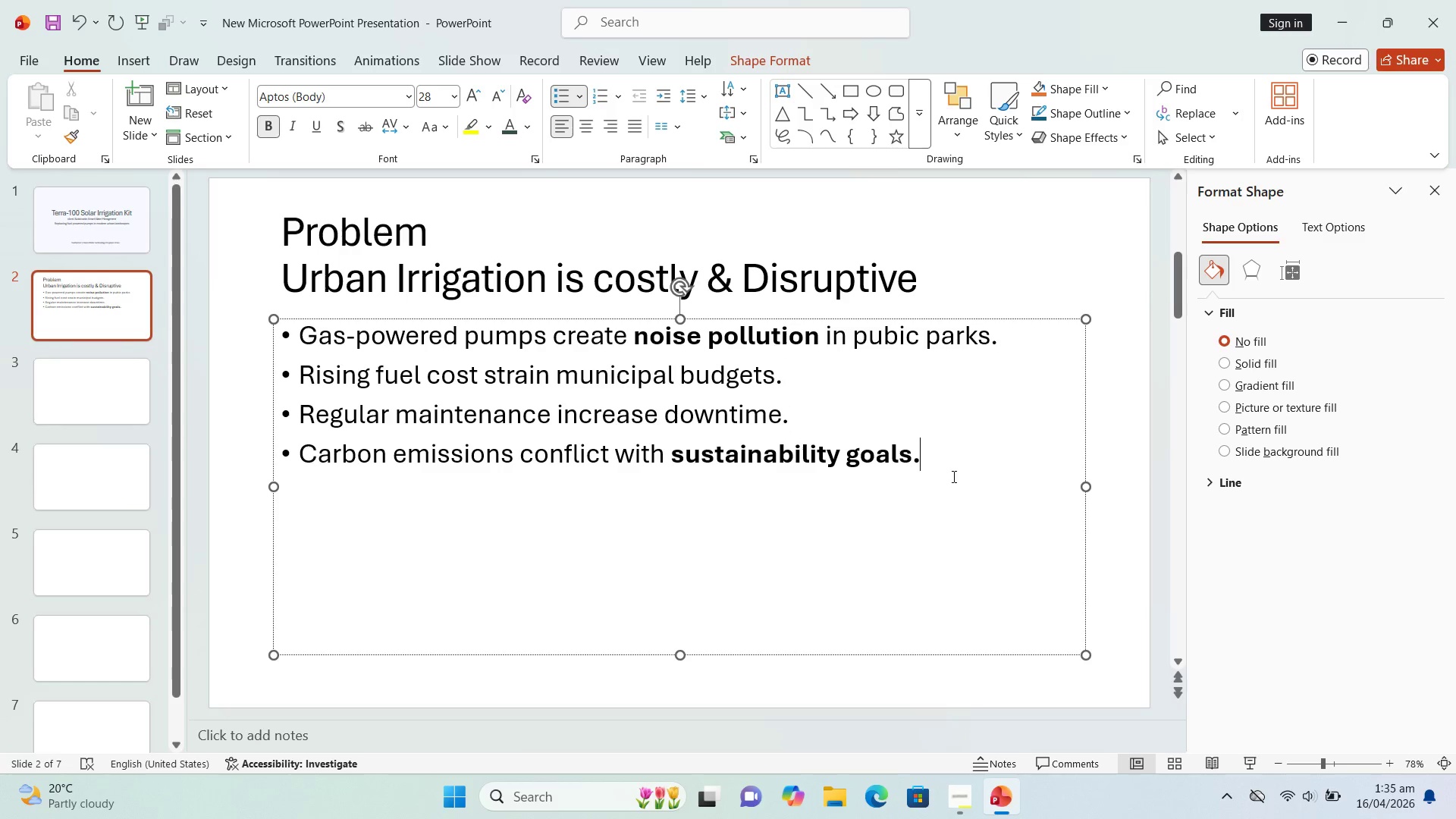 
key(Backspace)
 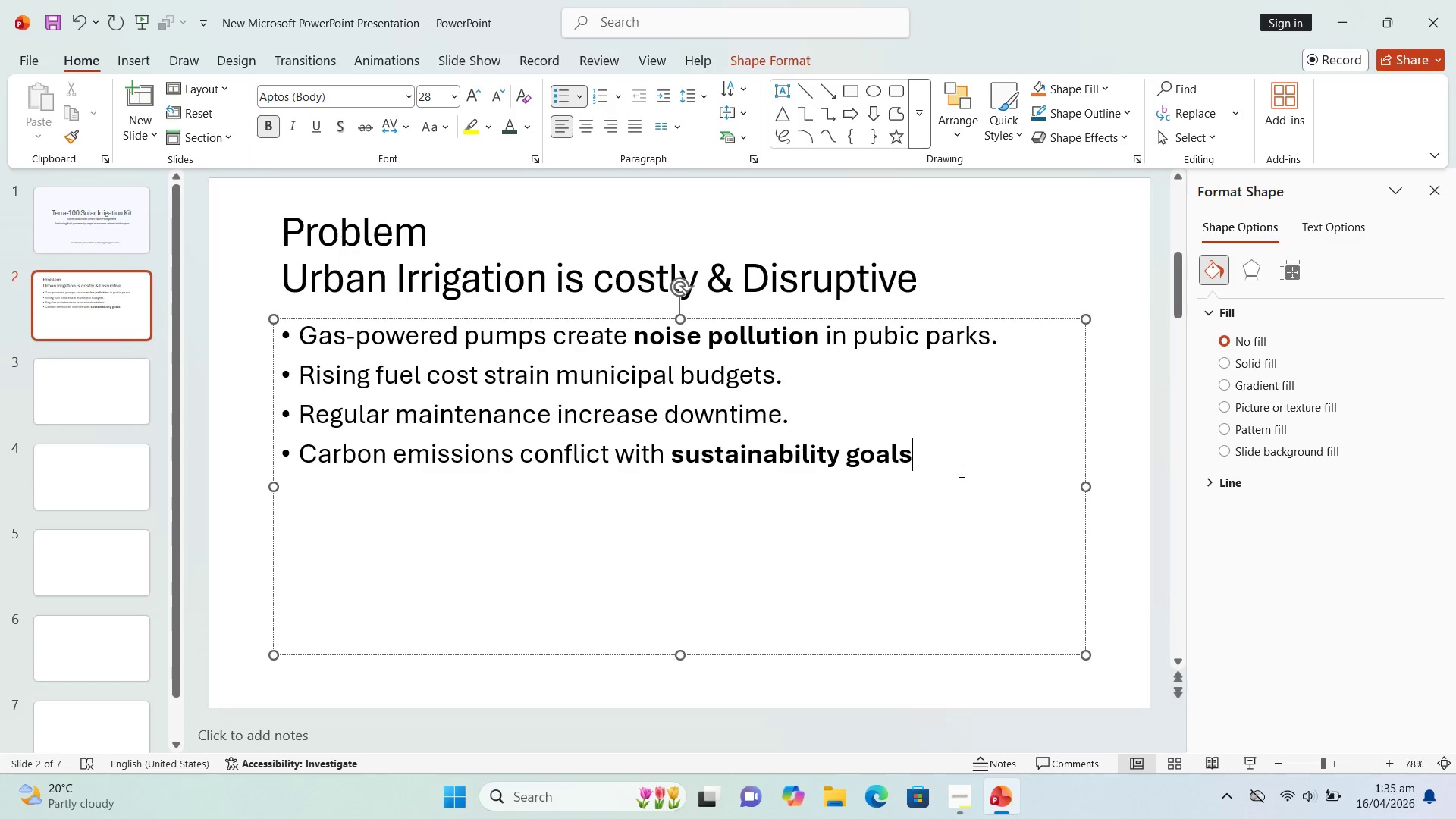 
key(Control+B)
 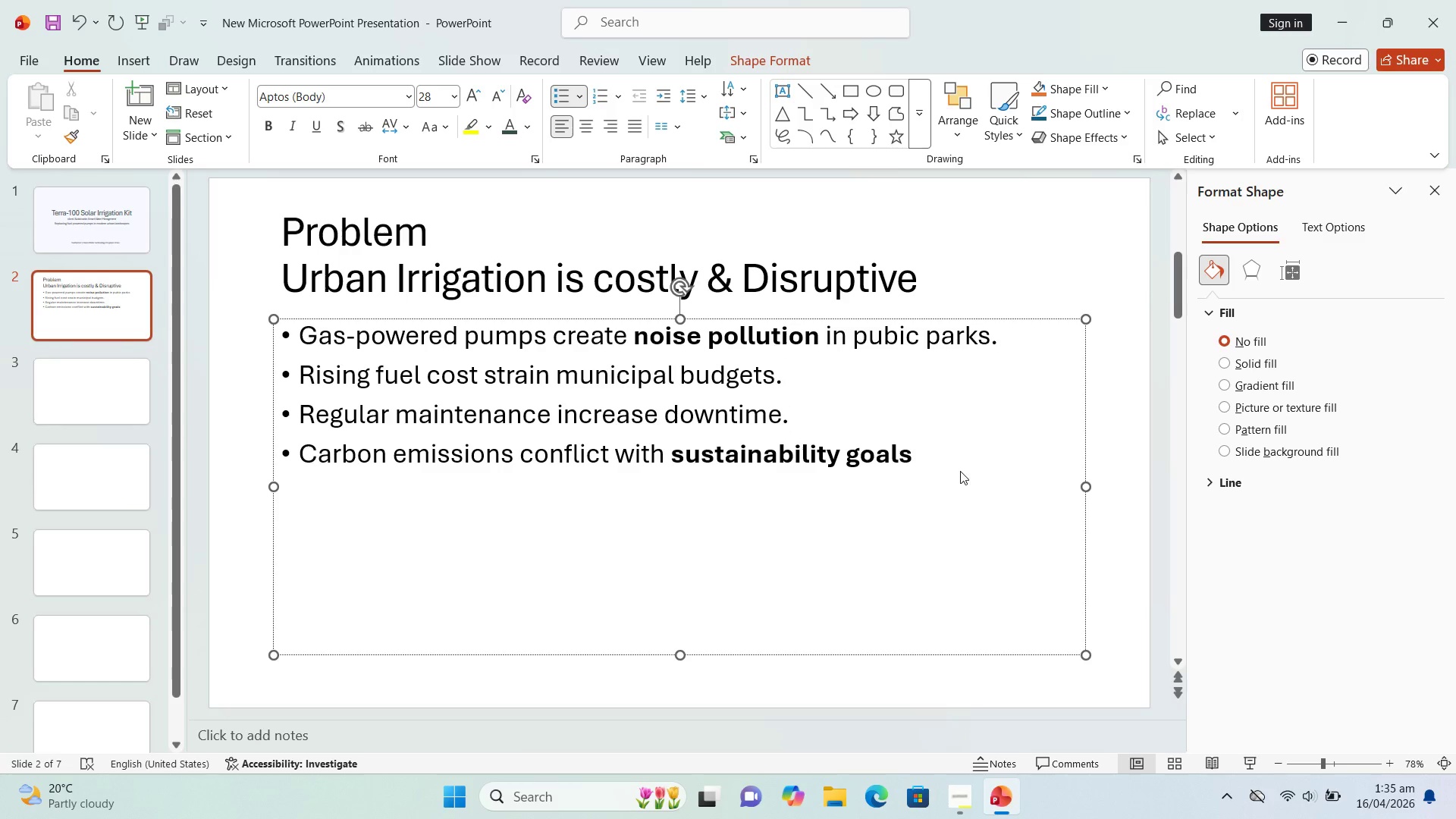 
key(Period)
 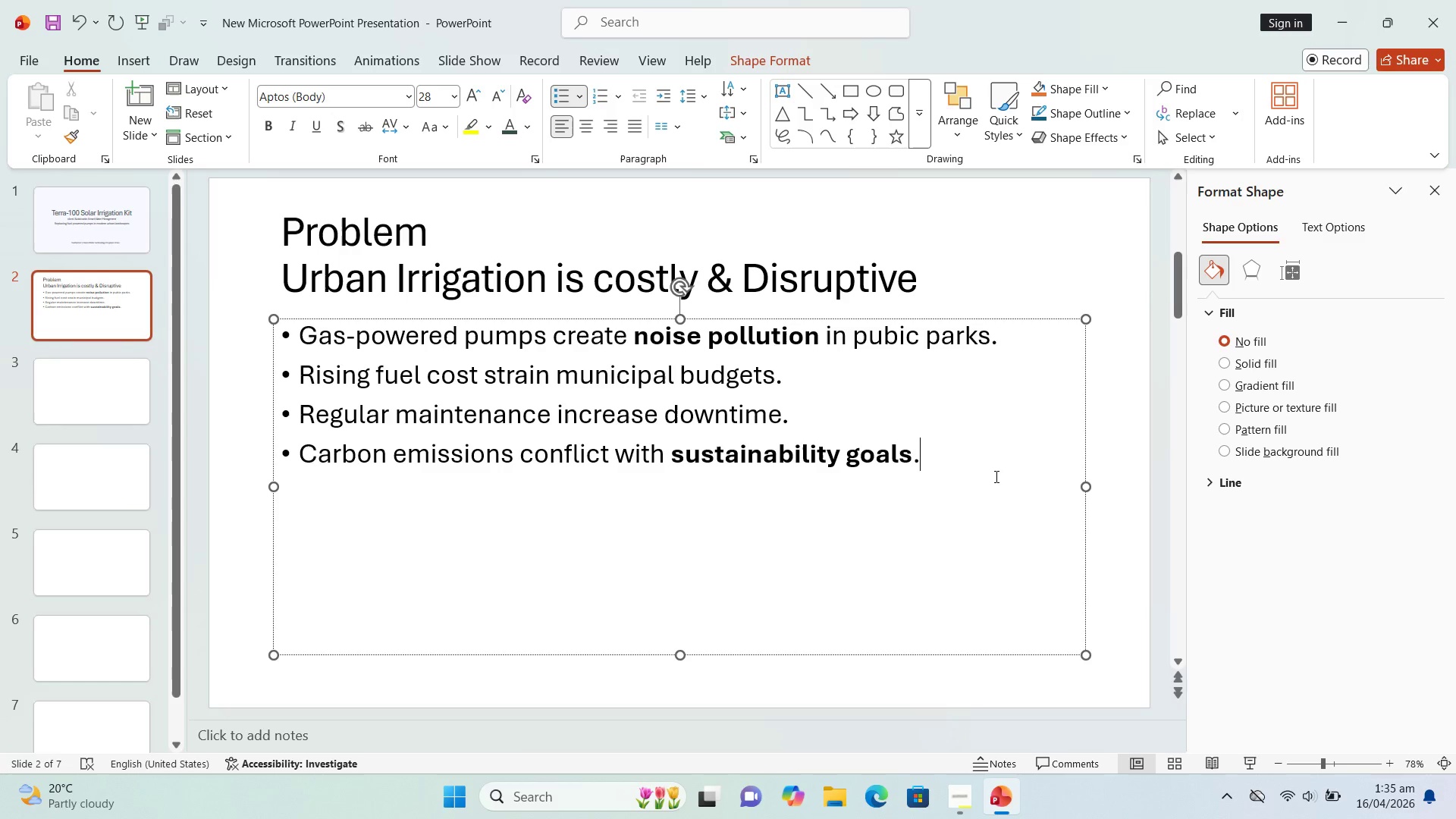 
key(Enter)
 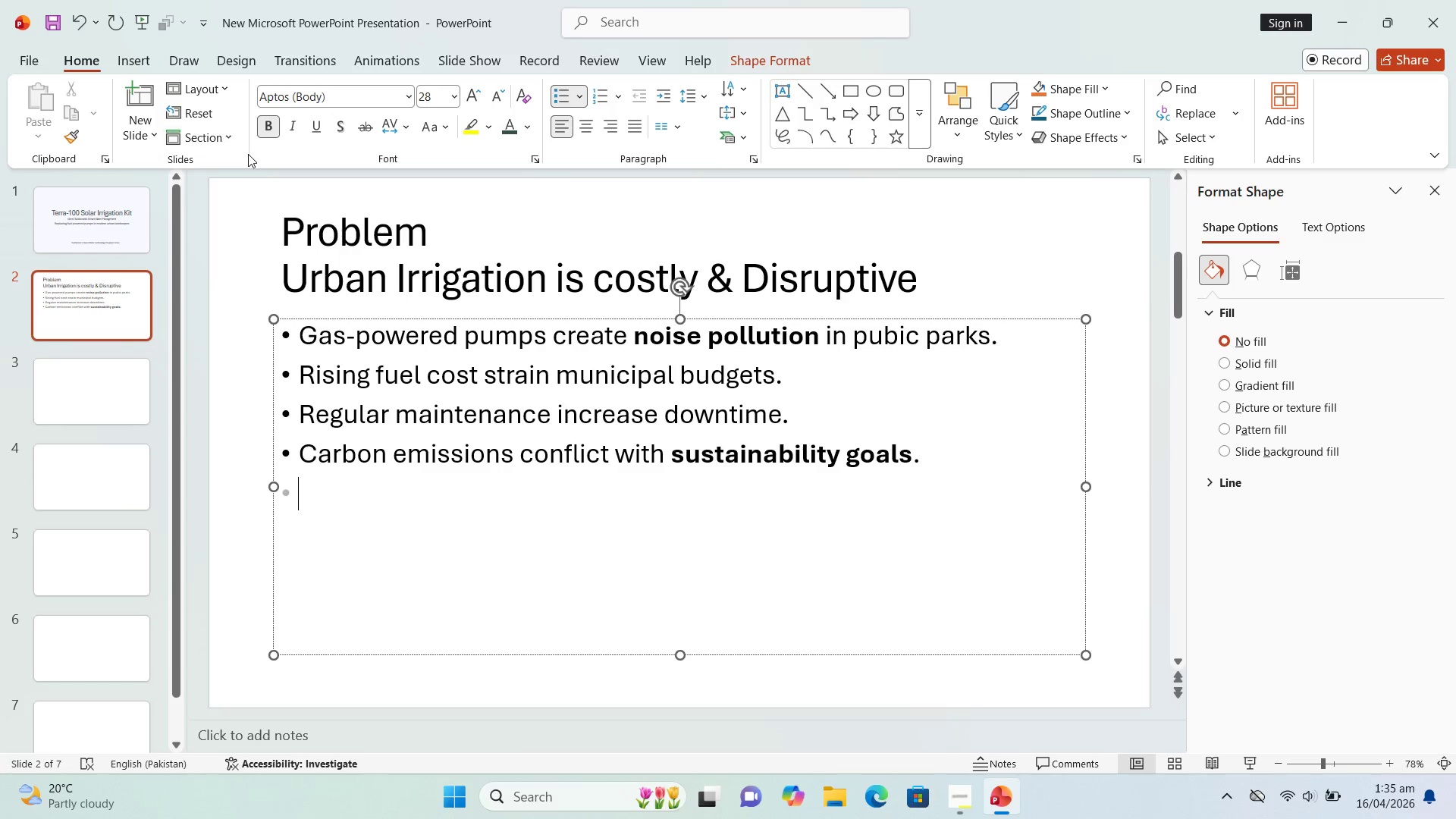 
left_click([262, 130])
 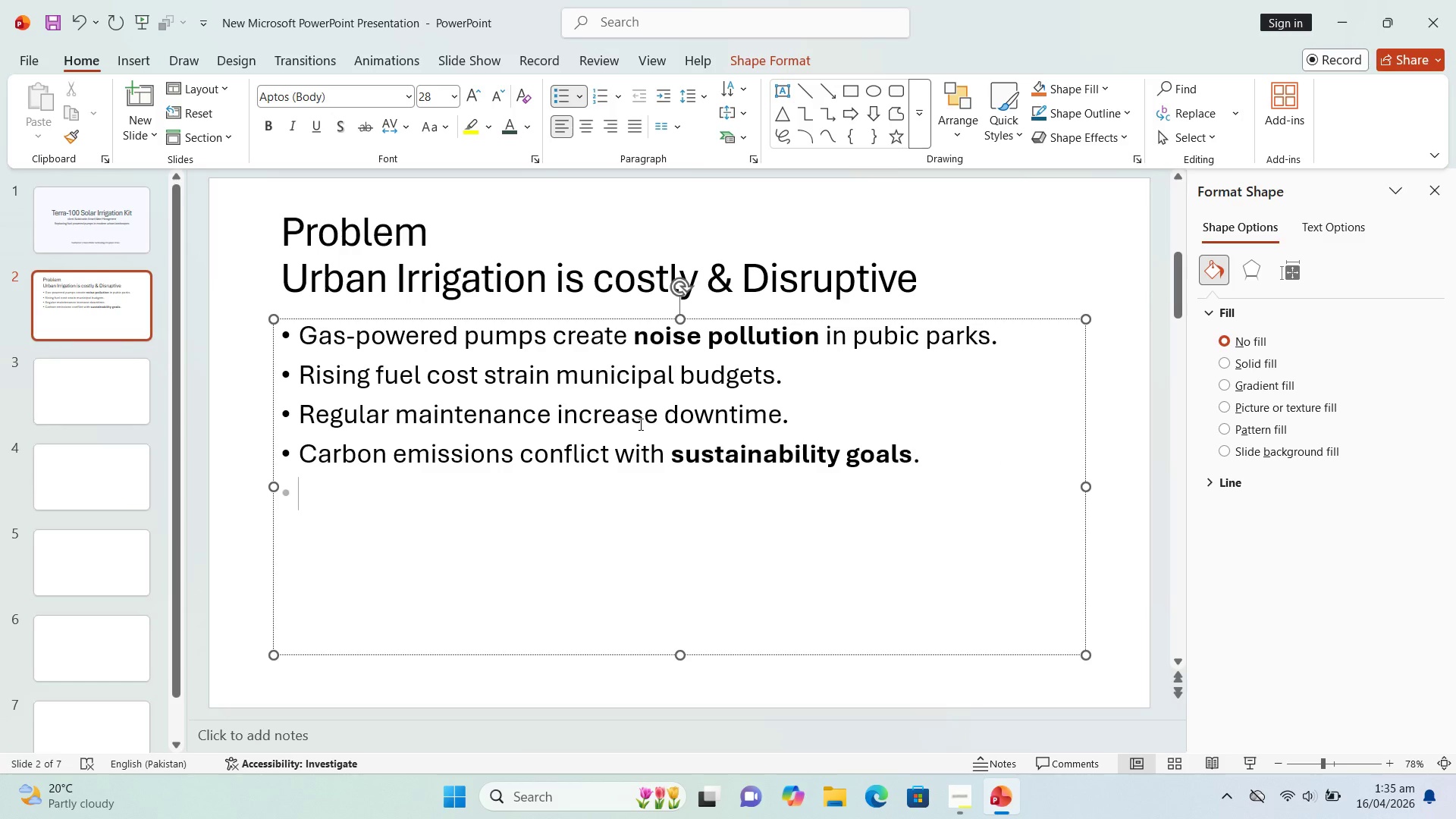 
key(Backspace)
 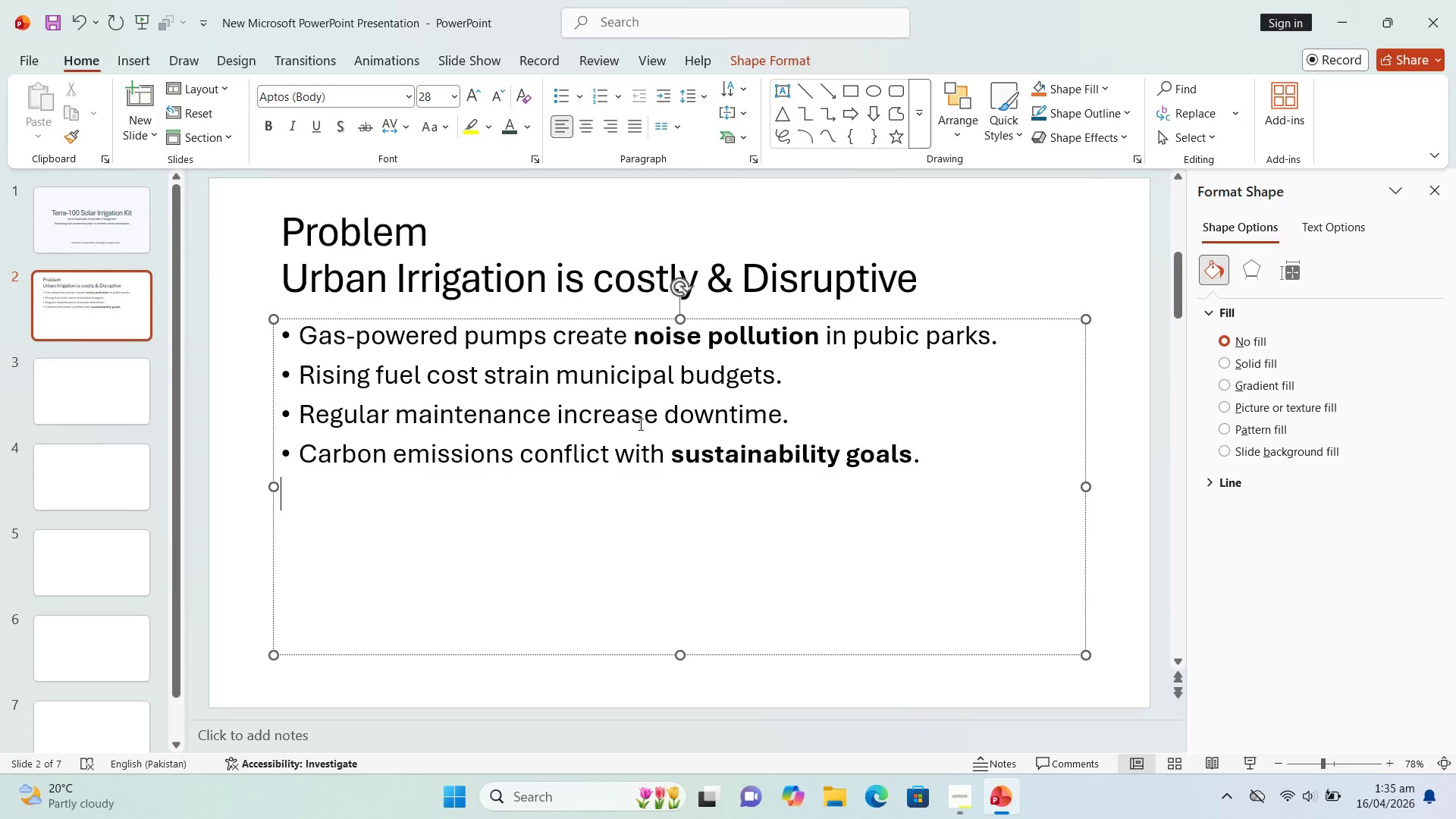 
key(Enter)
 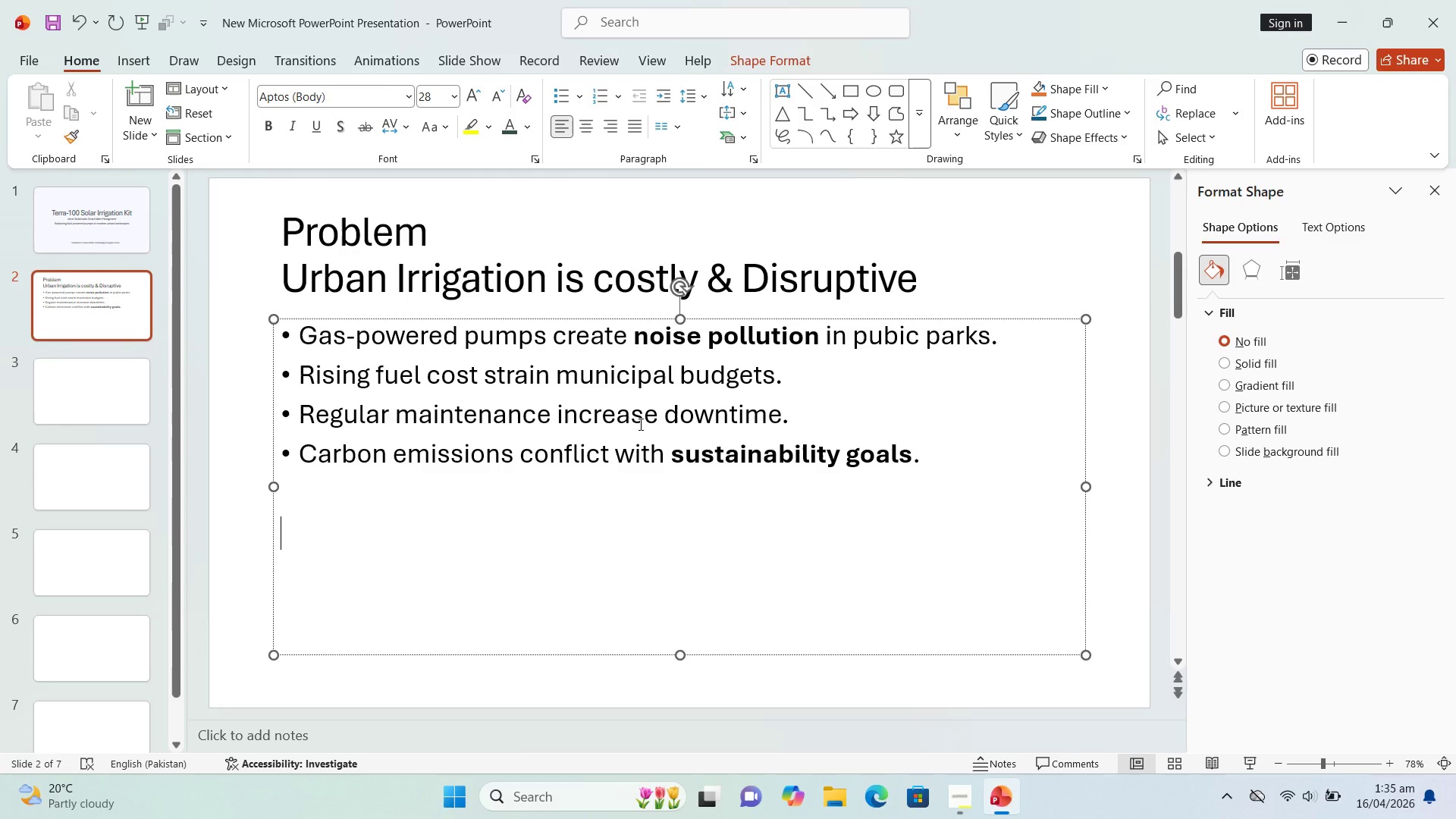 
wait(5.33)
 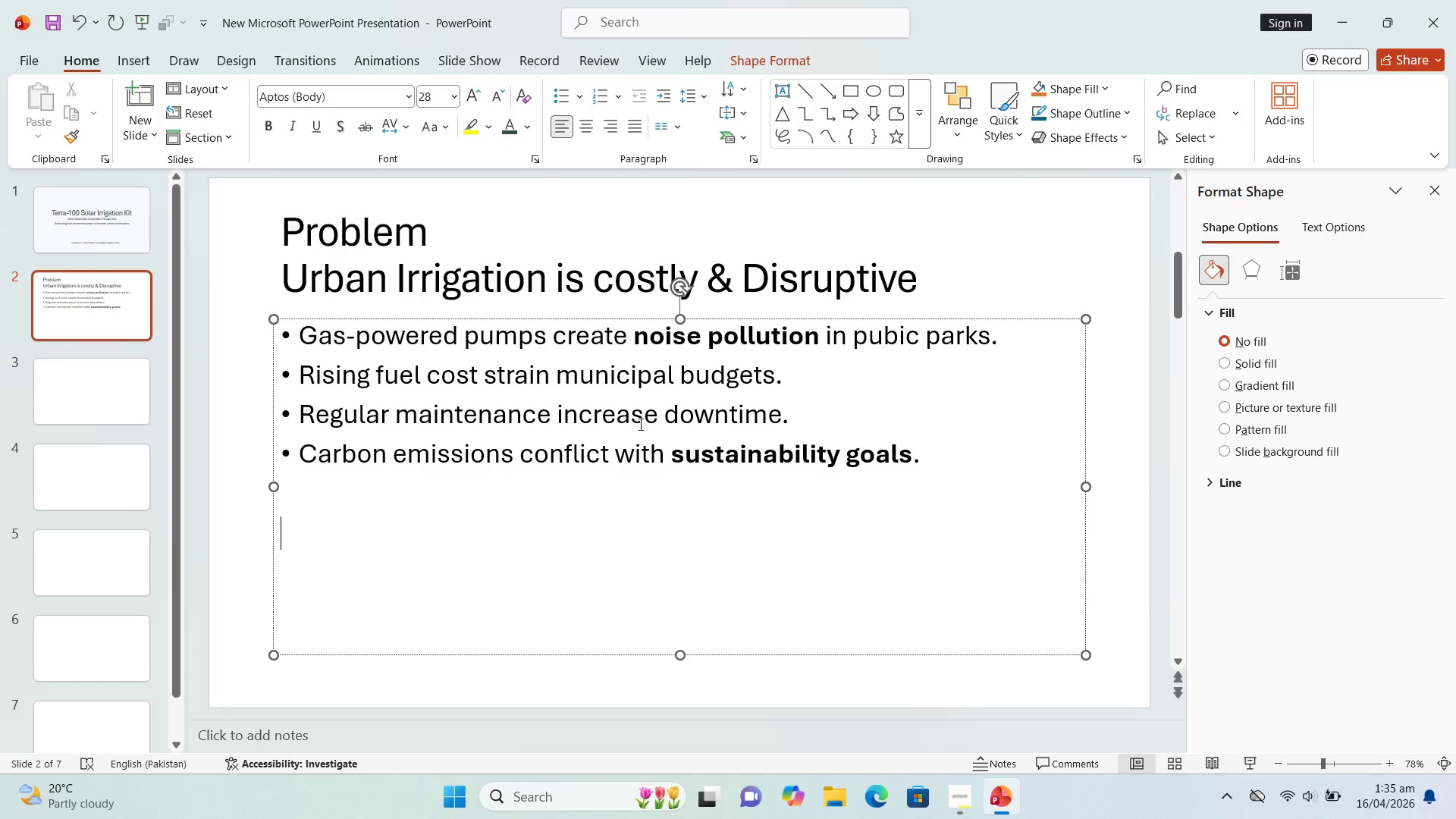 
type(Outdated irrigation systems are expensive, noisy)
 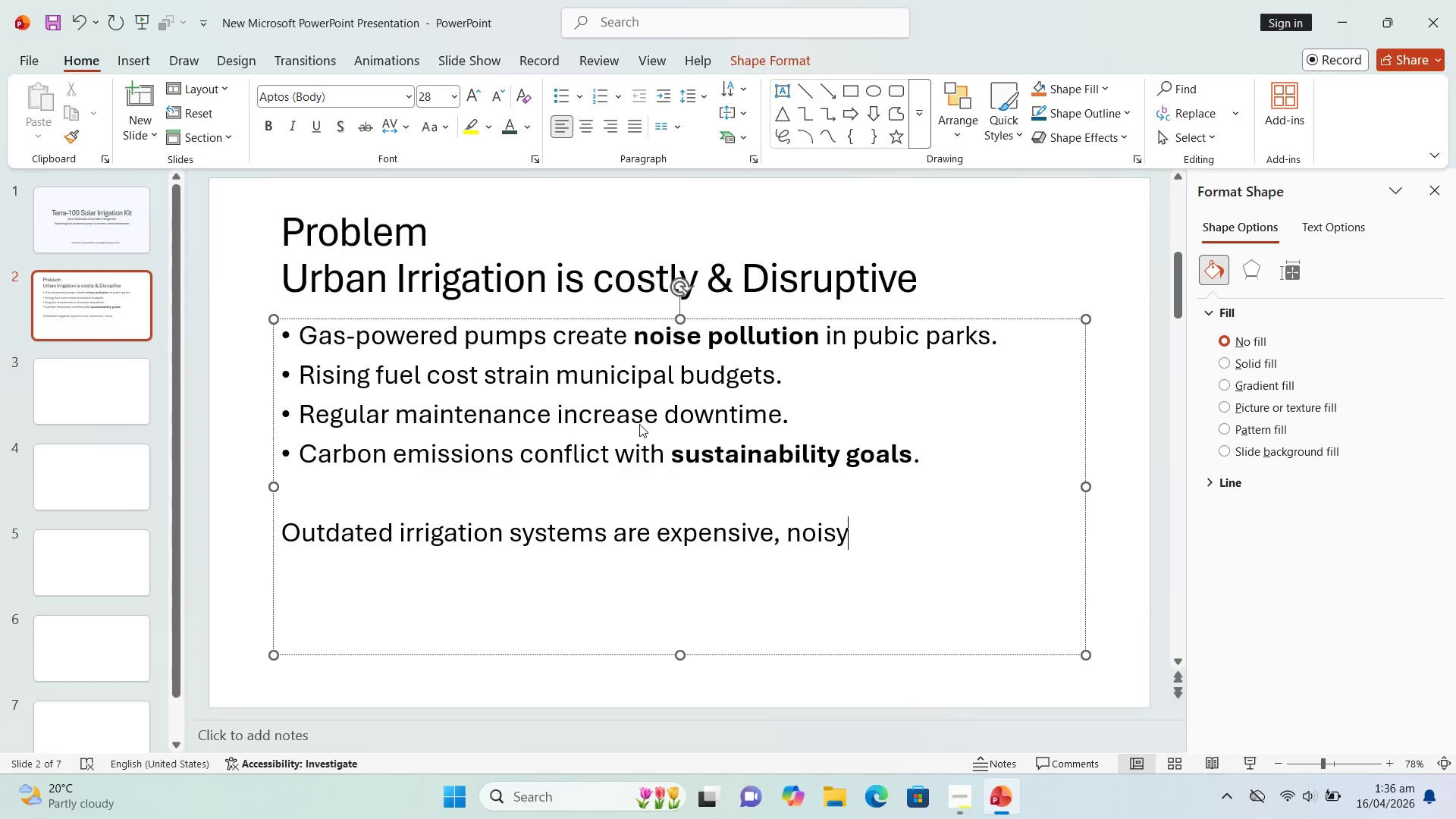 
type( and )
 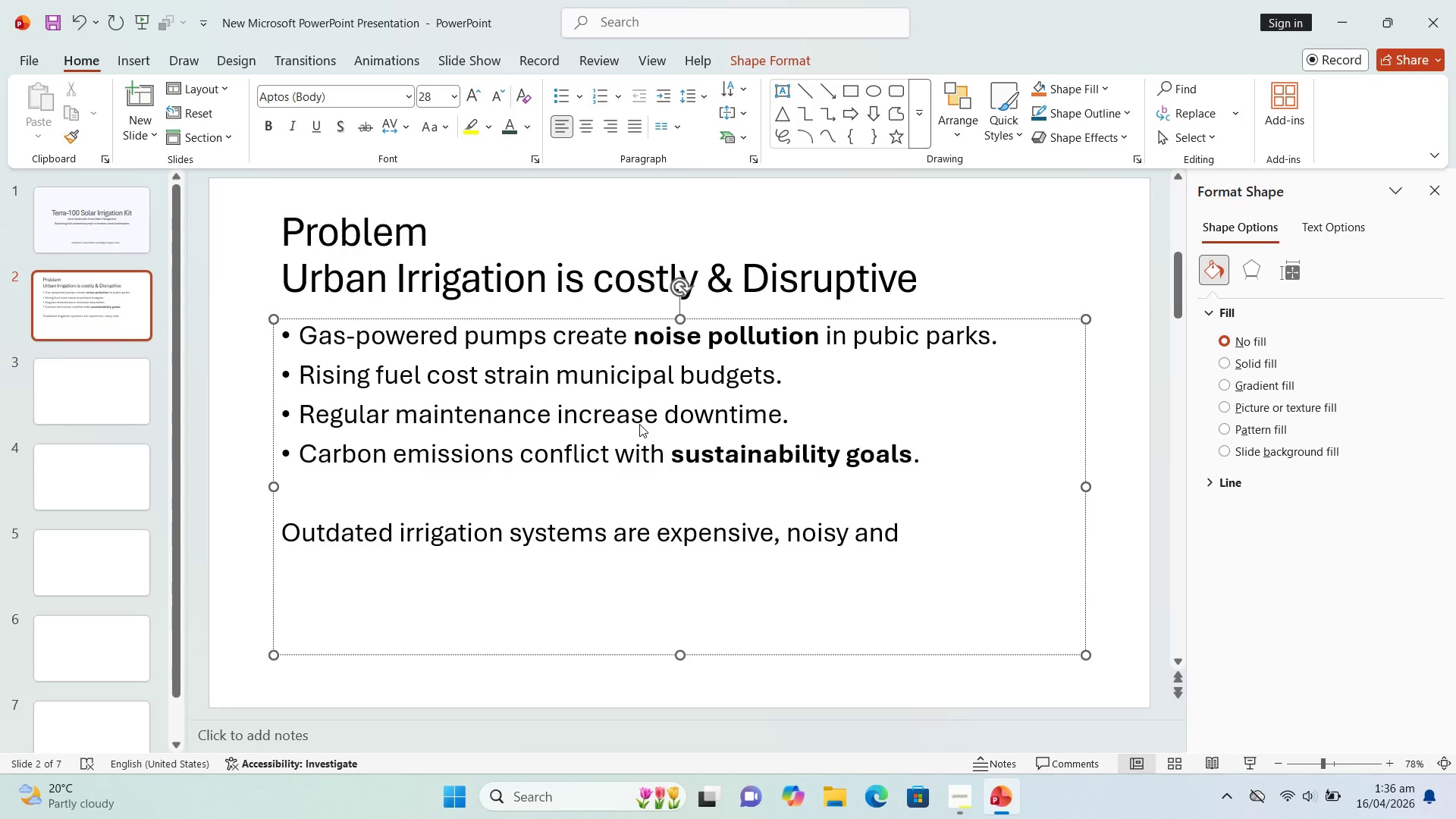 
type(enviorment)
key(Backspace)
key(Backspace)
 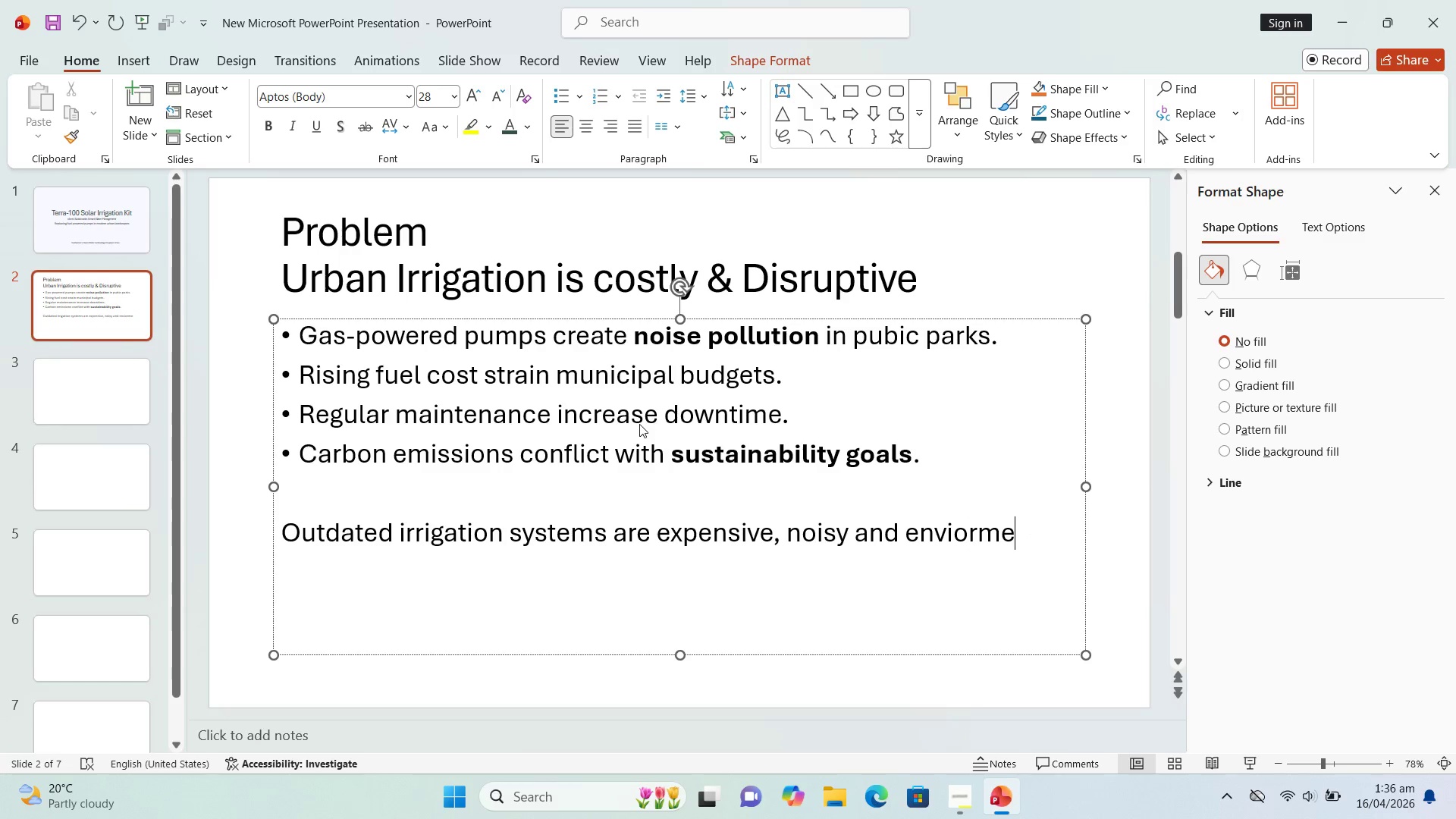 
type(ntslly)
key(Backspace)
key(Backspace)
key(Backspace)
key(Backspace)
type(ally unsustainable)
 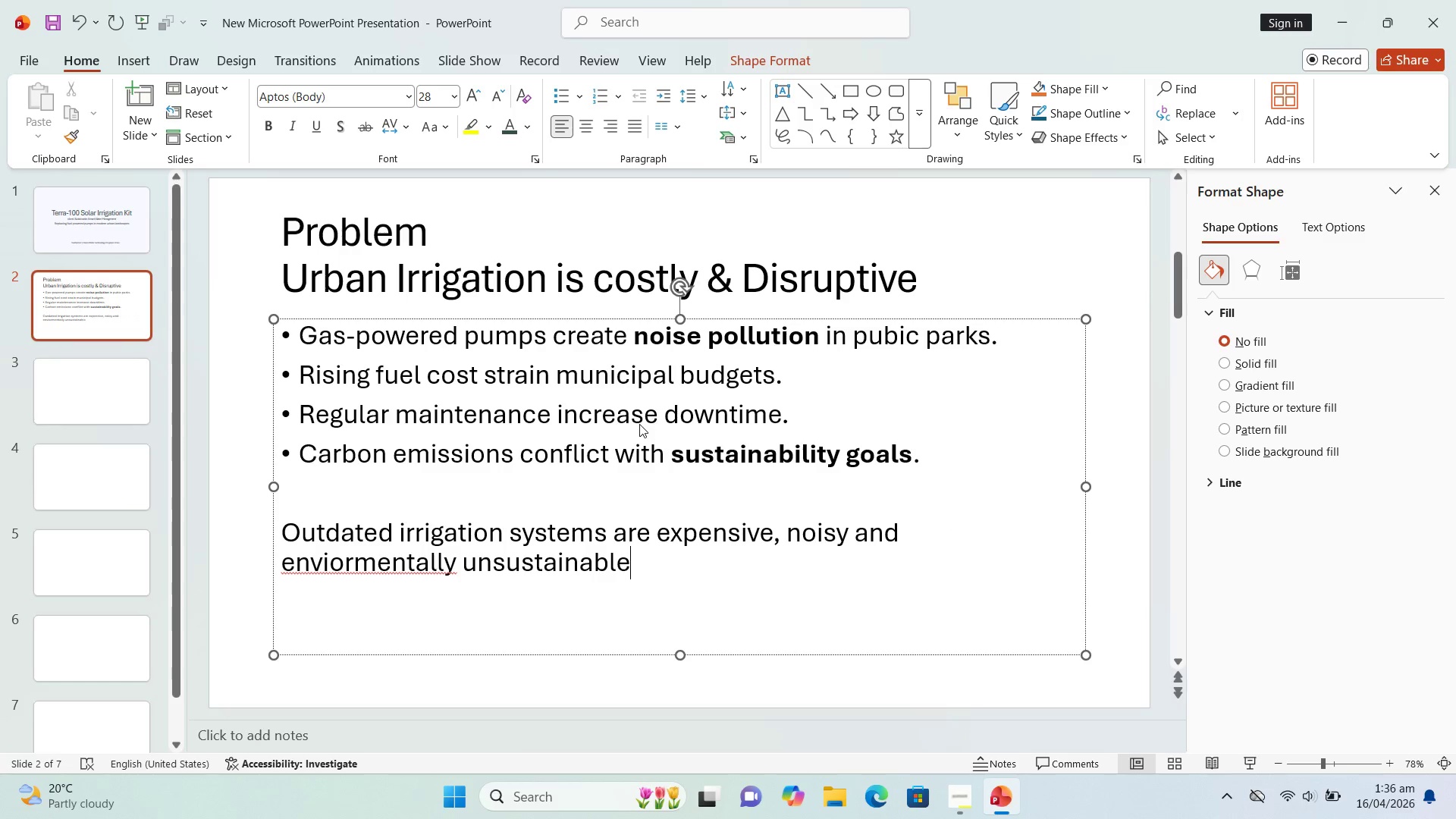 
hold_key(key=ArrowLeft, duration=0.86)
 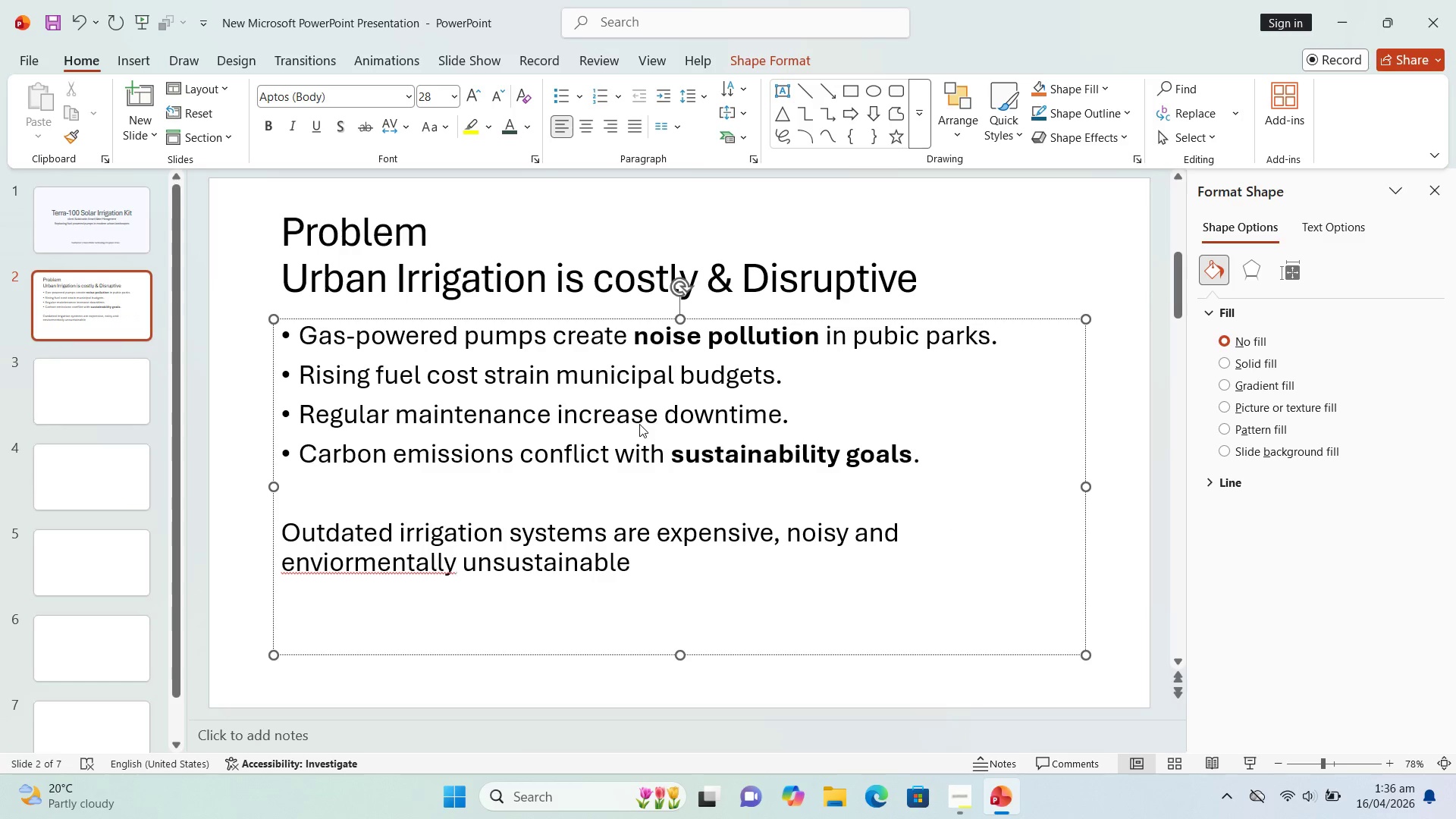 
key(ArrowLeft)
 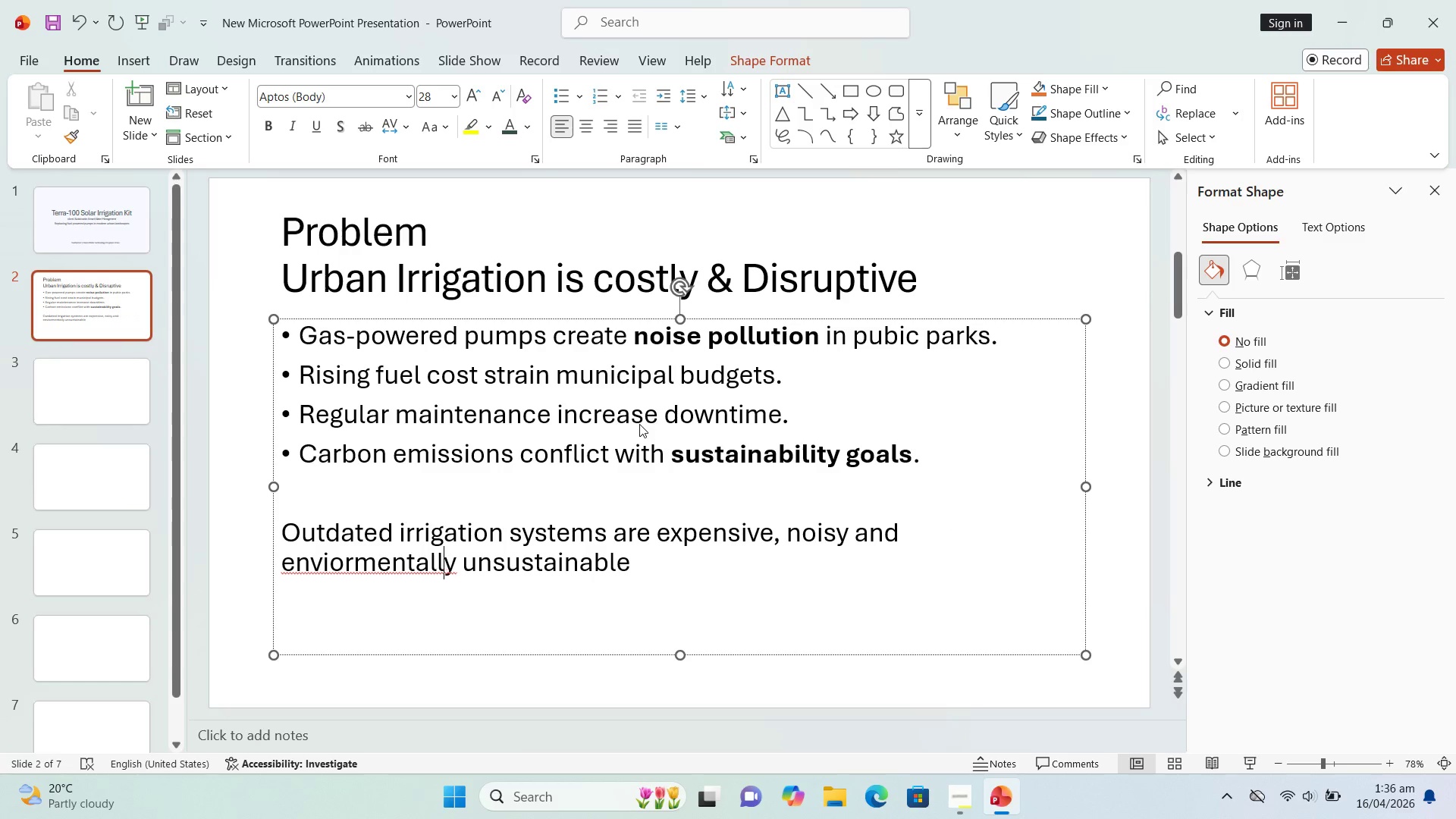 
key(ArrowLeft)
 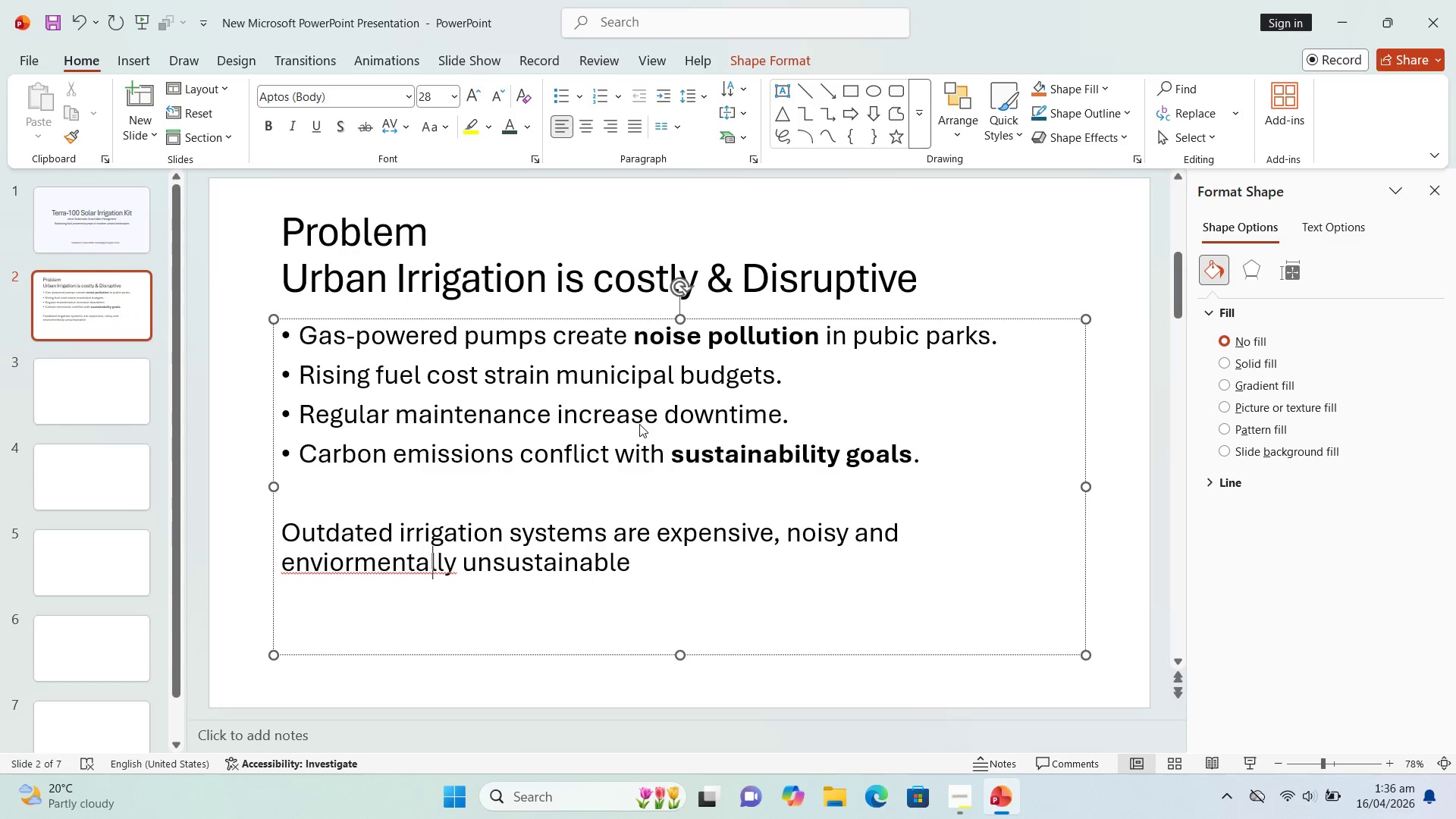 
key(ArrowLeft)
 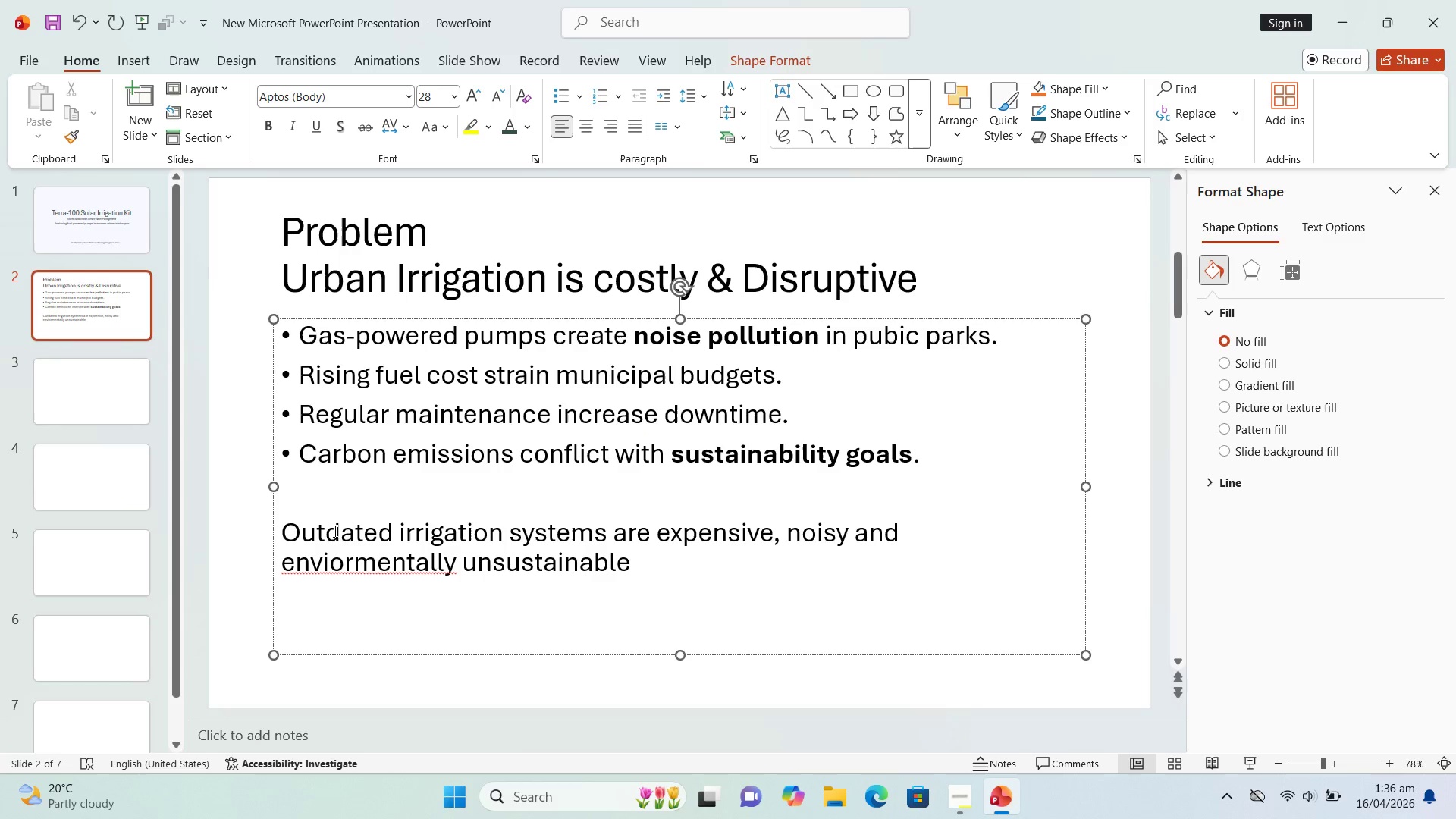 
right_click([355, 570])
 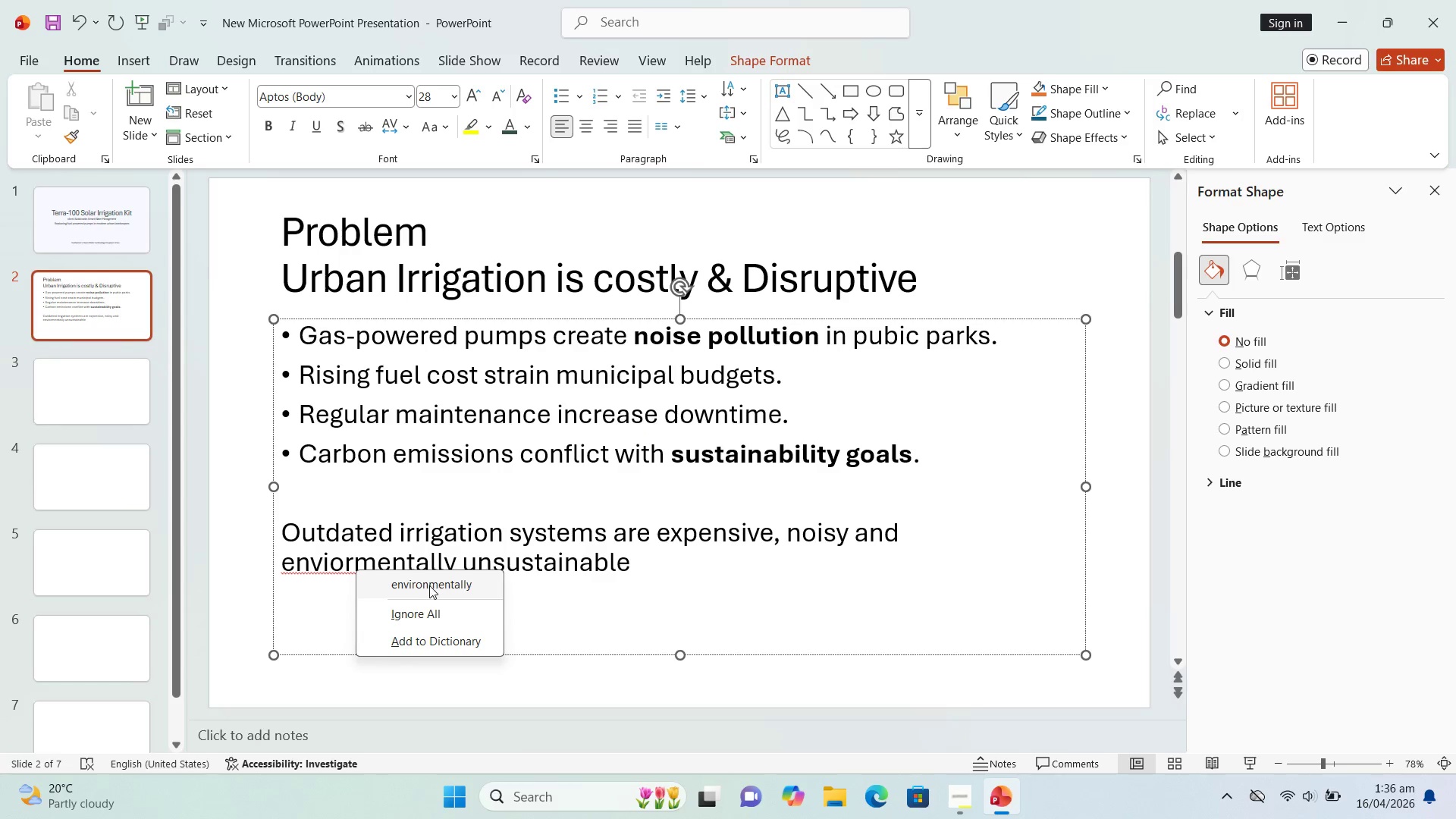 
left_click([429, 586])
 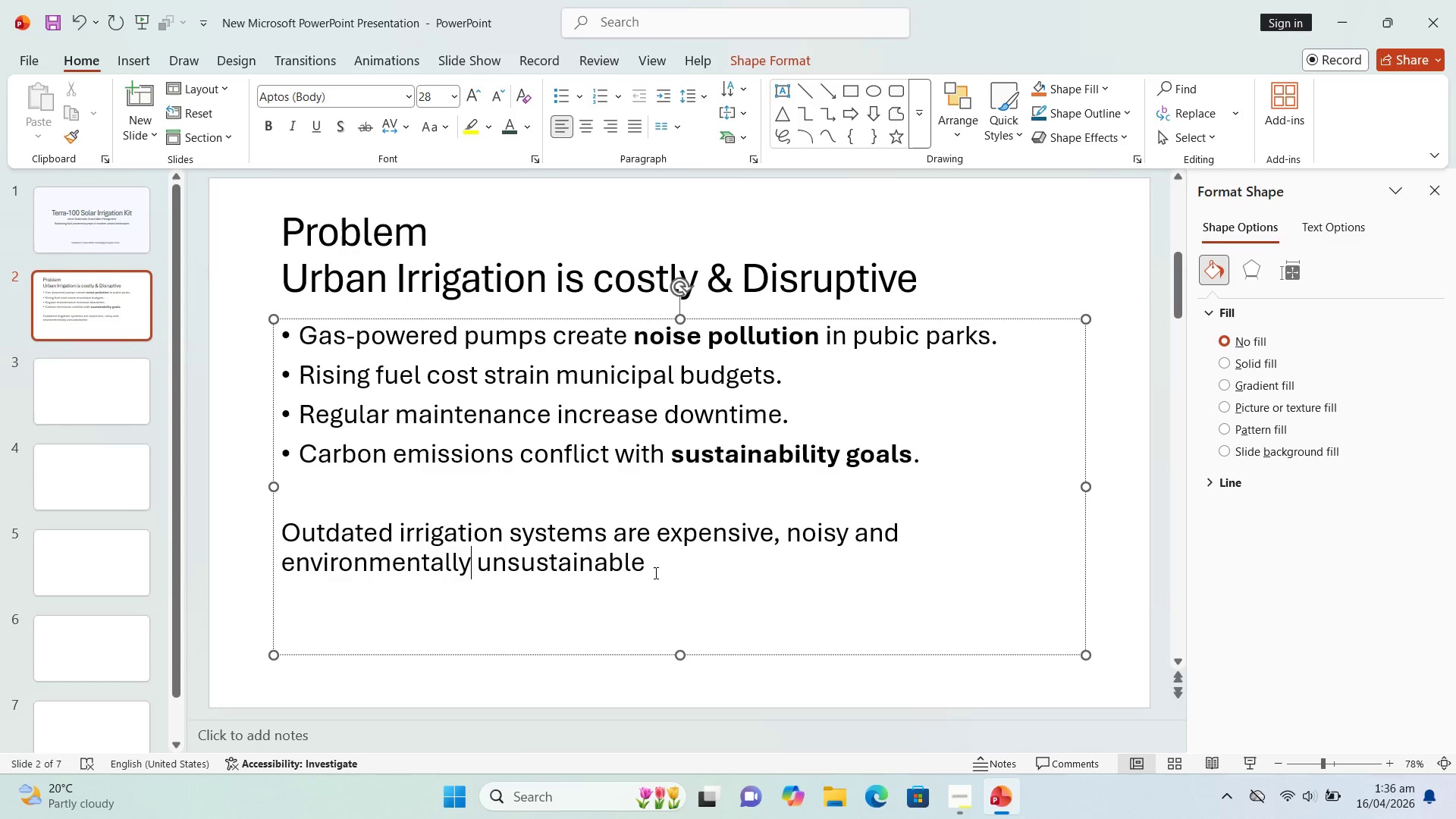 
left_click([654, 571])
 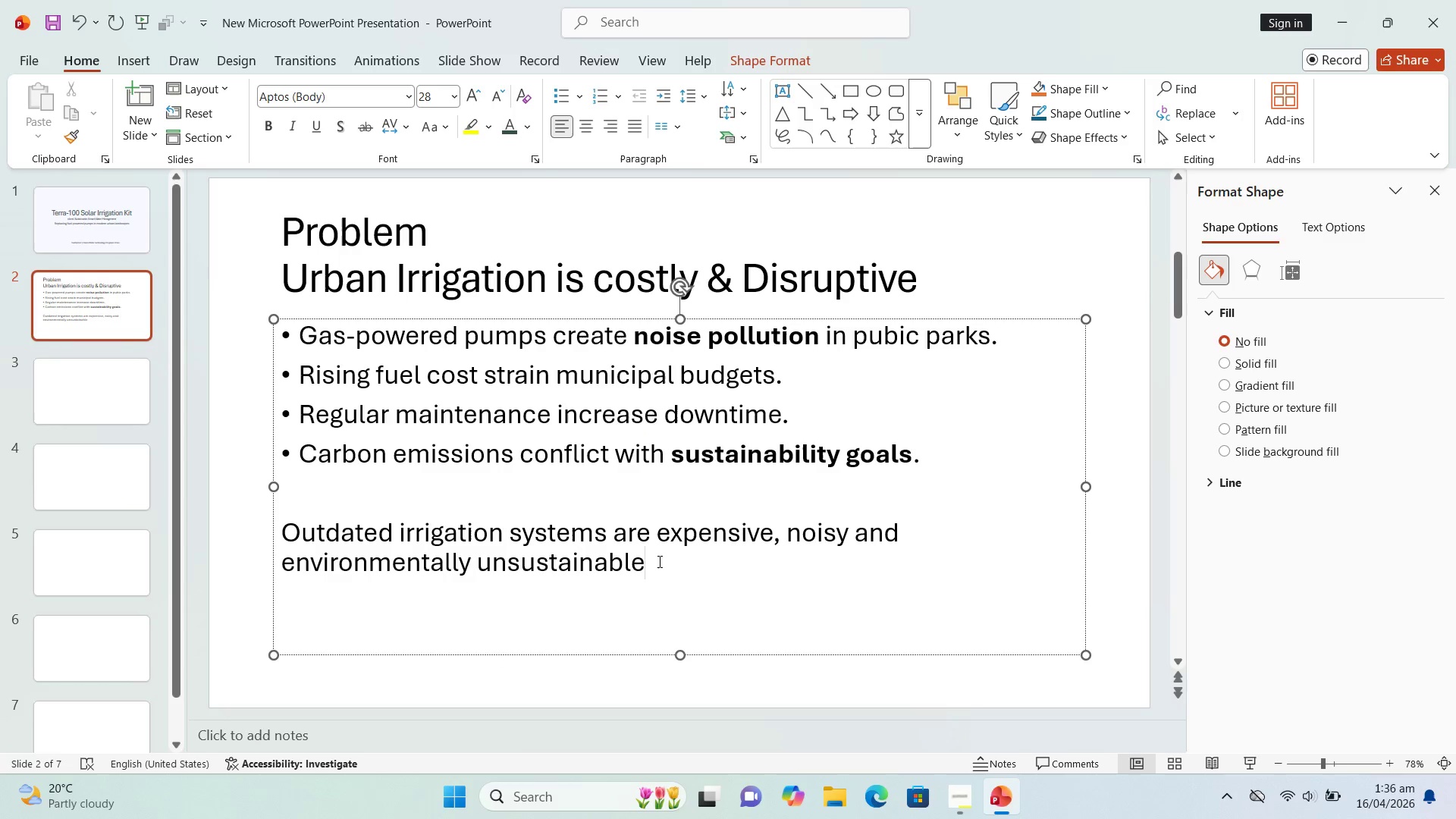 
key(Shift+Quote)
 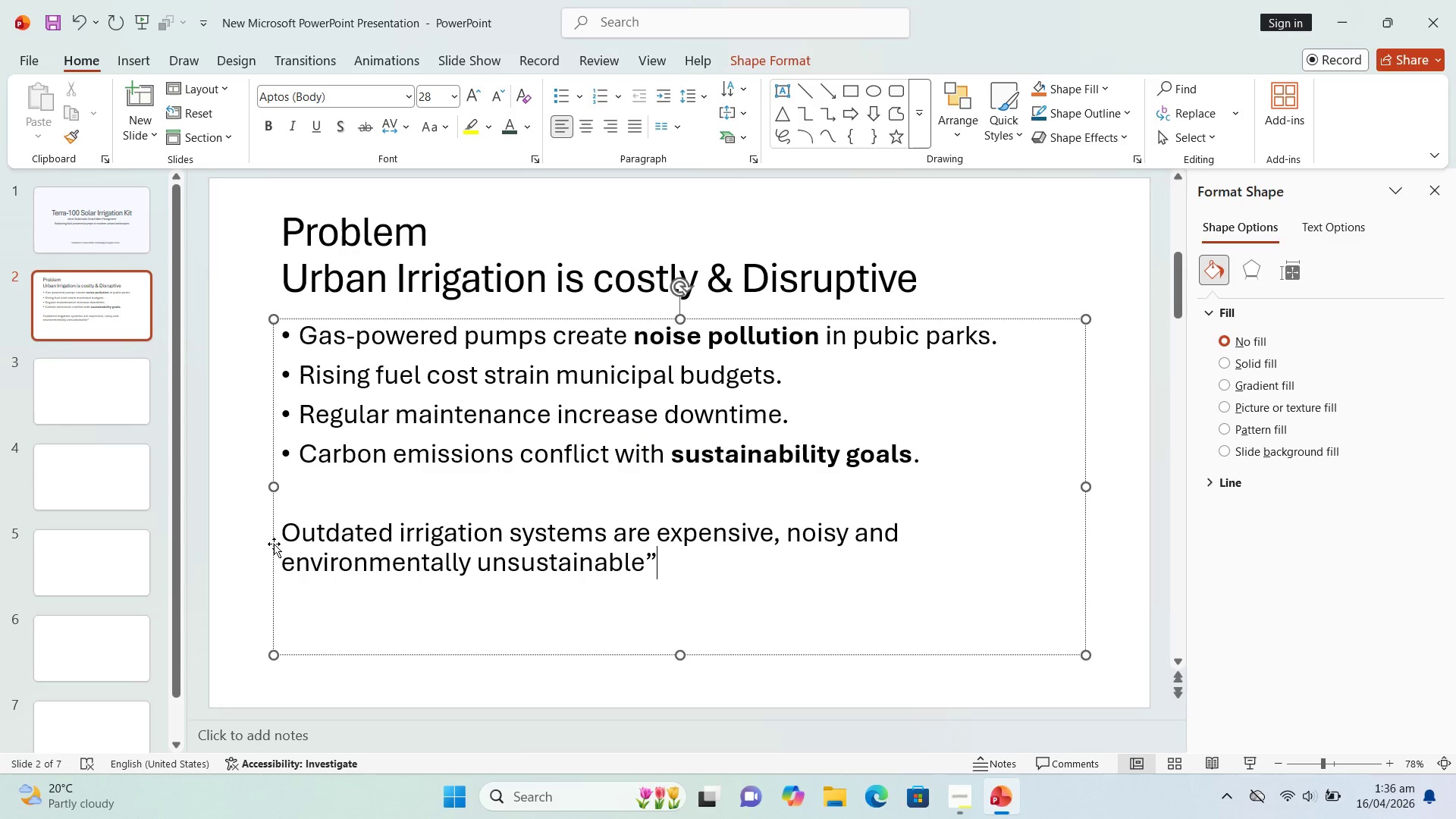 
left_click([284, 535])
 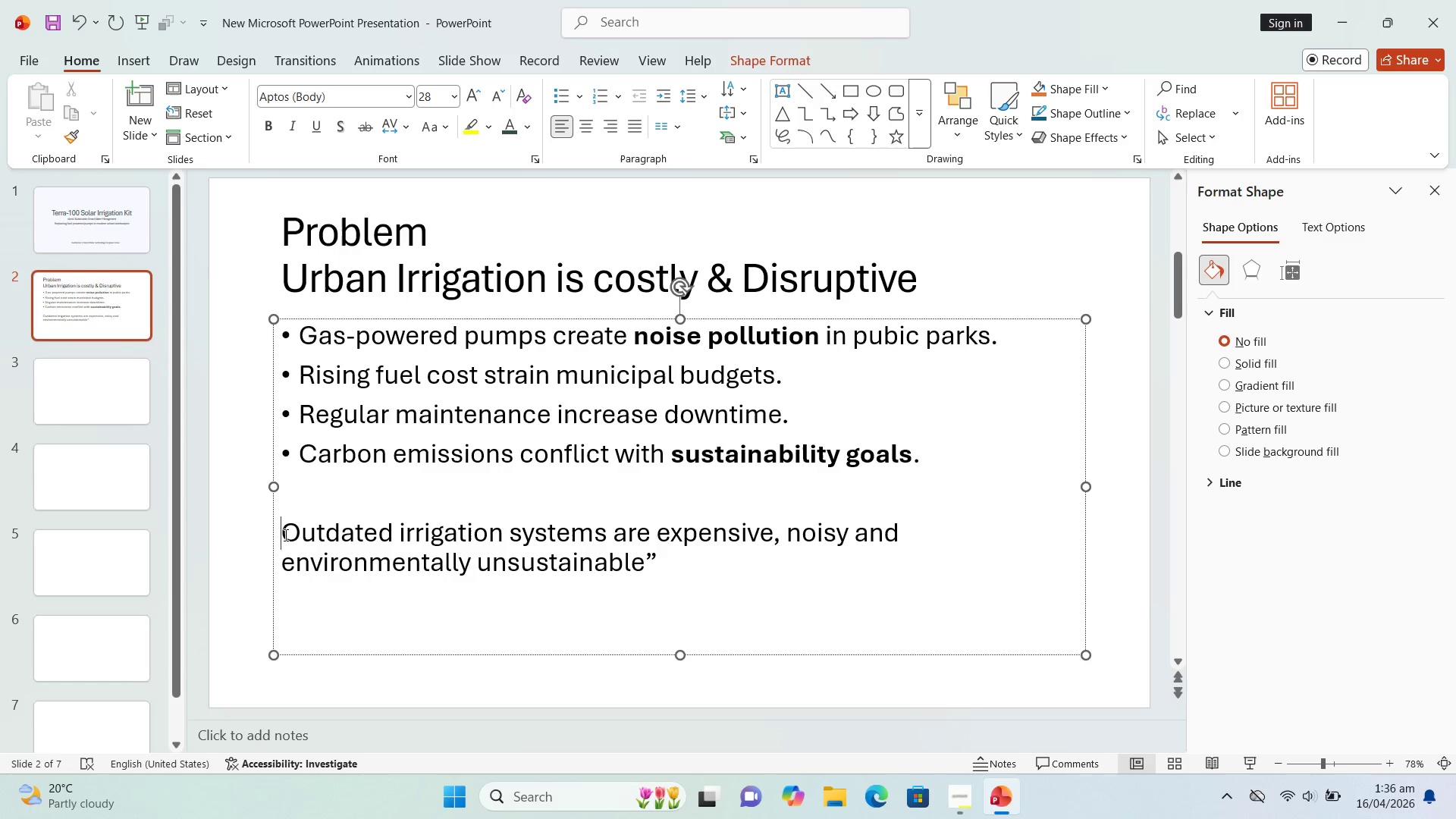 
key(Shift+Quote)
 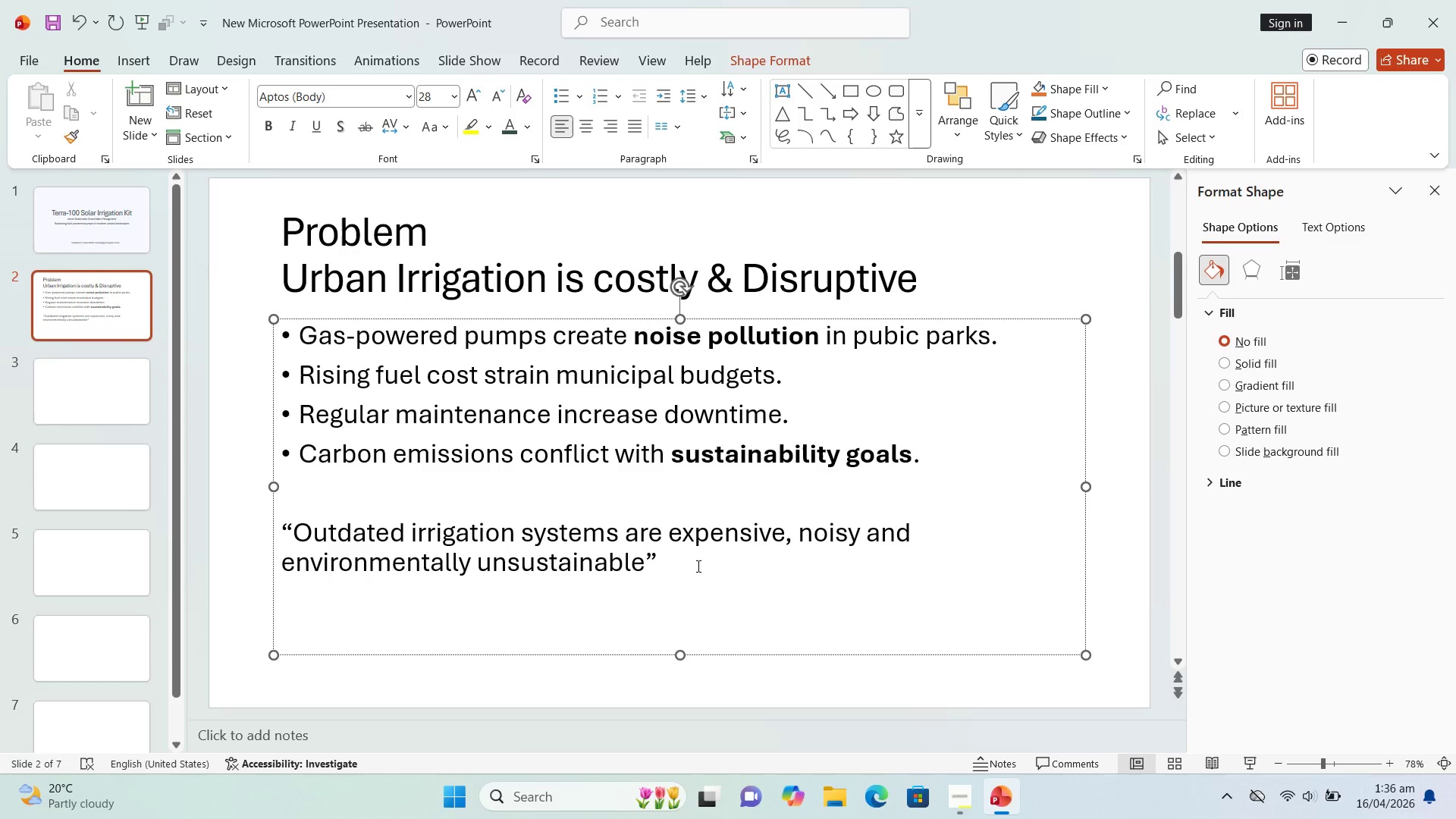 
left_click_drag(start_coordinate=[697, 566], to_coordinate=[676, 568])
 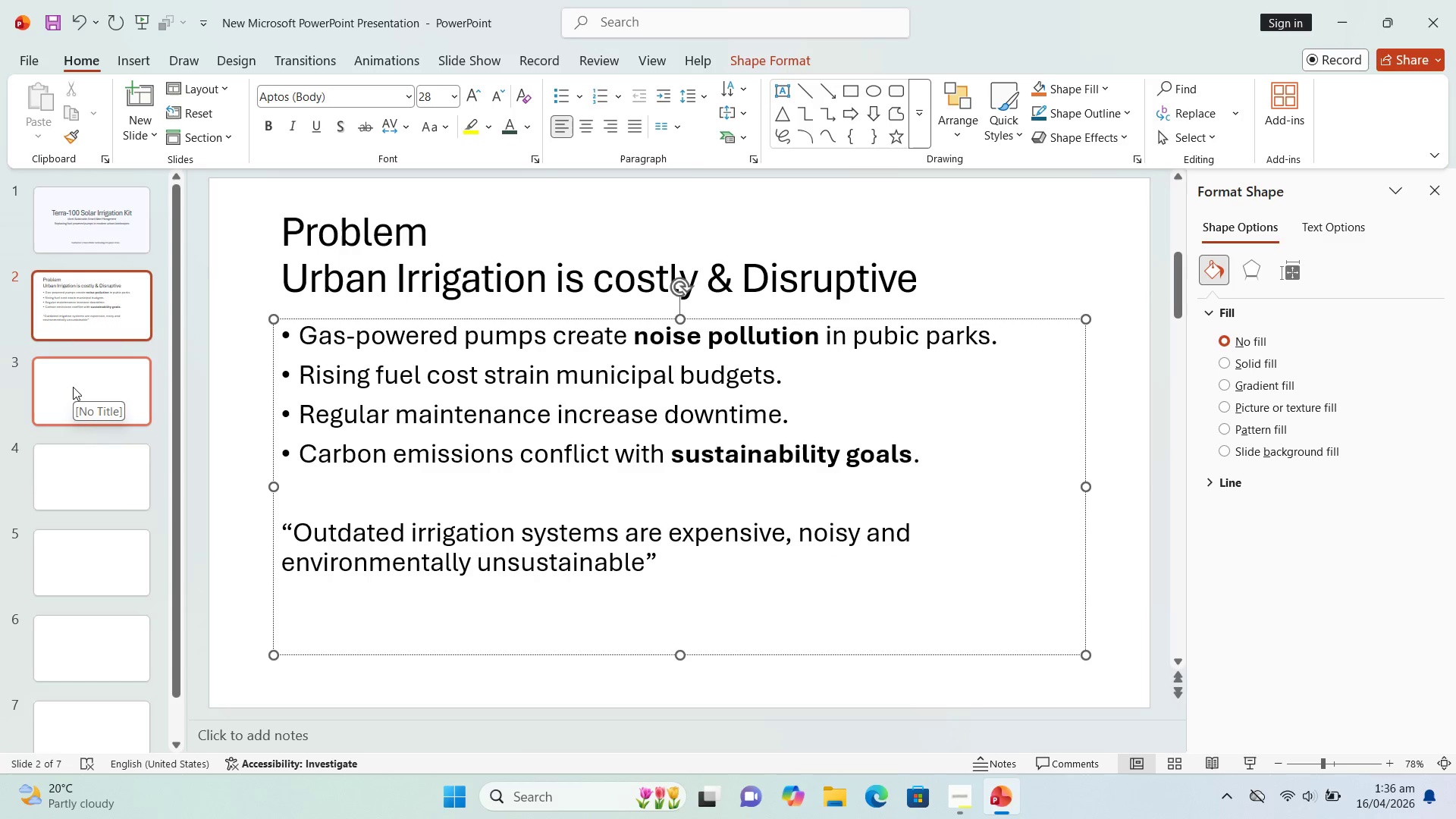 
left_click([74, 387])
 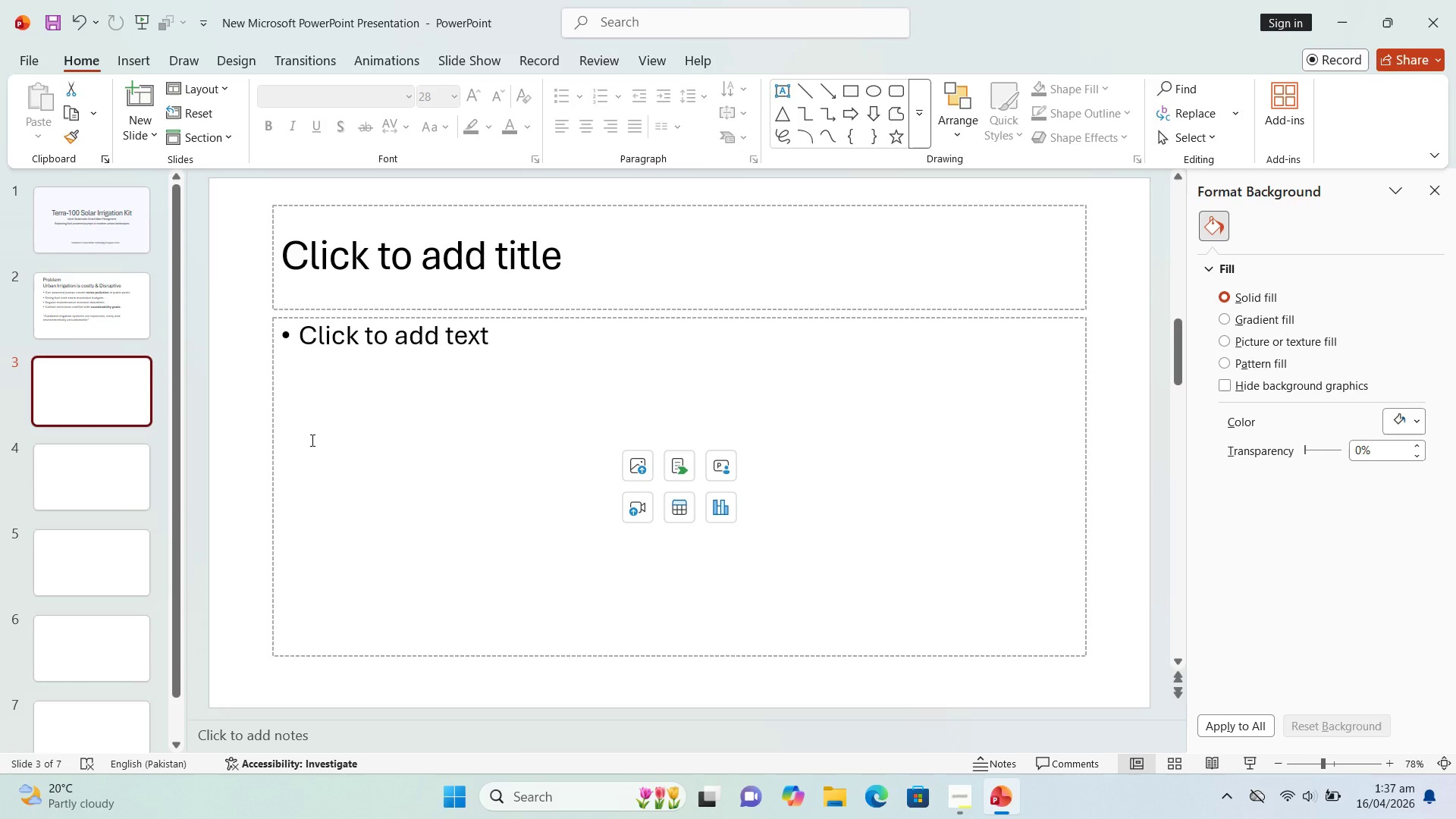 
wait(7.88)
 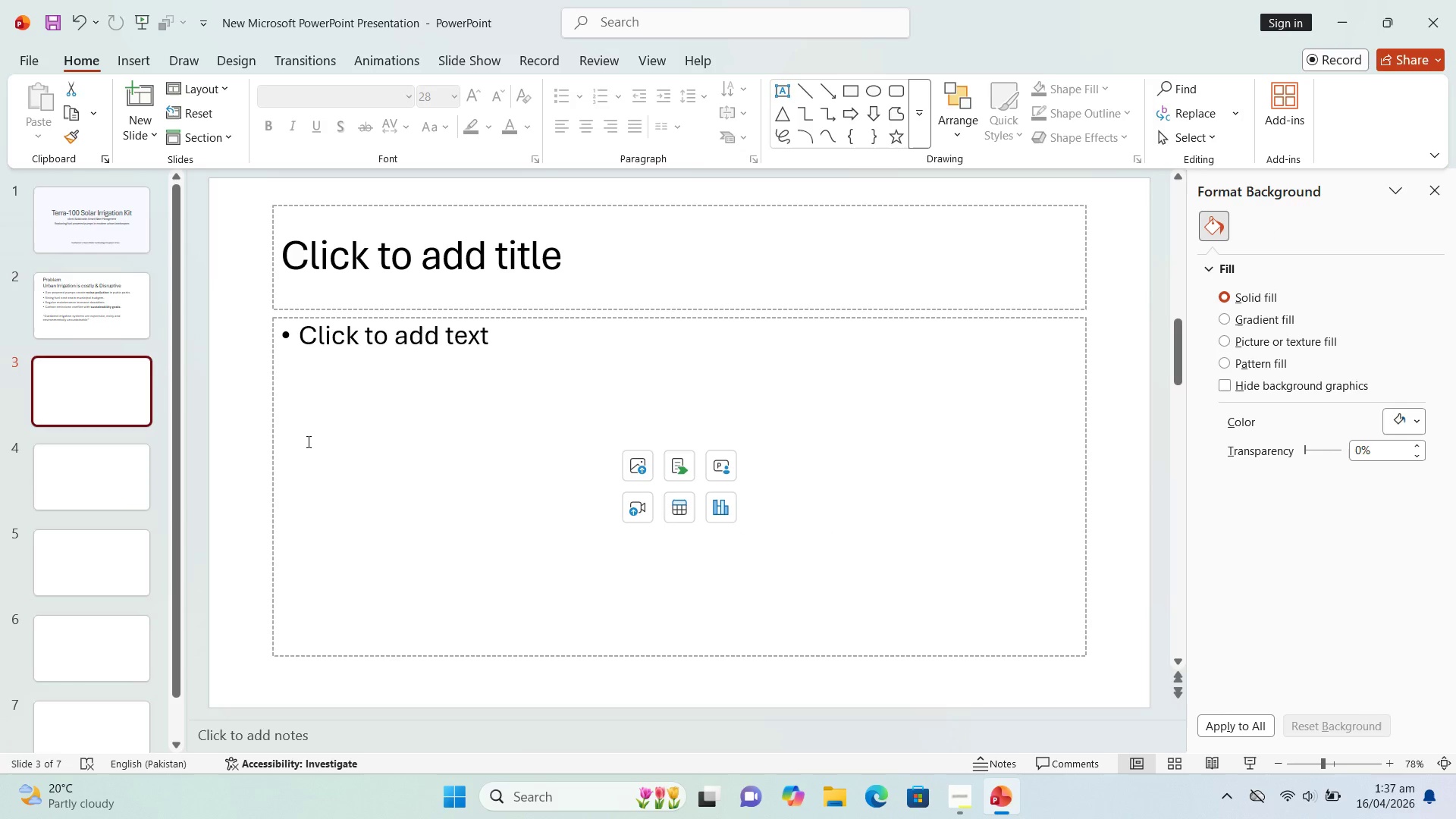 
left_click([391, 281])
 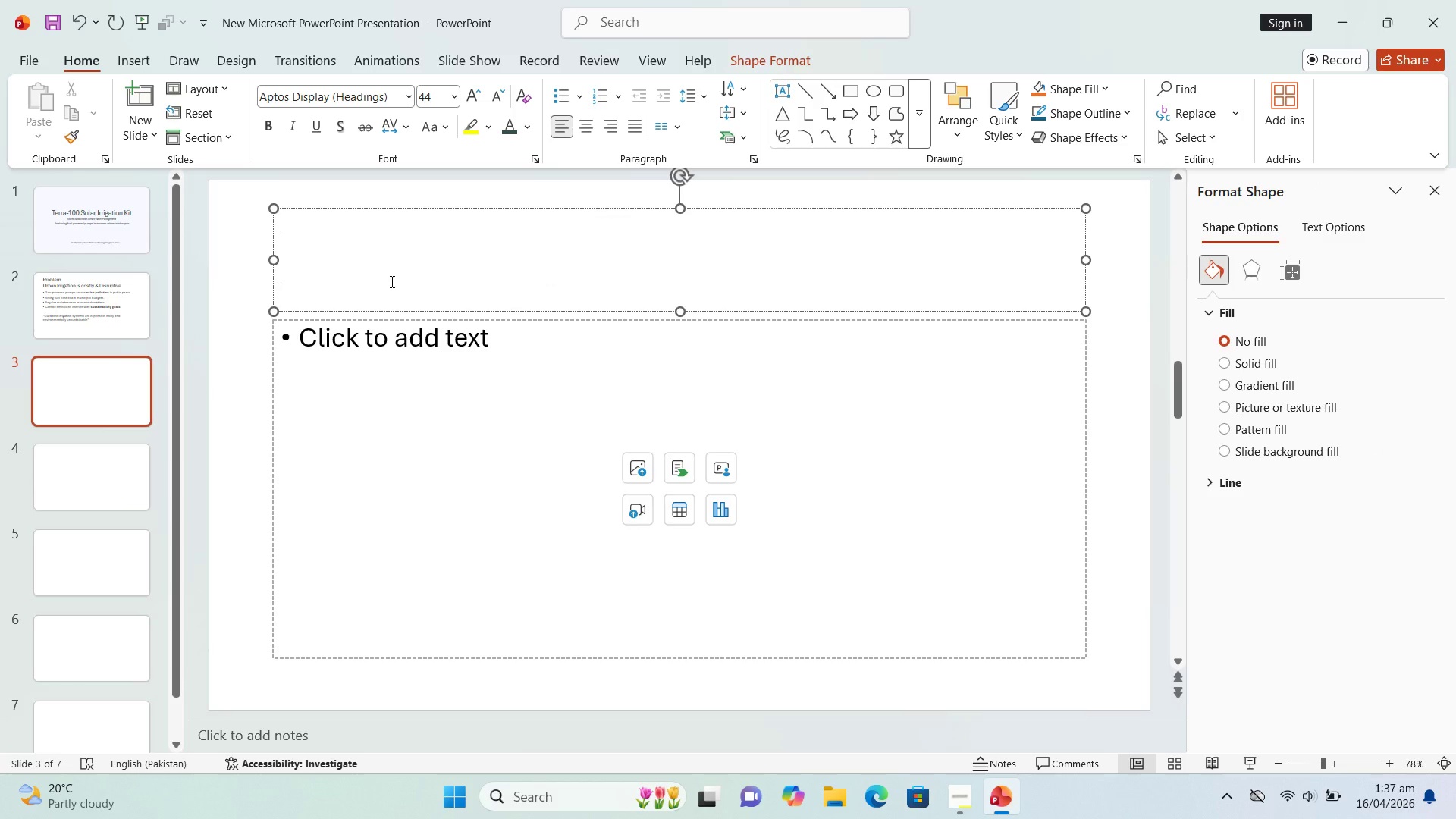 
type(SOLUTION)
key(Backspace)
key(Backspace)
key(Backspace)
key(Backspace)
key(Backspace)
key(Backspace)
key(Backspace)
type(olution)
 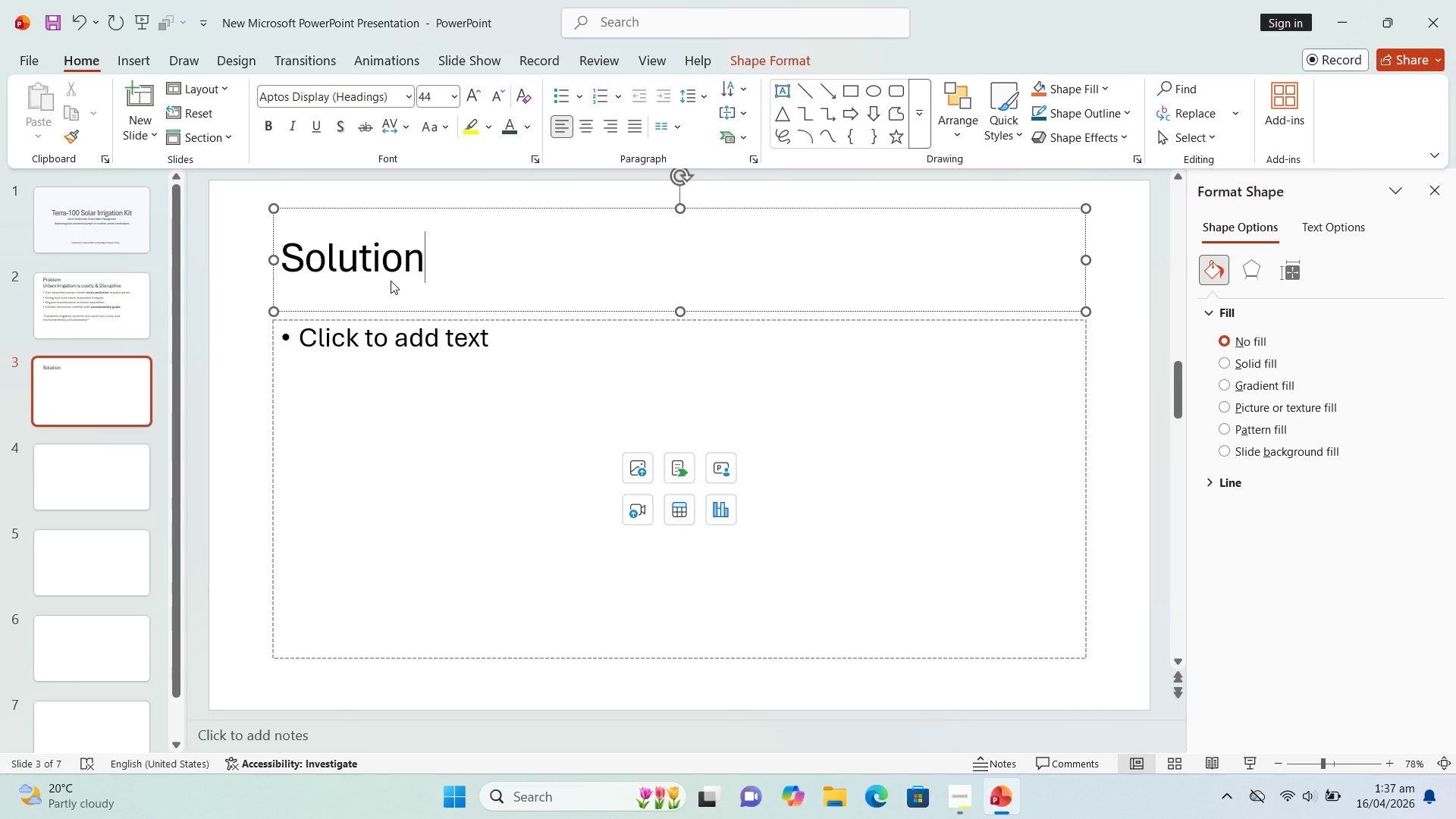 
key(Enter)
 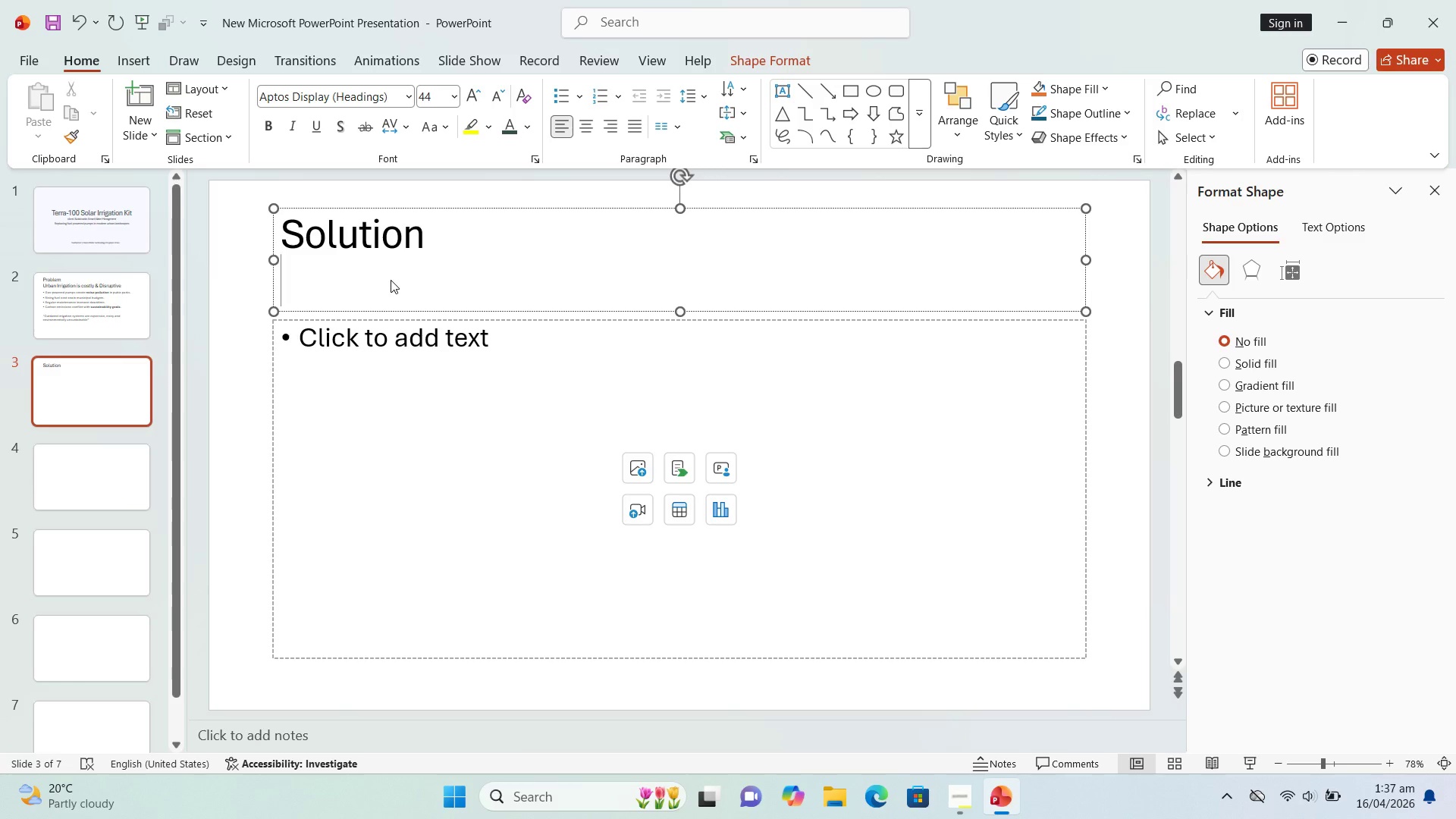 
type(Meet terra-100)
 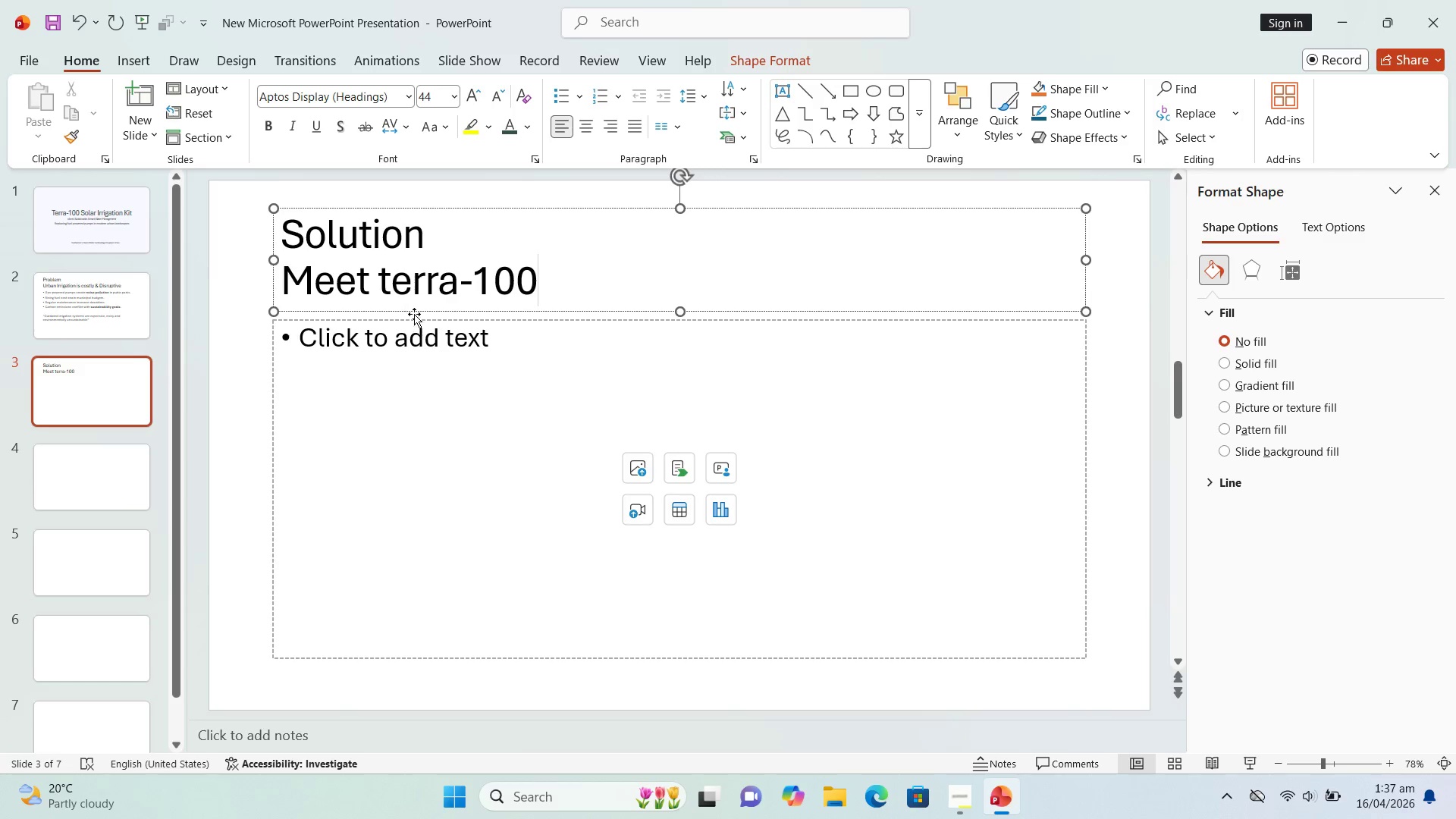 
left_click([416, 341])
 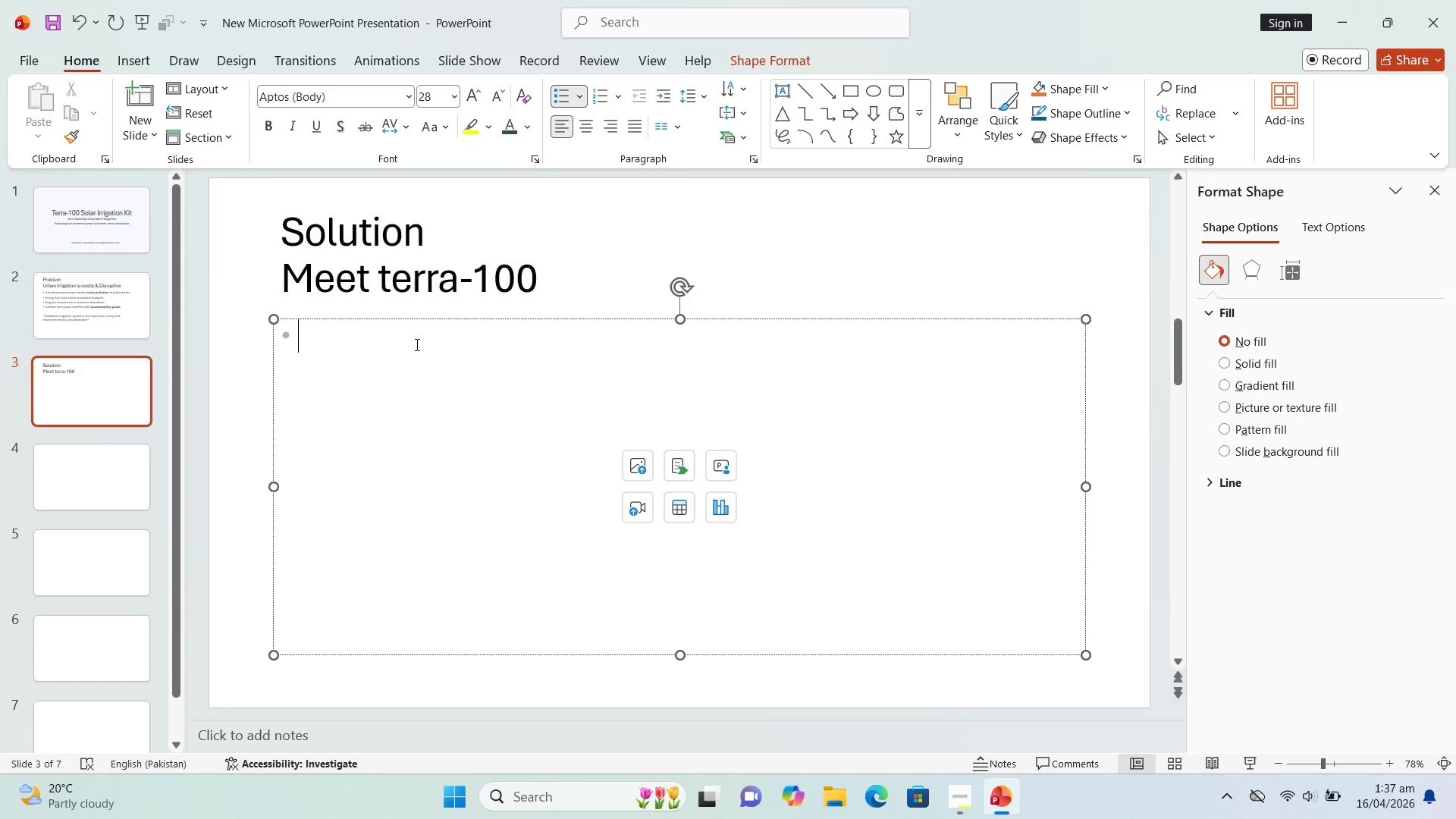 
key(Backspace)
type(A pro)
key(Backspace)
key(Backspace)
type(ortable)
 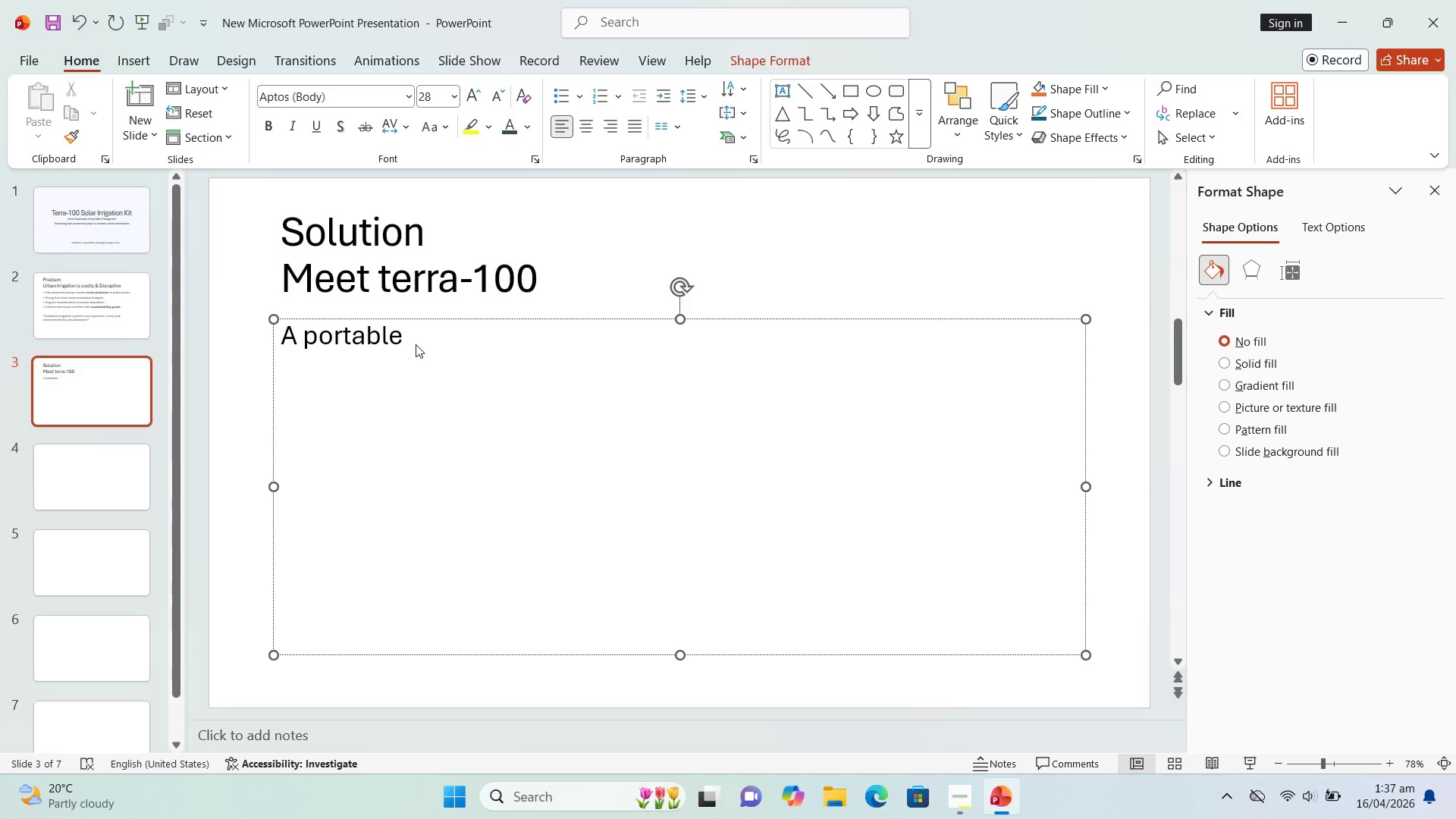 
wait(5.31)
 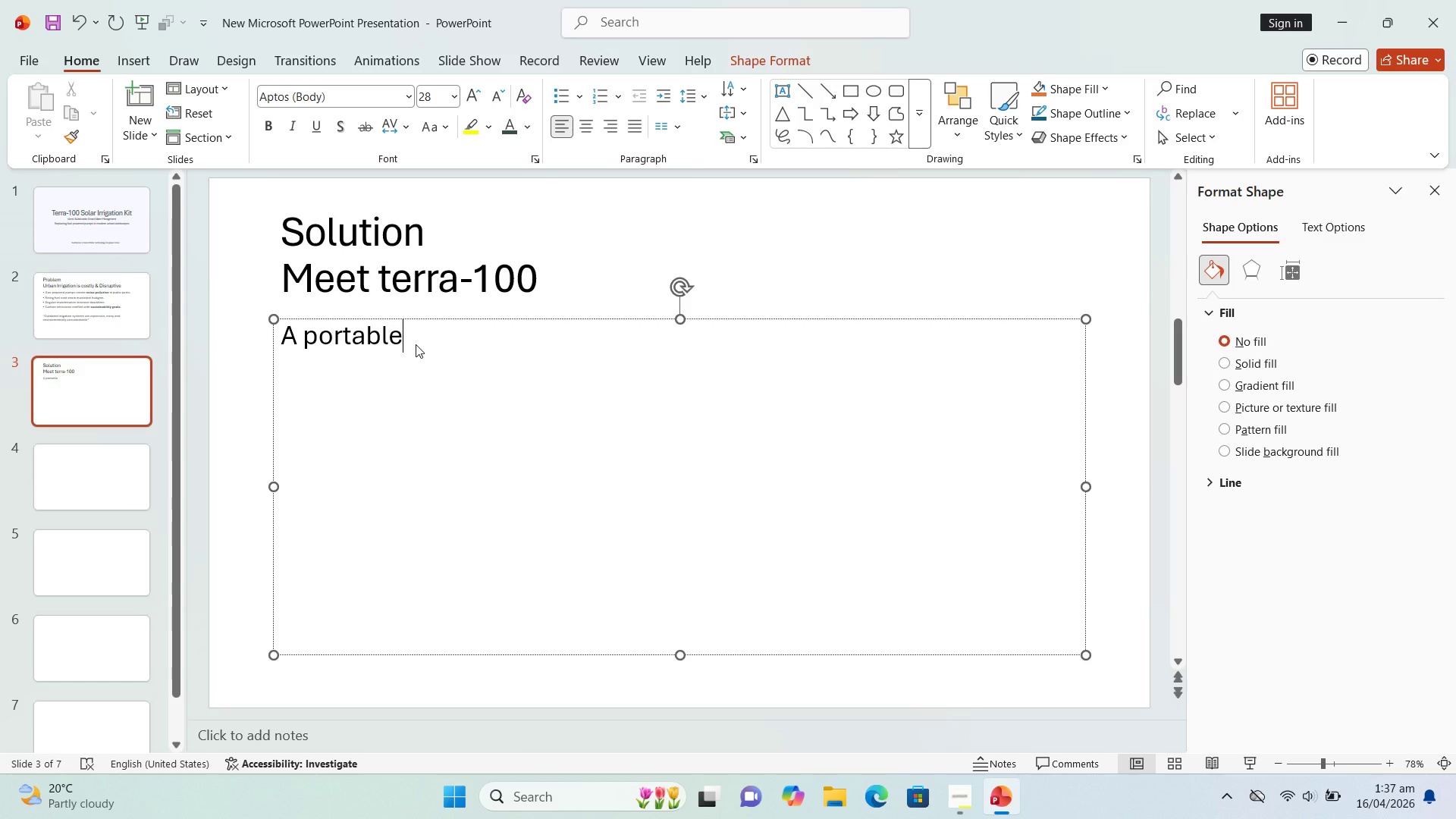 
type(, solar-powered irrigation)
 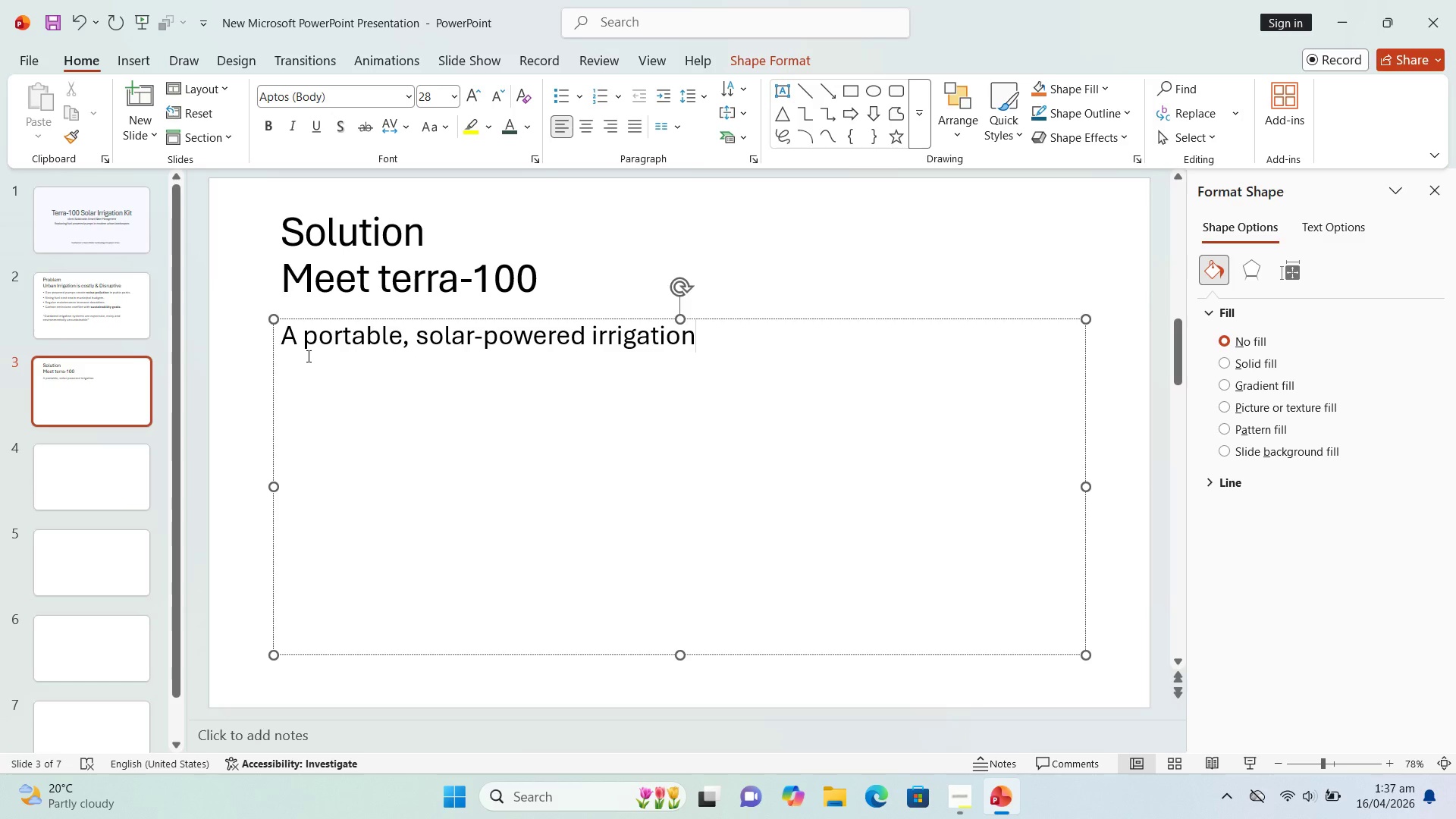 
type( system designed for:)
 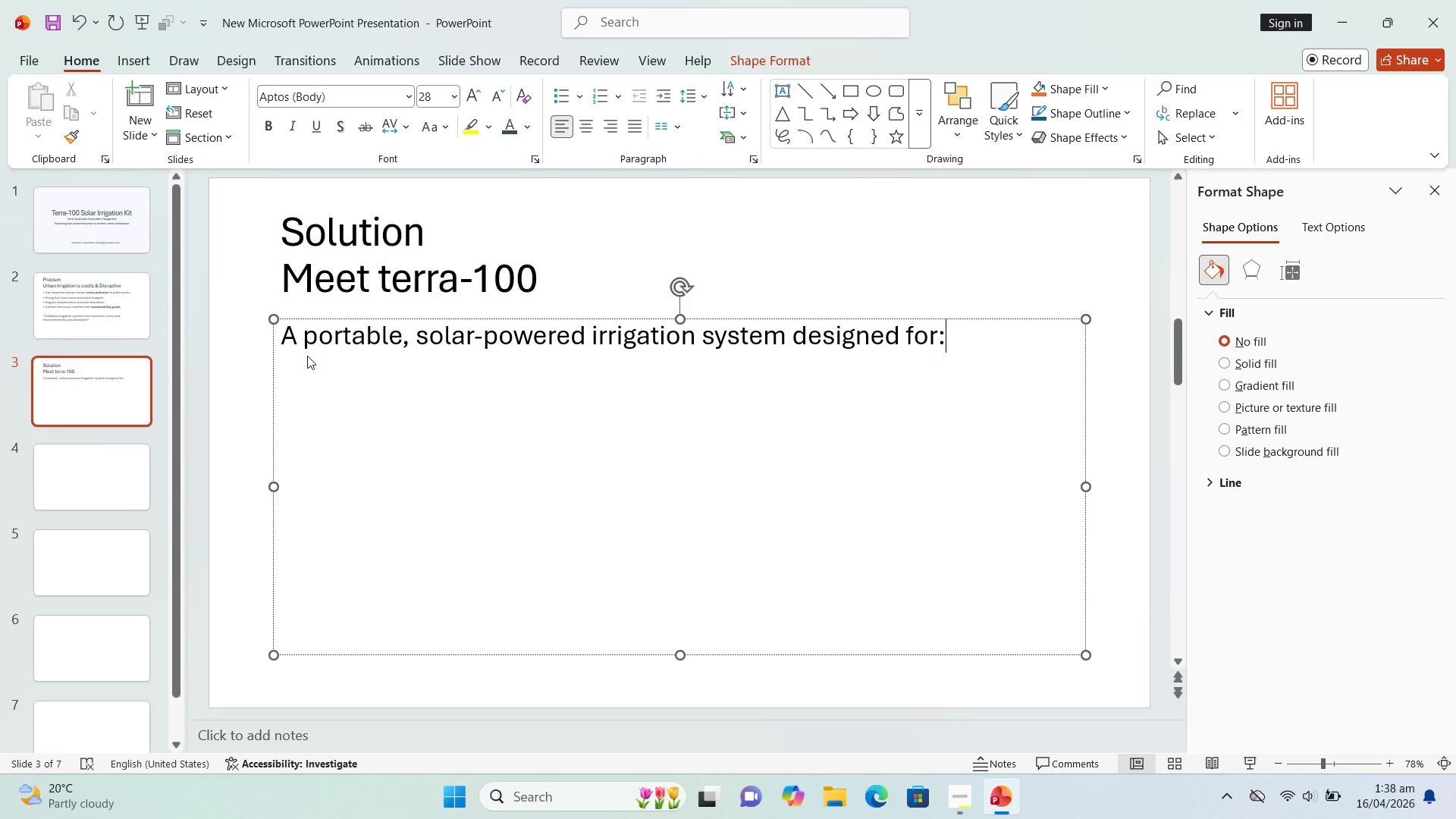 
key(ArrowLeft)
 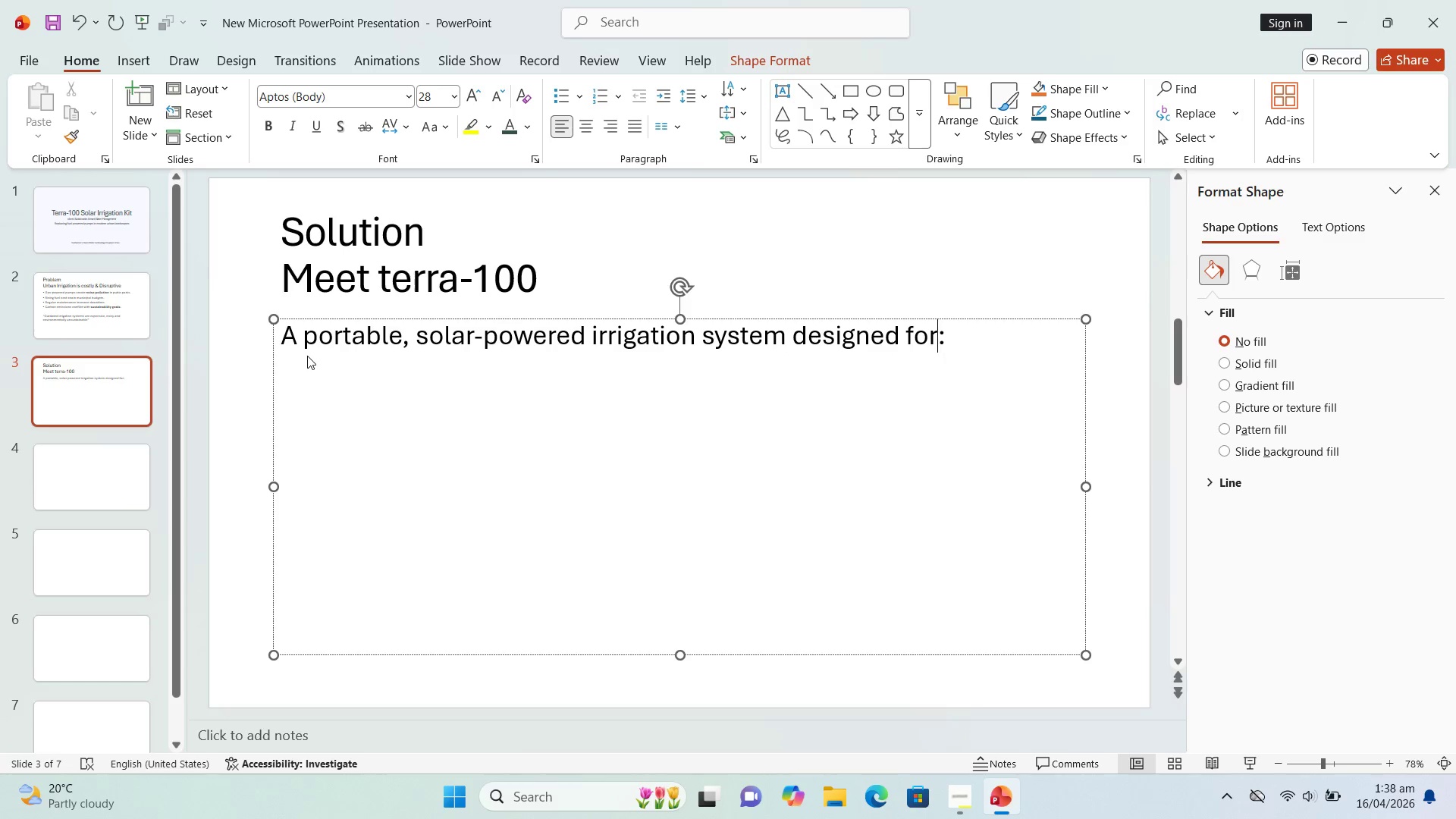 
key(Space)
 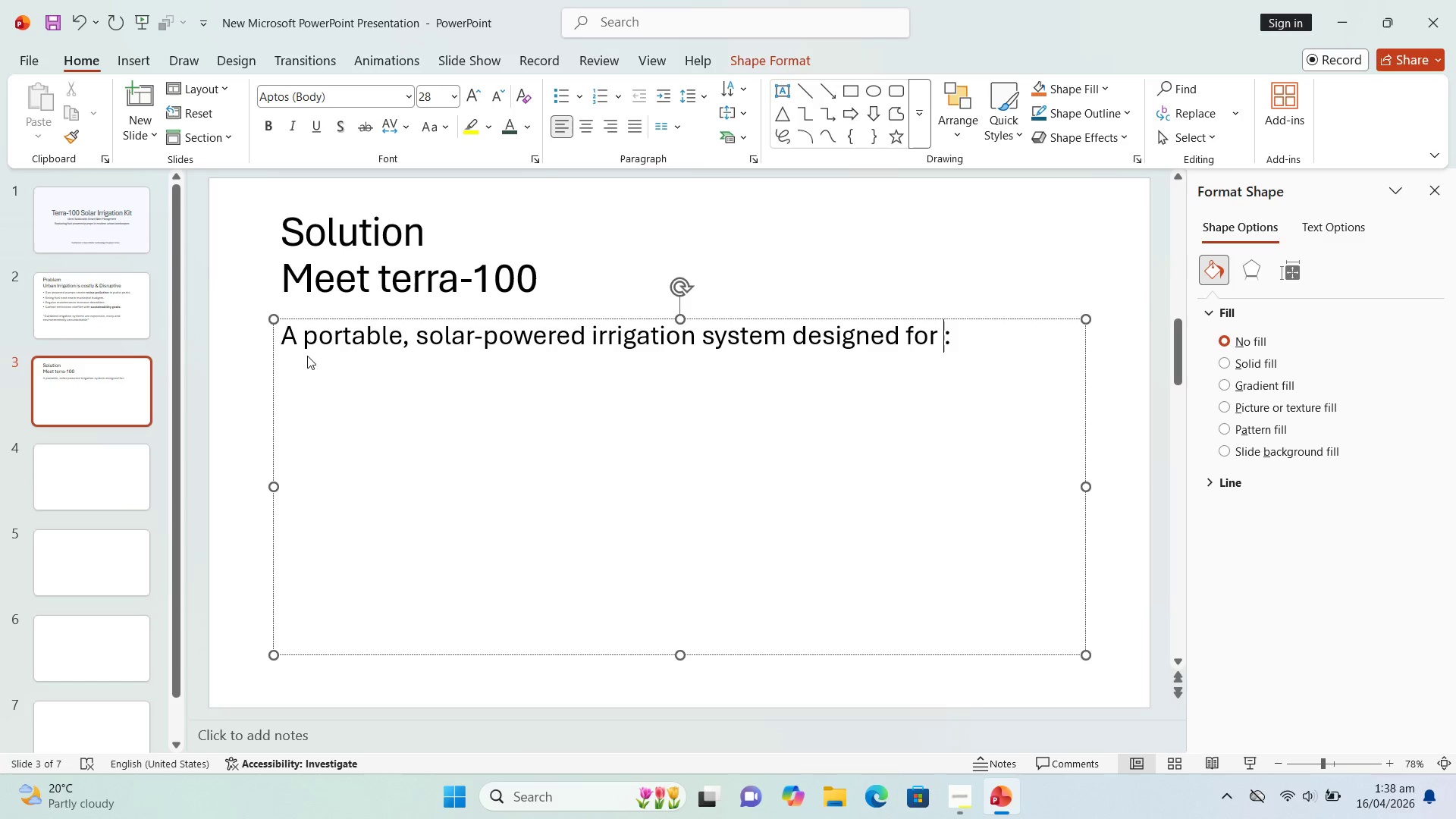 
key(ArrowRight)
 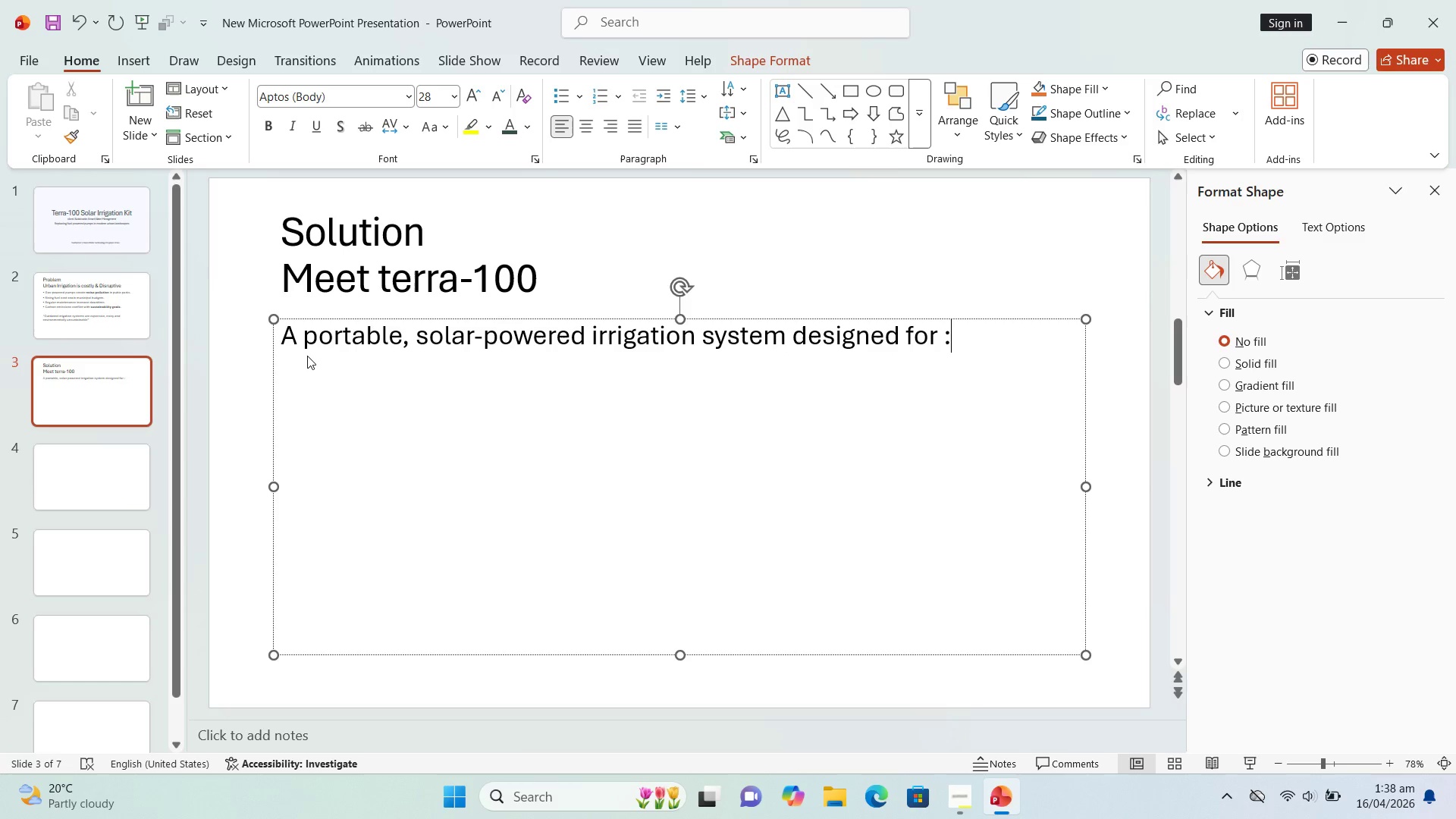 
key(Enter)
 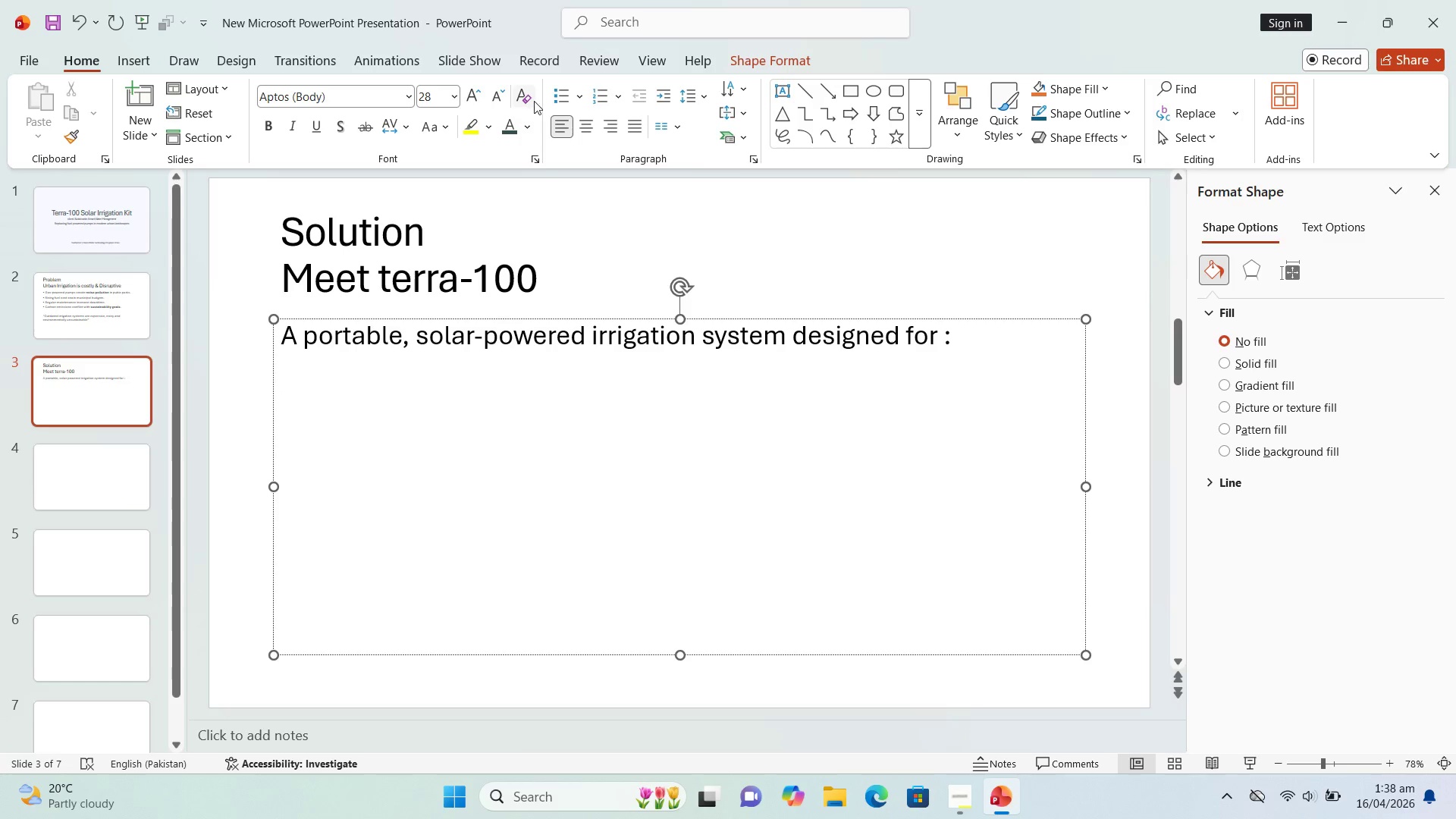 
left_click([559, 92])
 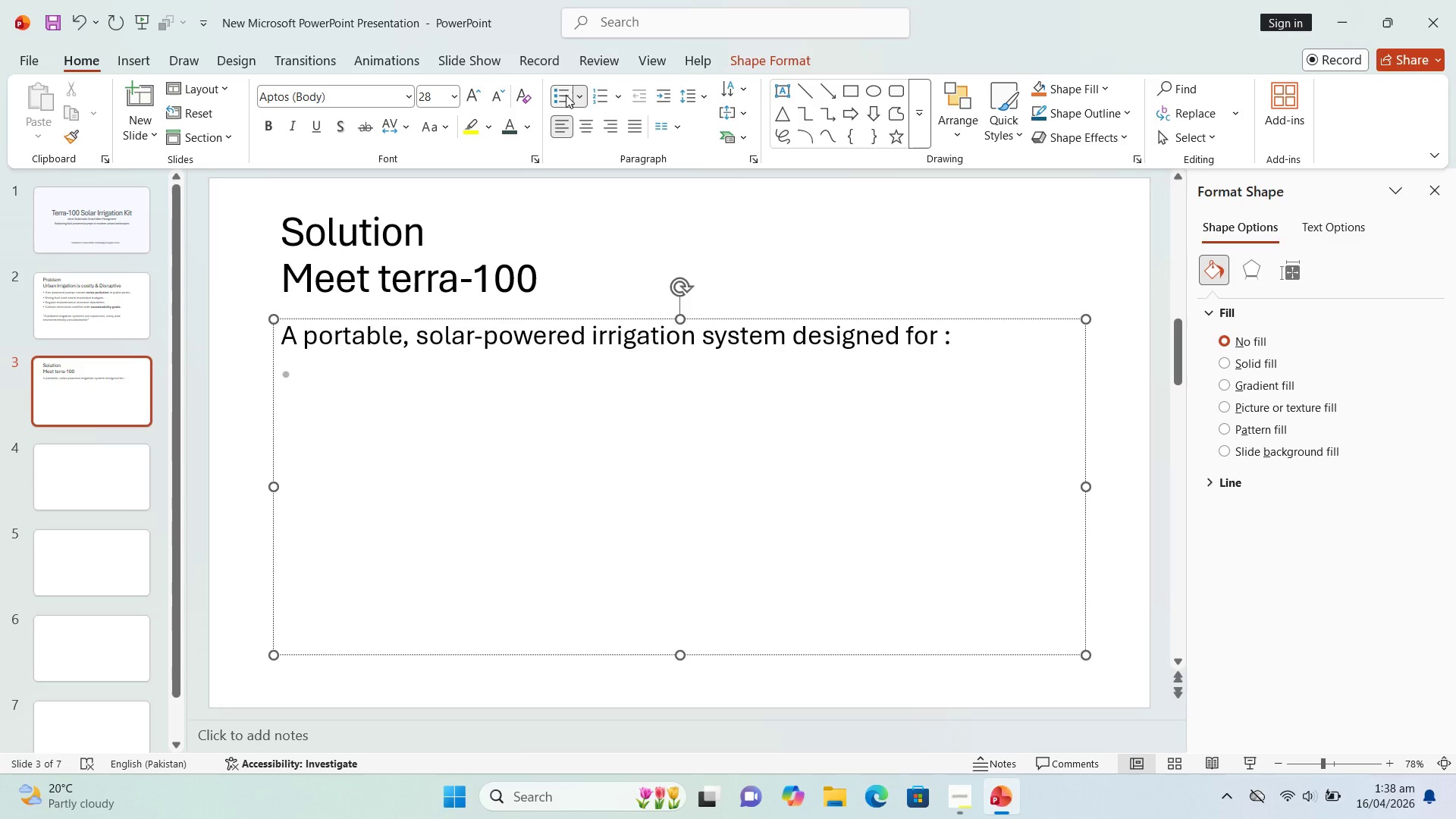 
wait(6.94)
 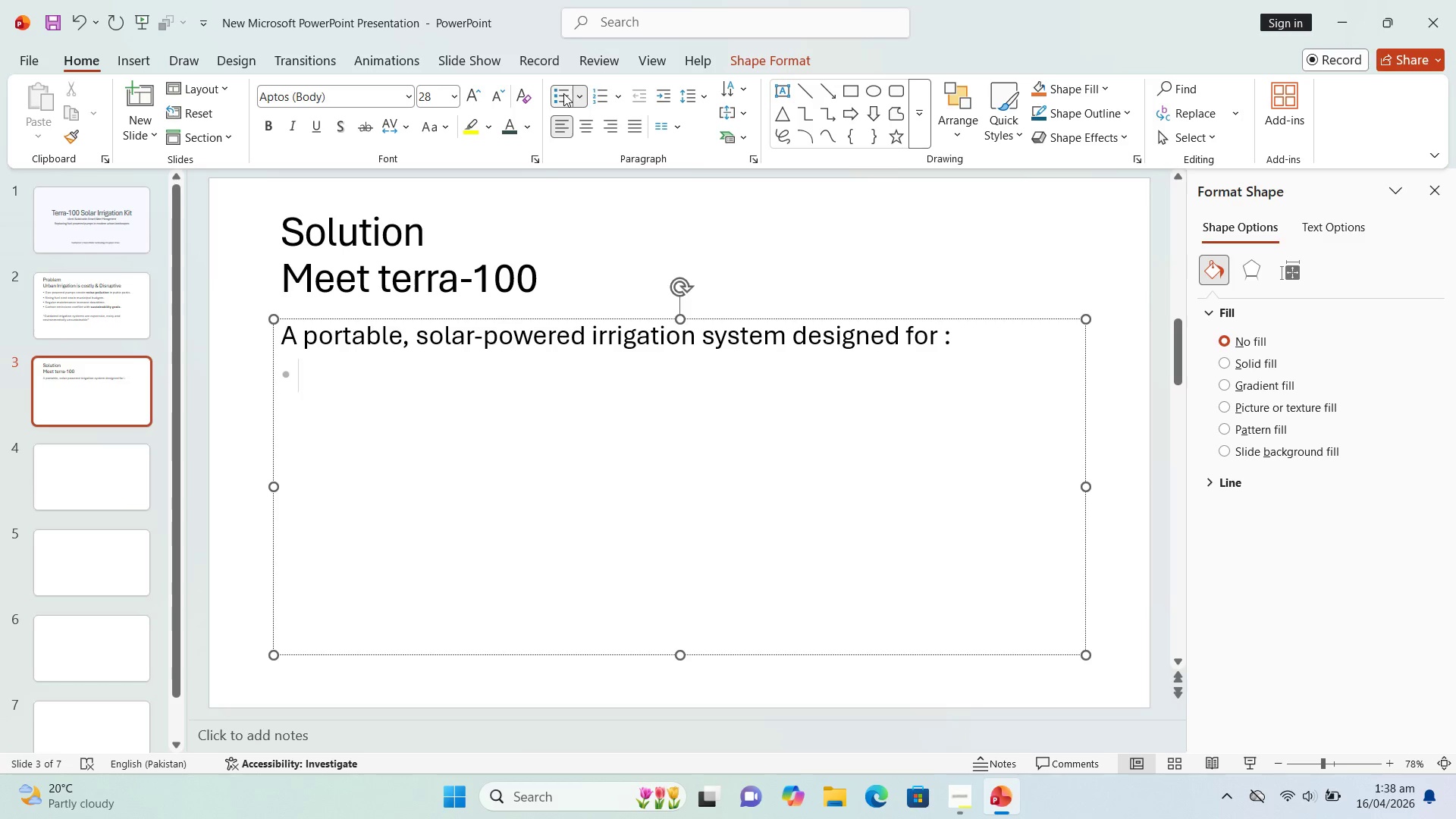 
type(Urban Parks)
 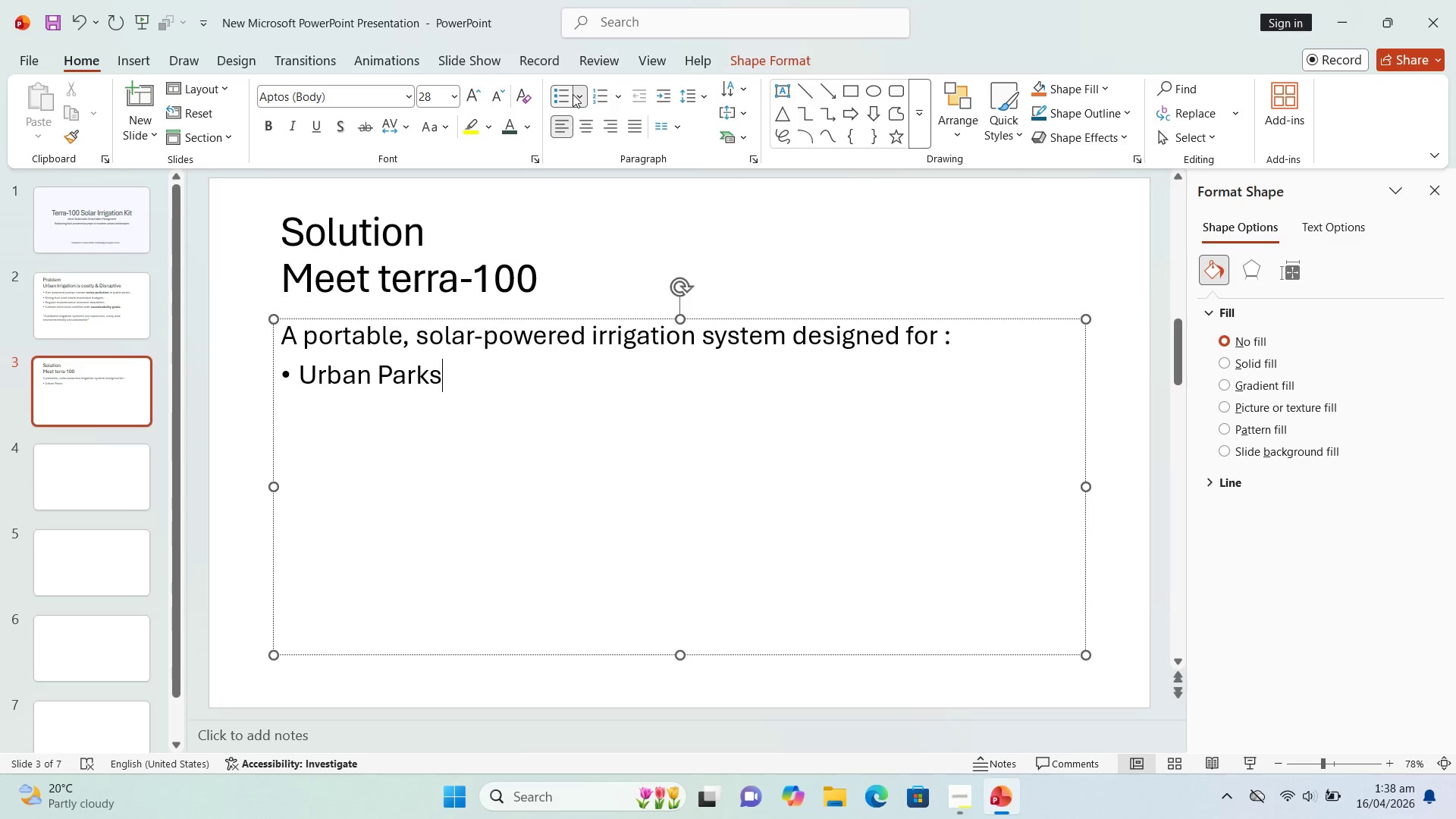 
key(Enter)
 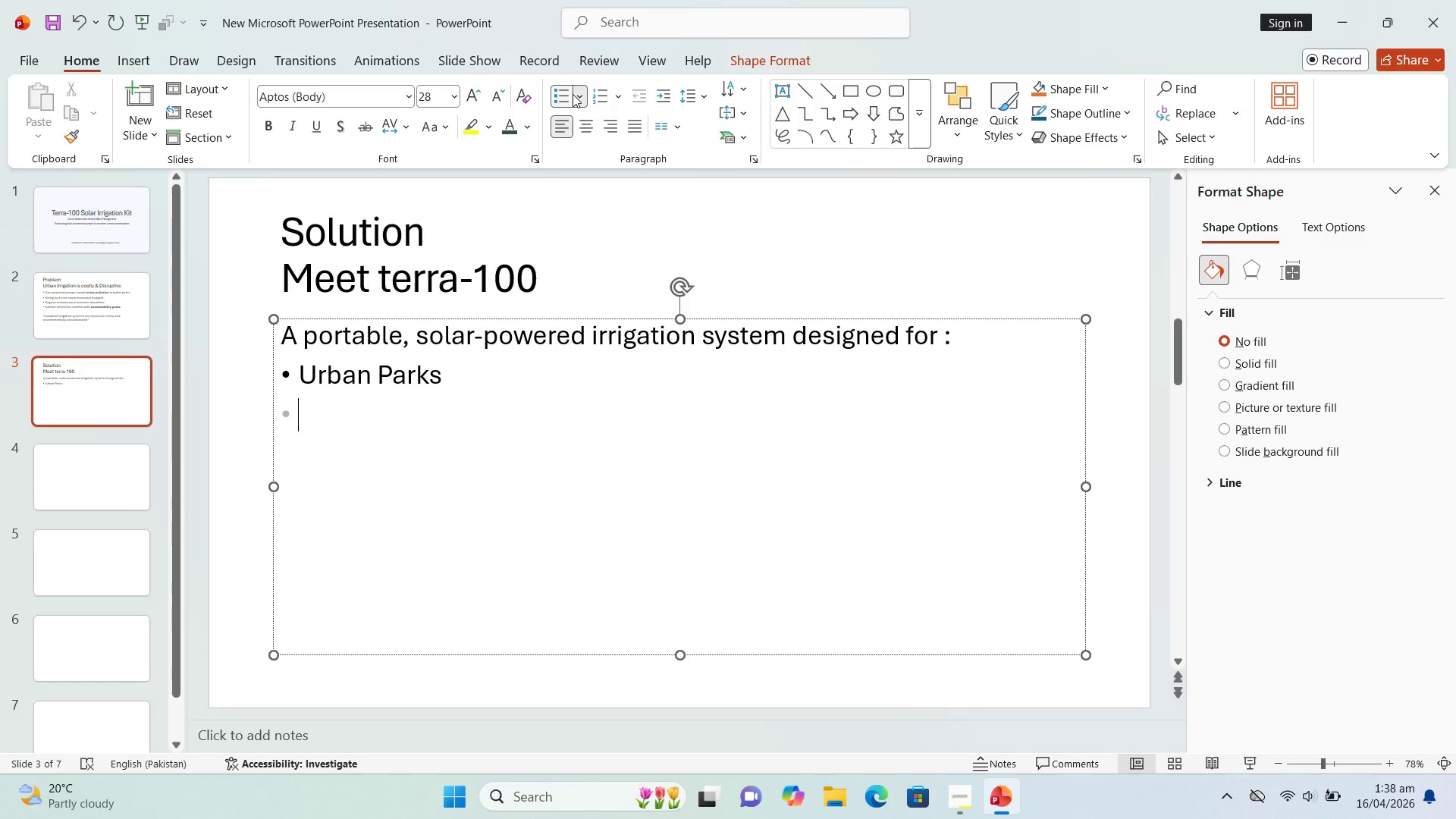 
type(Community garderns)
key(Backspace)
key(Backspace)
key(Backspace)
type(ns)
 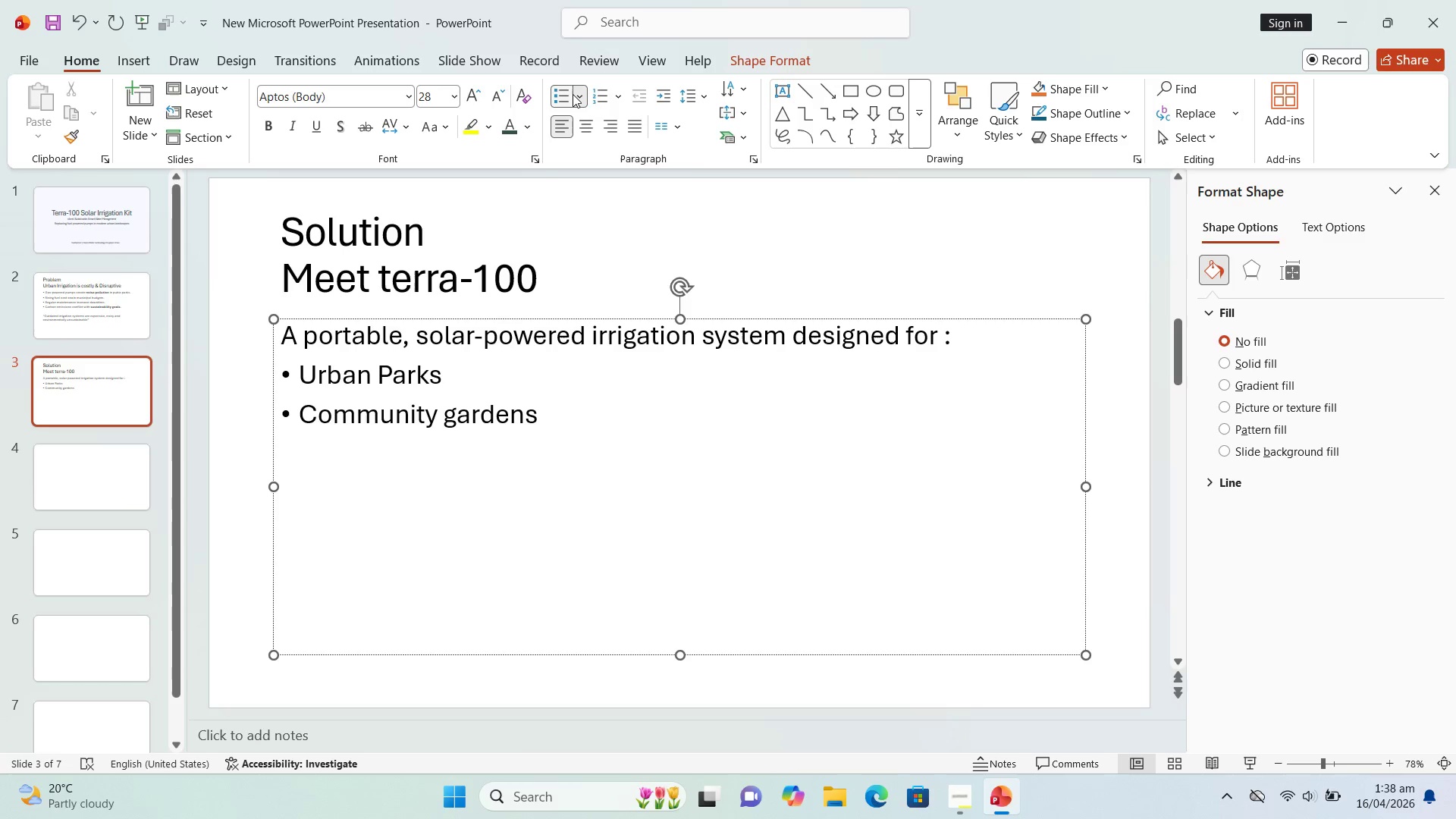 
key(ArrowUp)
 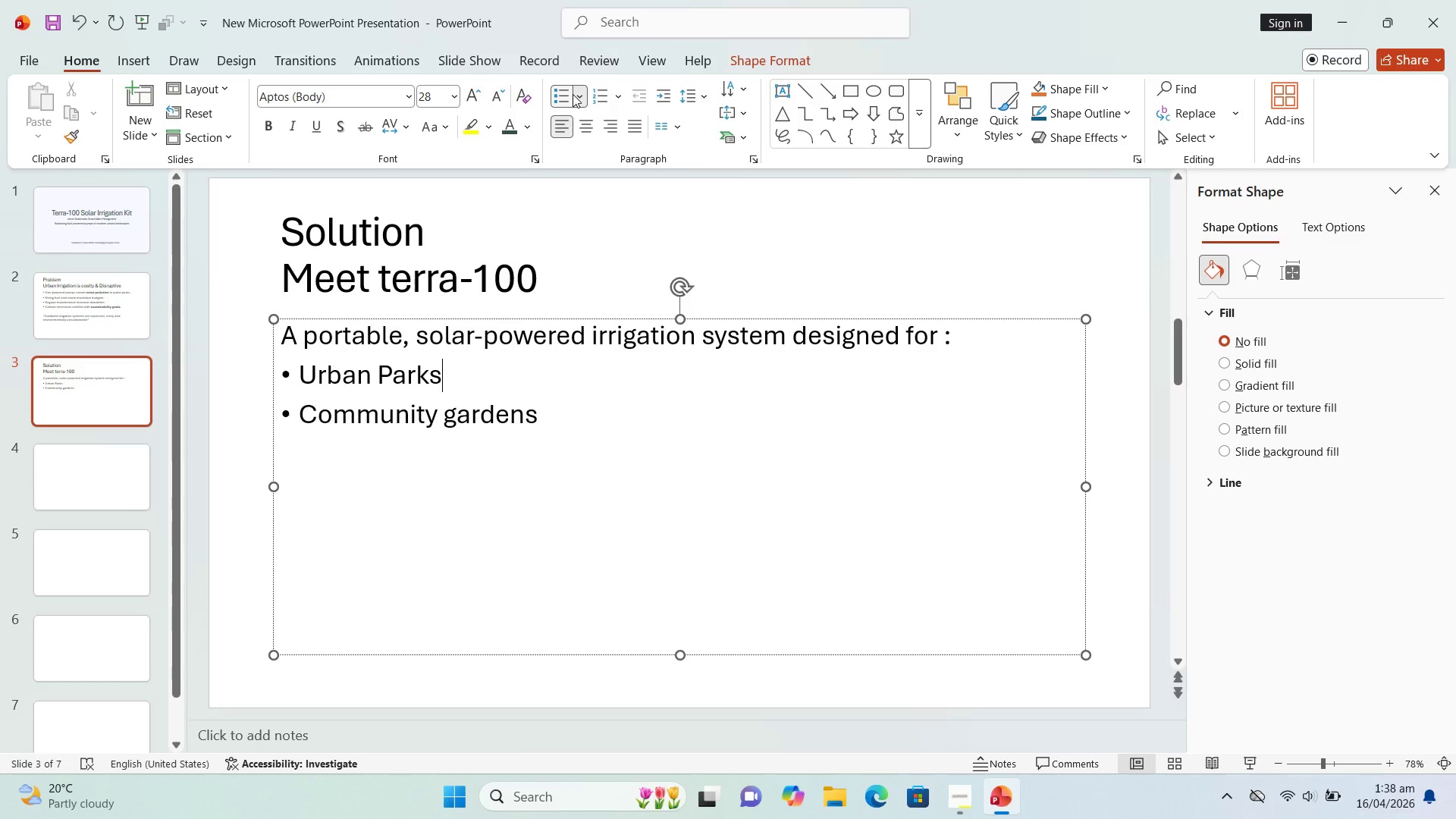 
key(Period)
 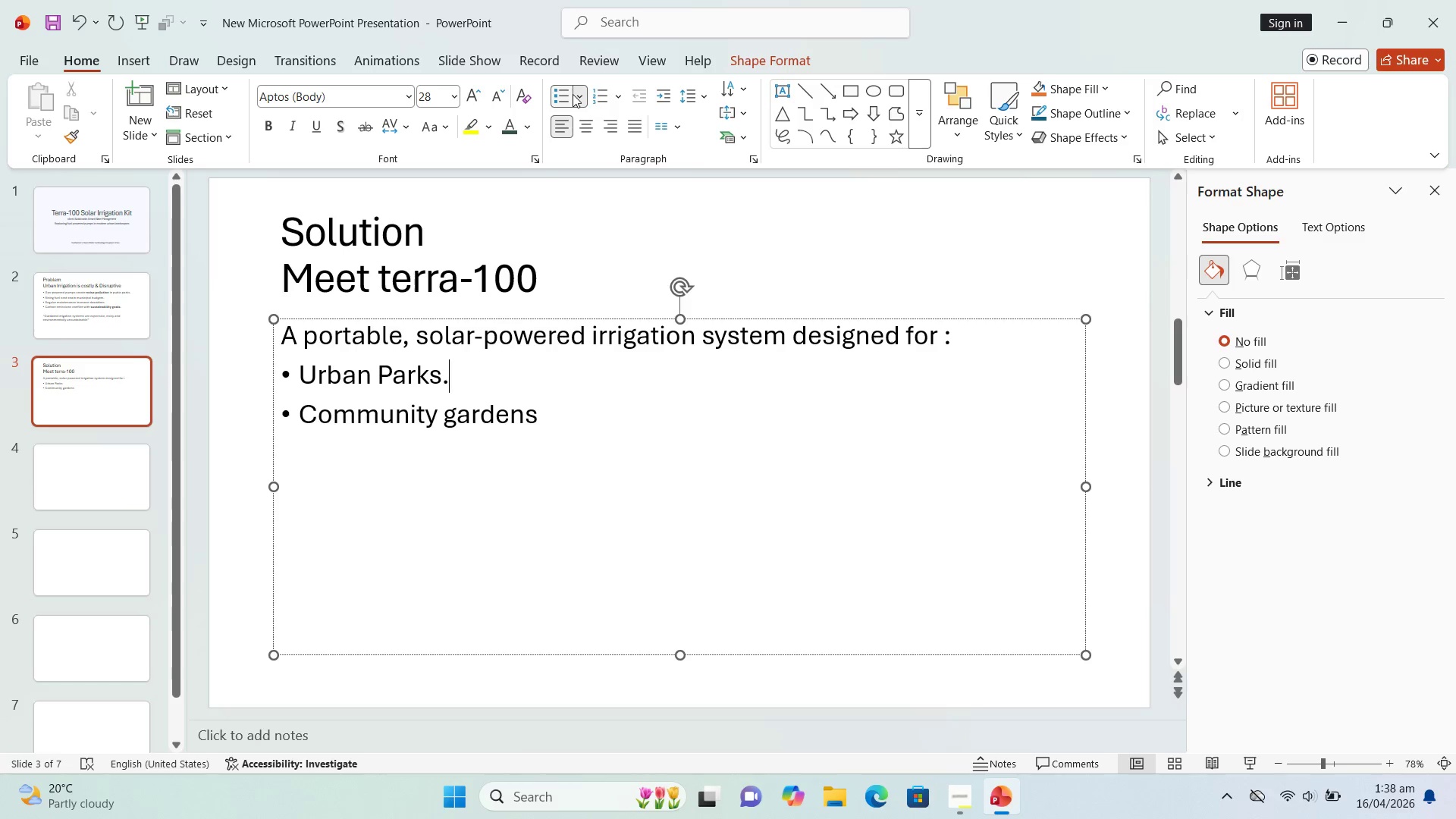 
key(ArrowDown)
 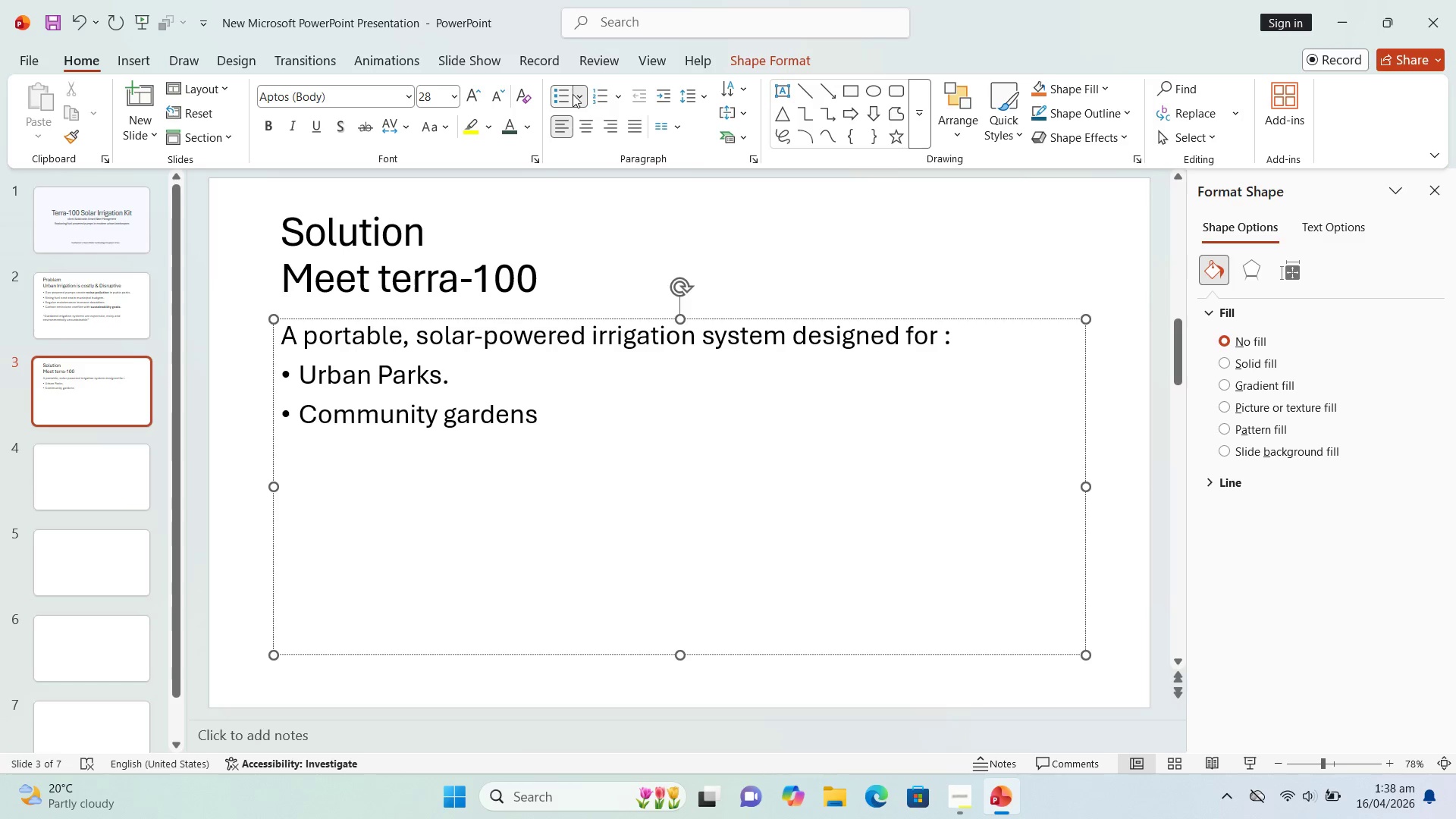 
hold_key(key=ArrowRight, duration=0.77)
 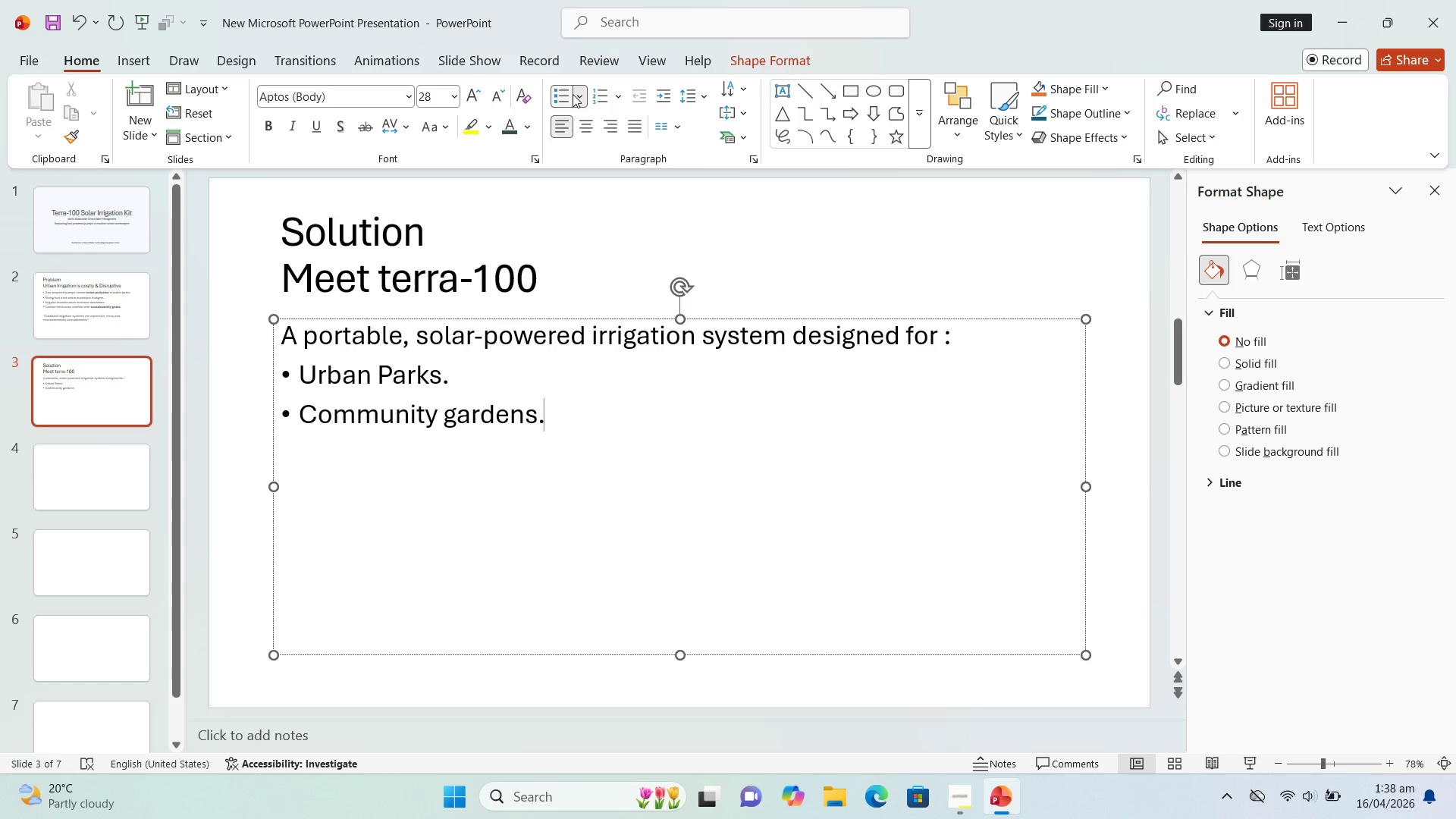 
key(Period)
 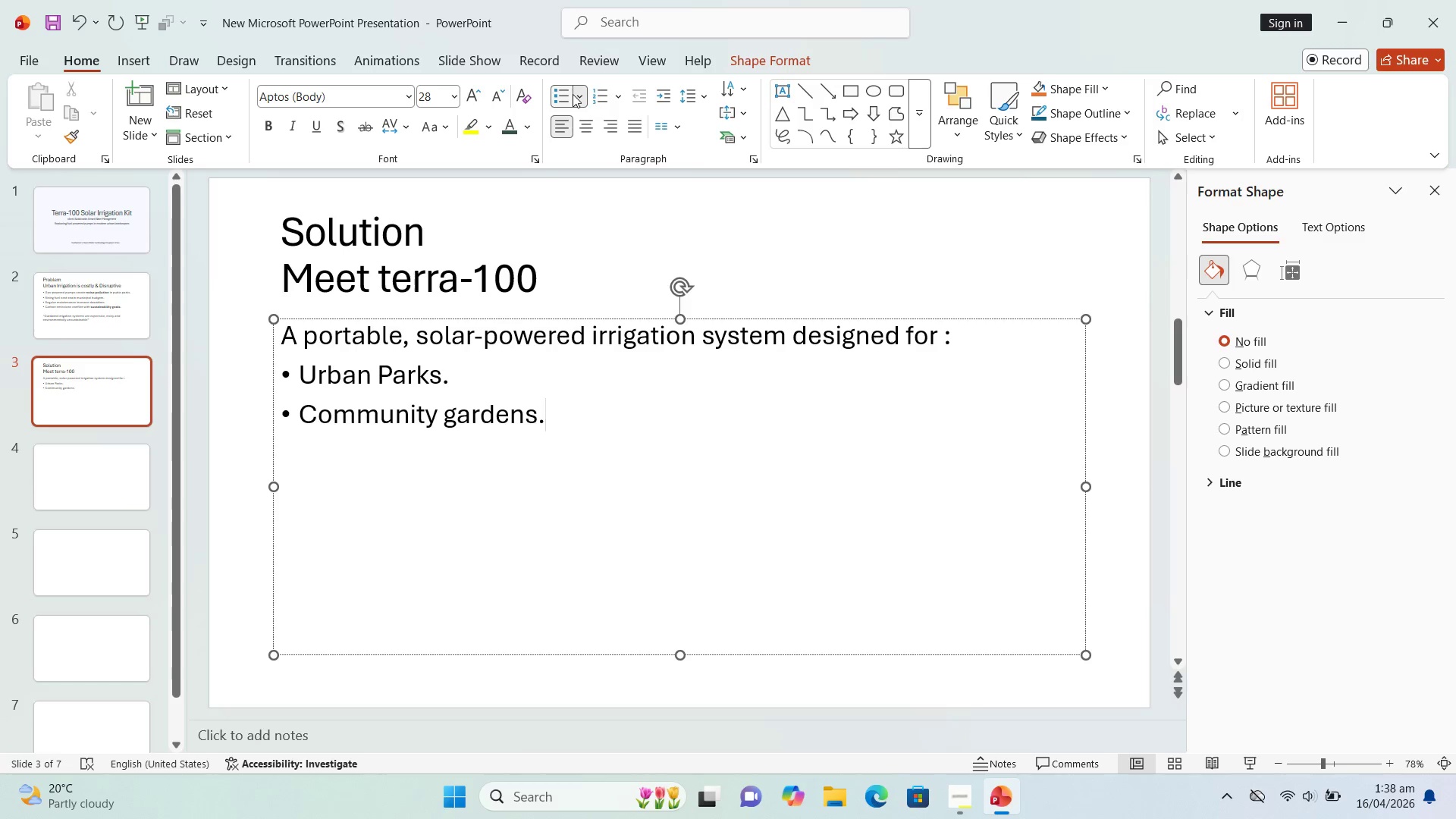 
key(Enter)
 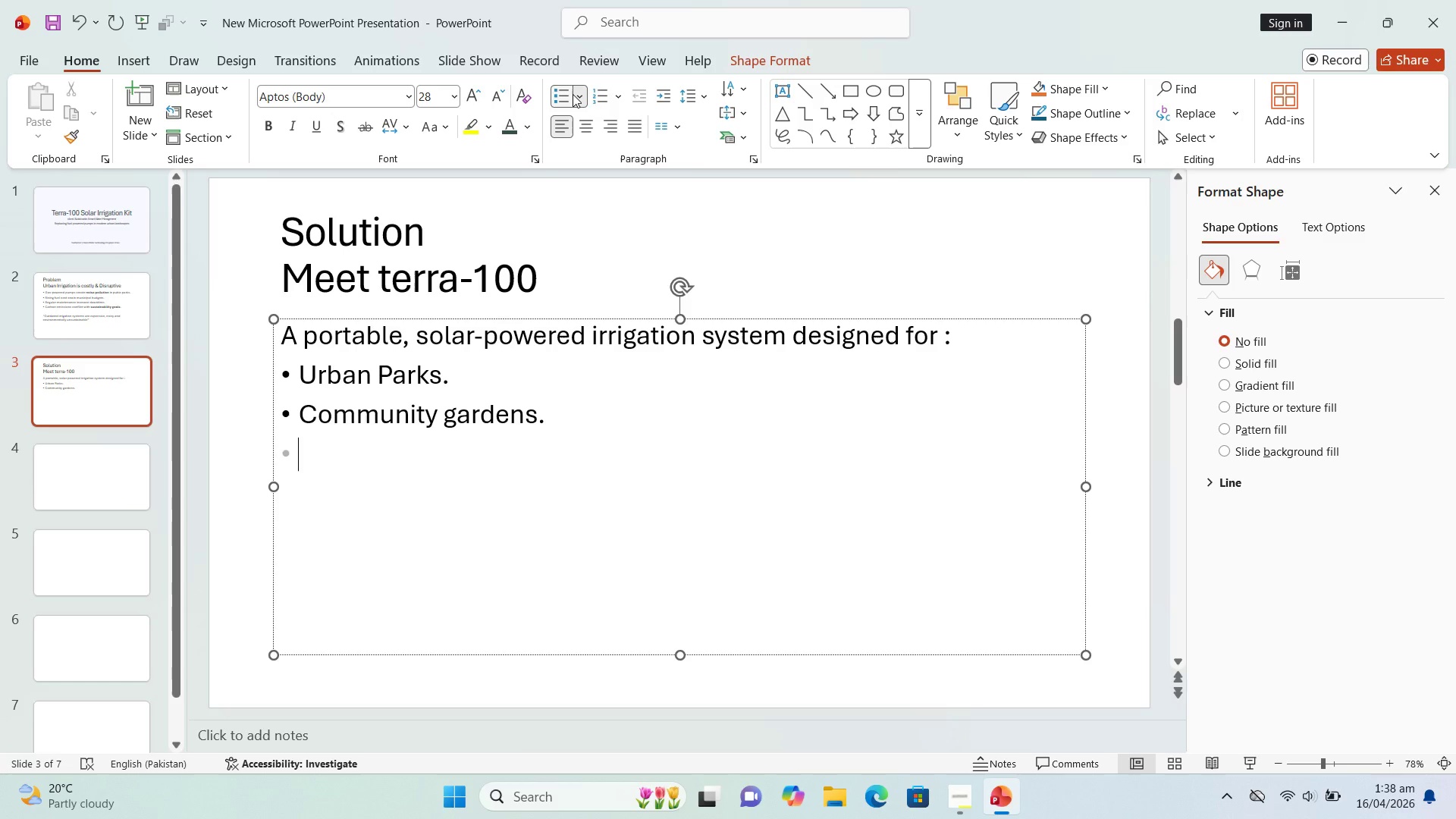 
type(Small-scale organic farms.)
 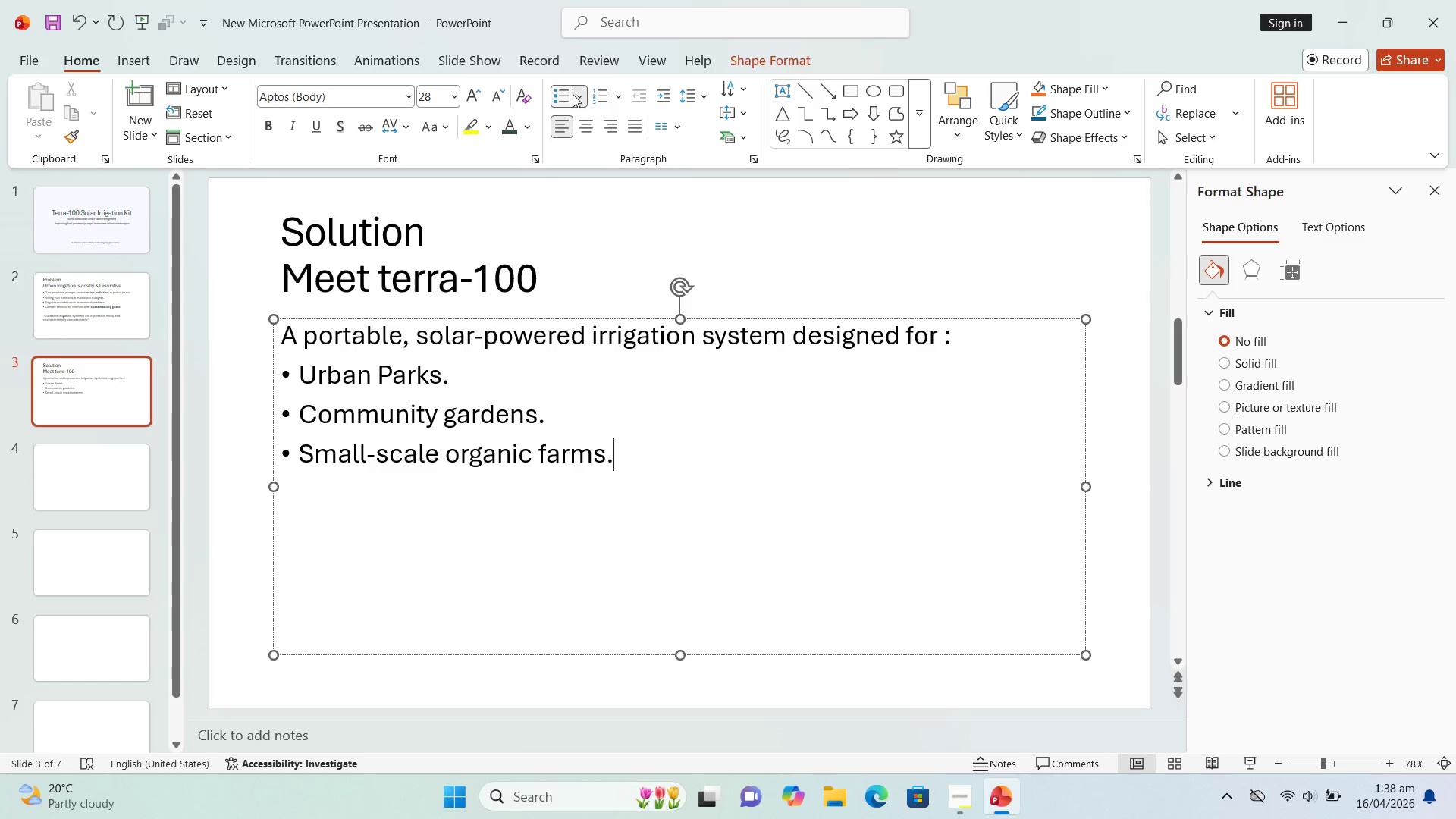 
key(Enter)
 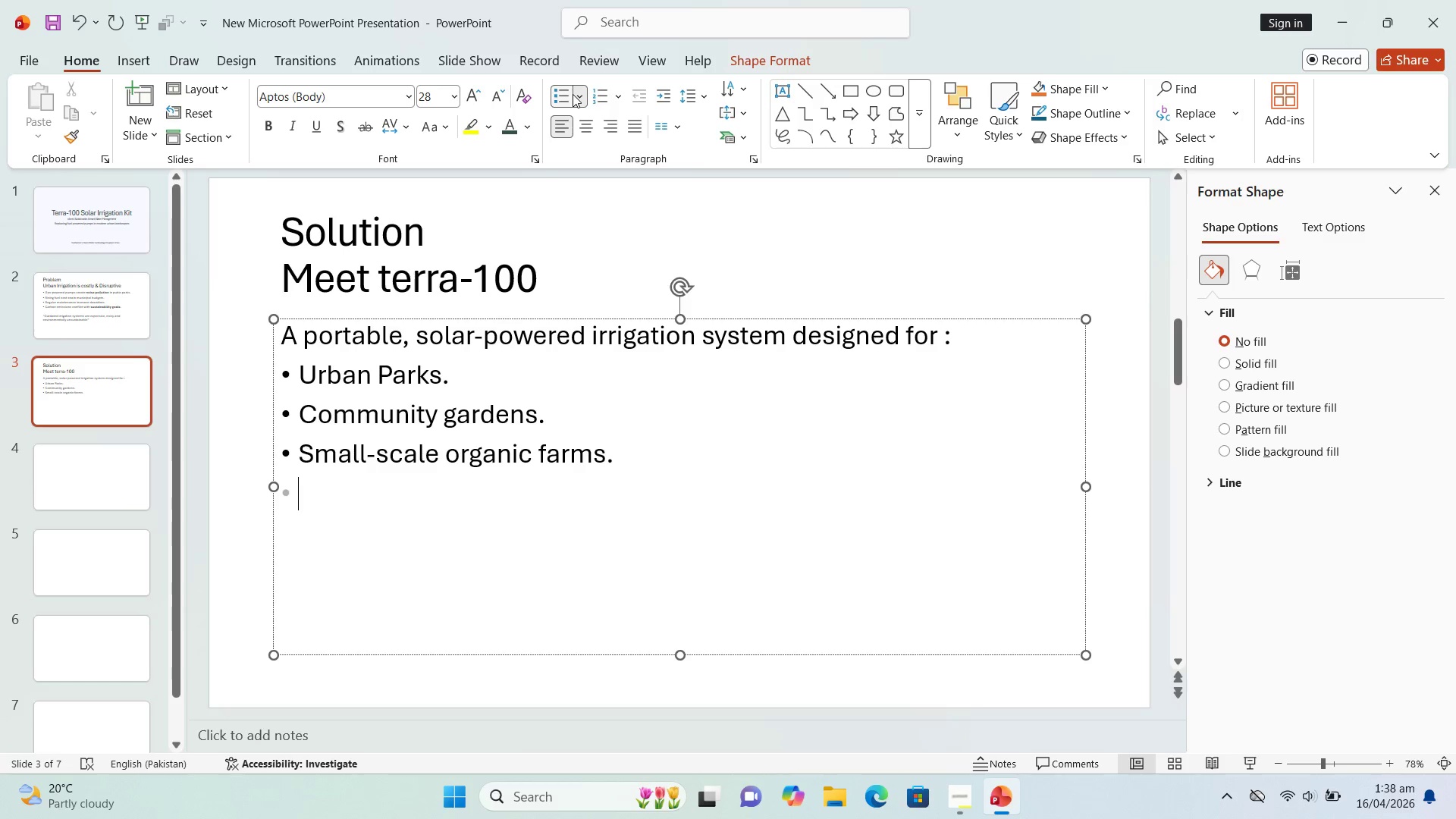 
key(Backspace)
type(Key benifits : )
key(Backspace)
 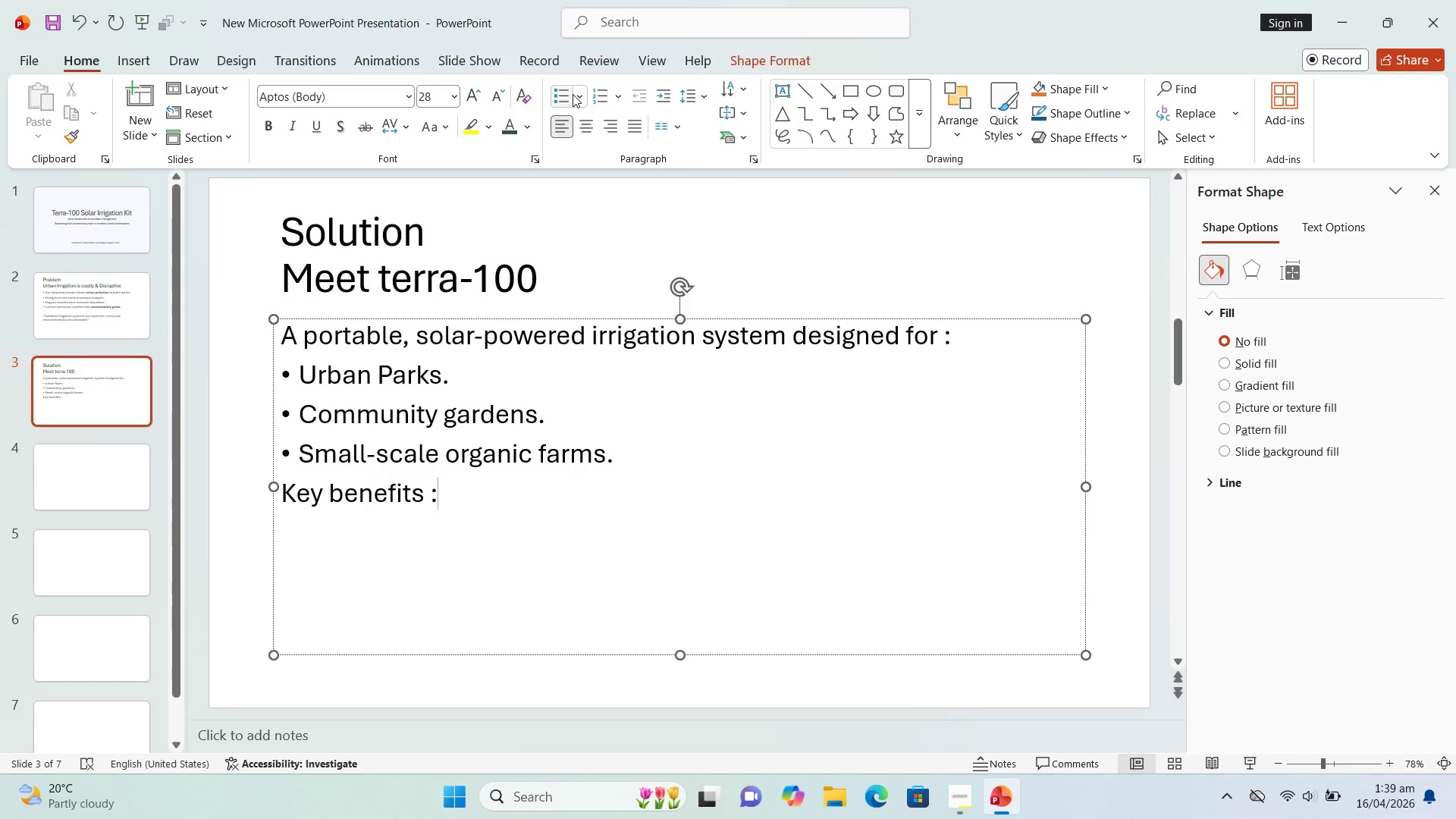 
key(Enter)
 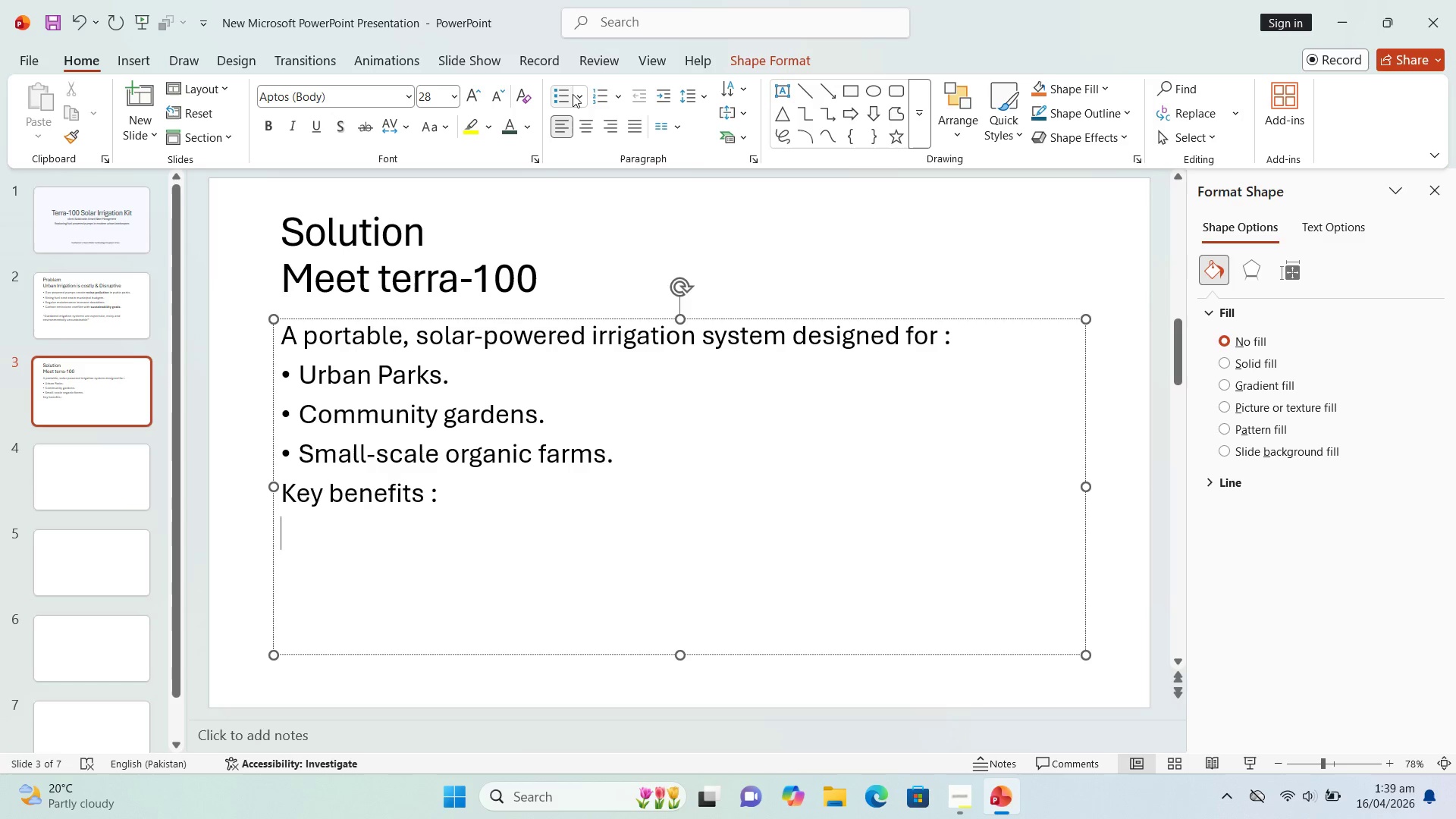 
wait(5.12)
 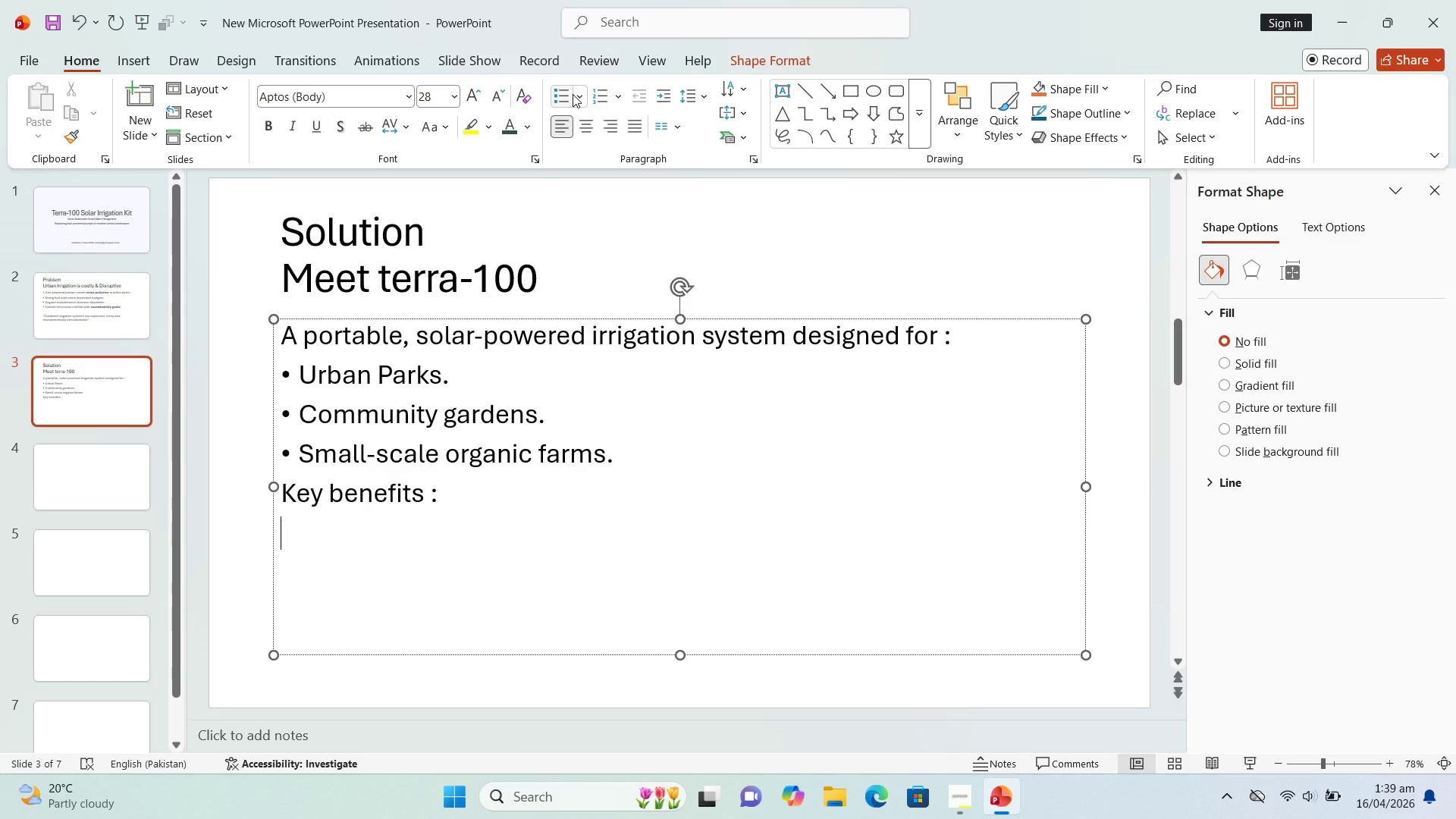 
left_click([554, 96])
 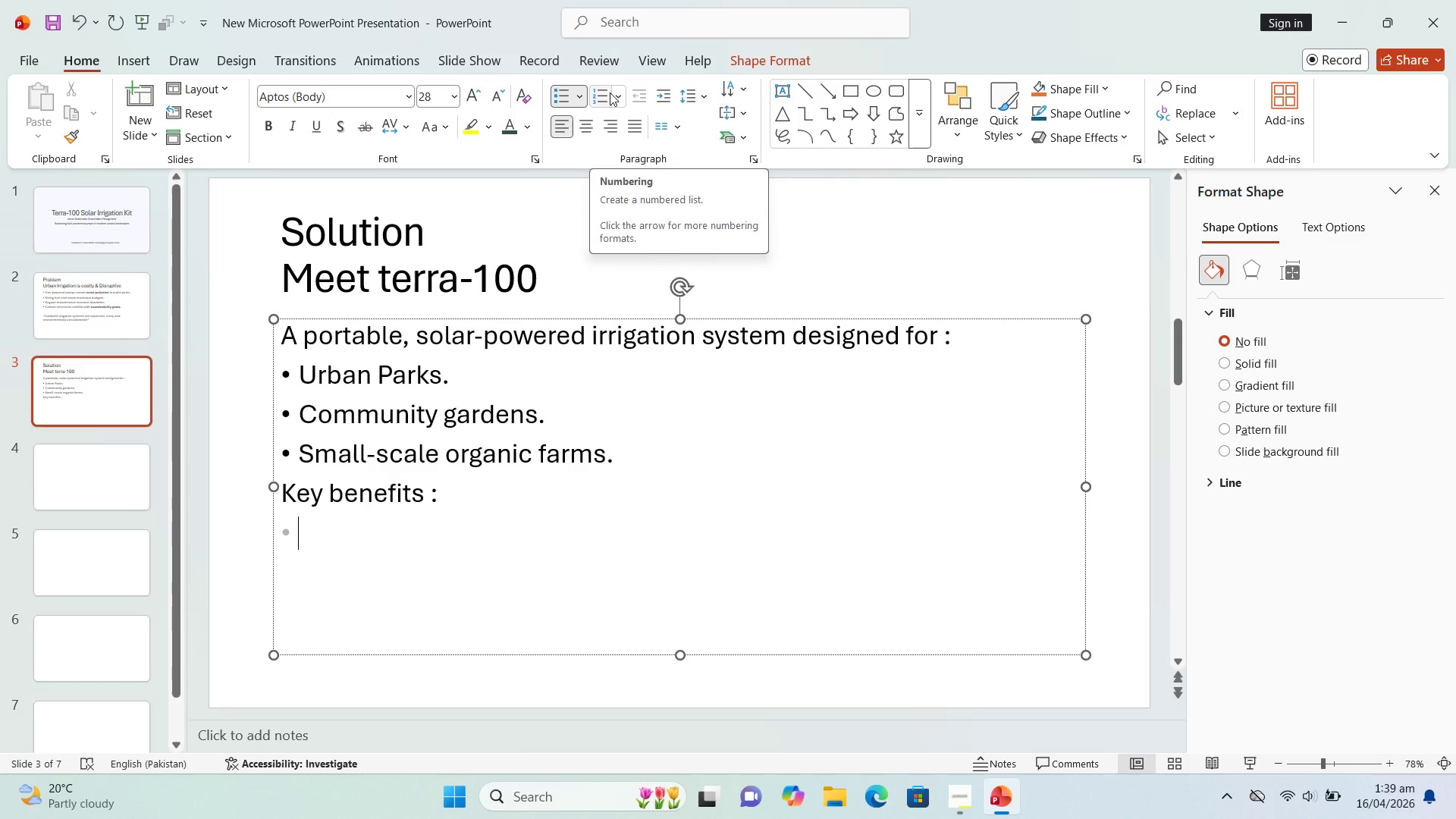 
type(100%)
 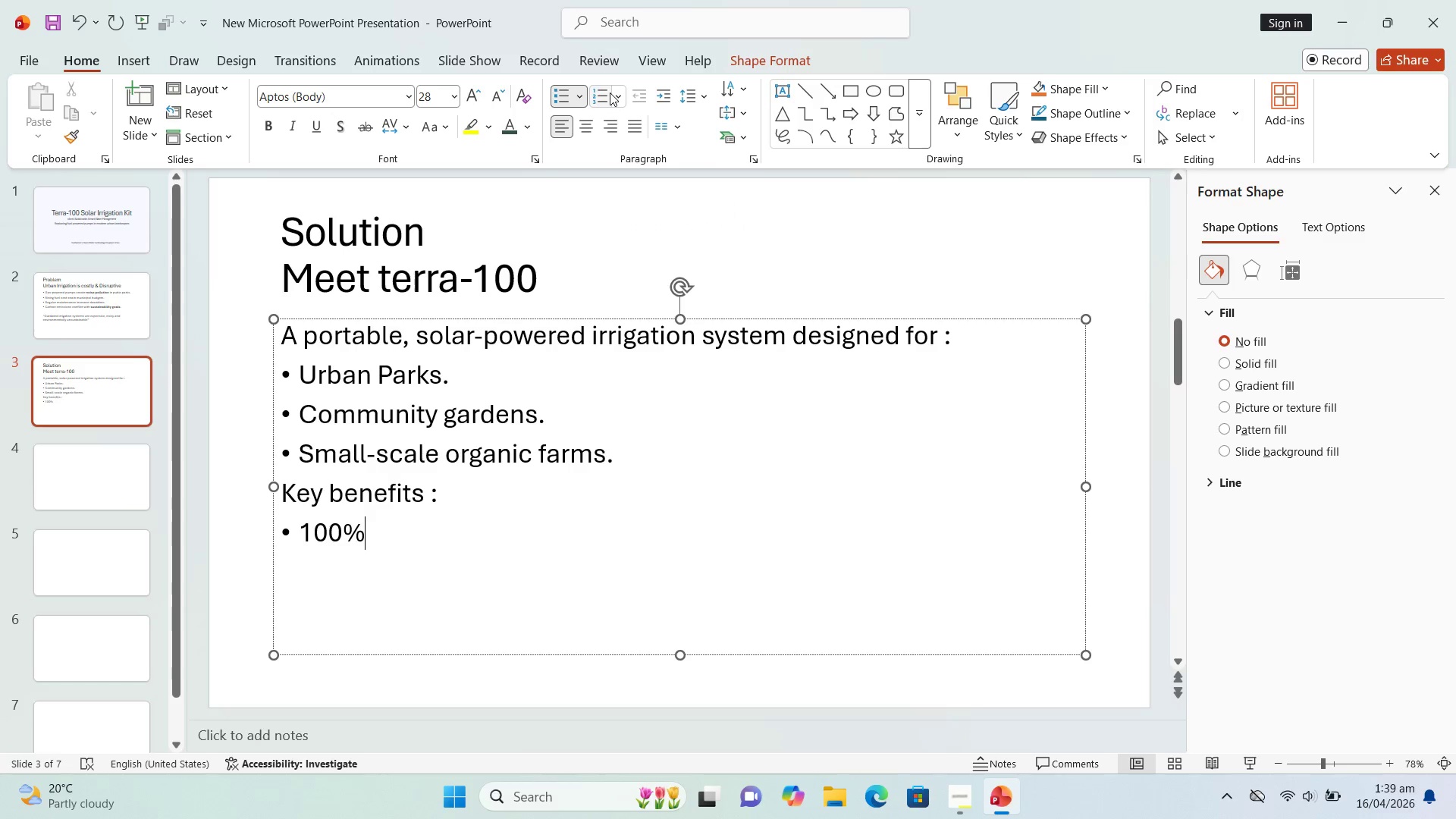 
wait(7.22)
 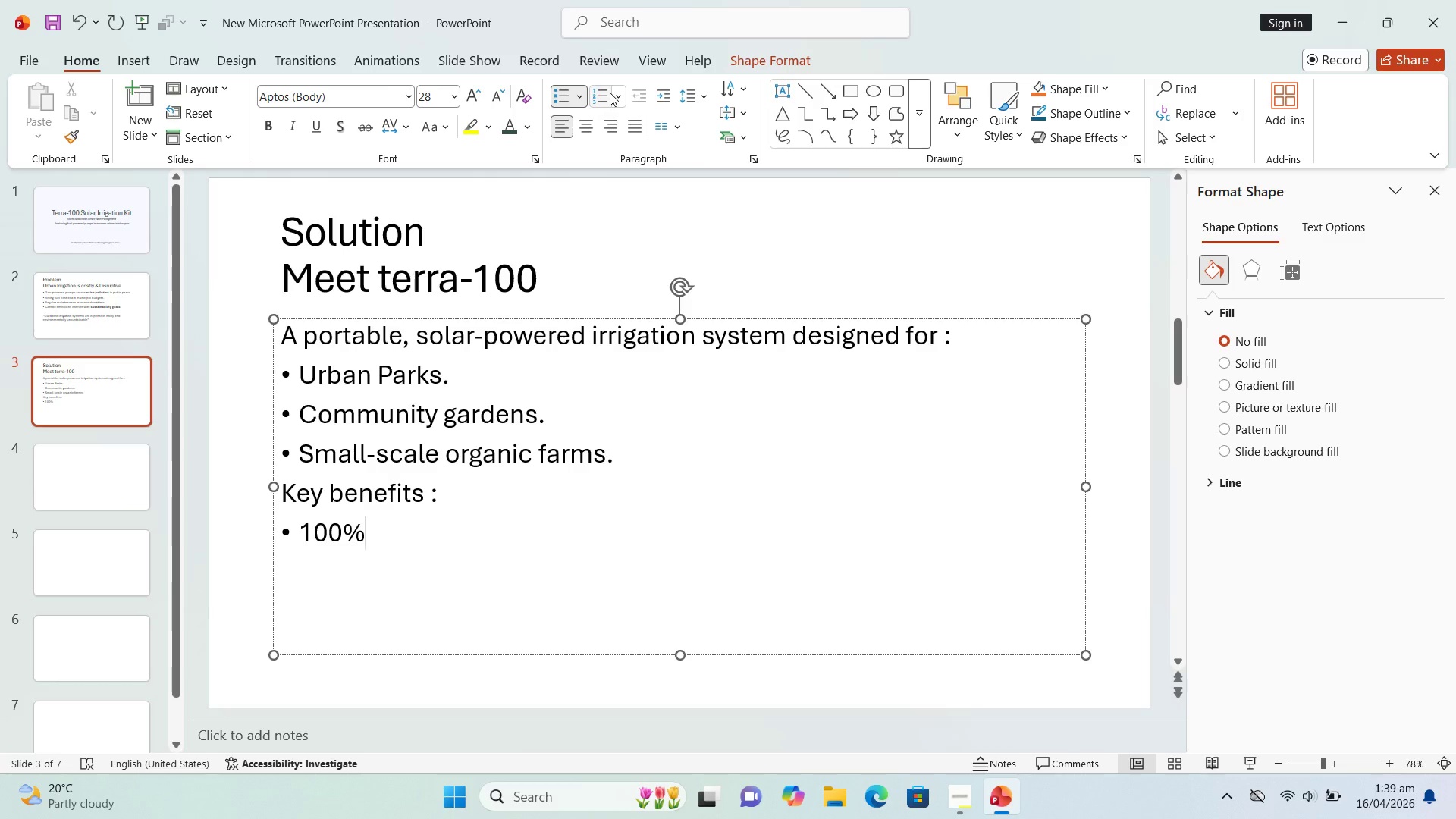 
left_click_drag(start_coordinate=[384, 529], to_coordinate=[283, 369])
 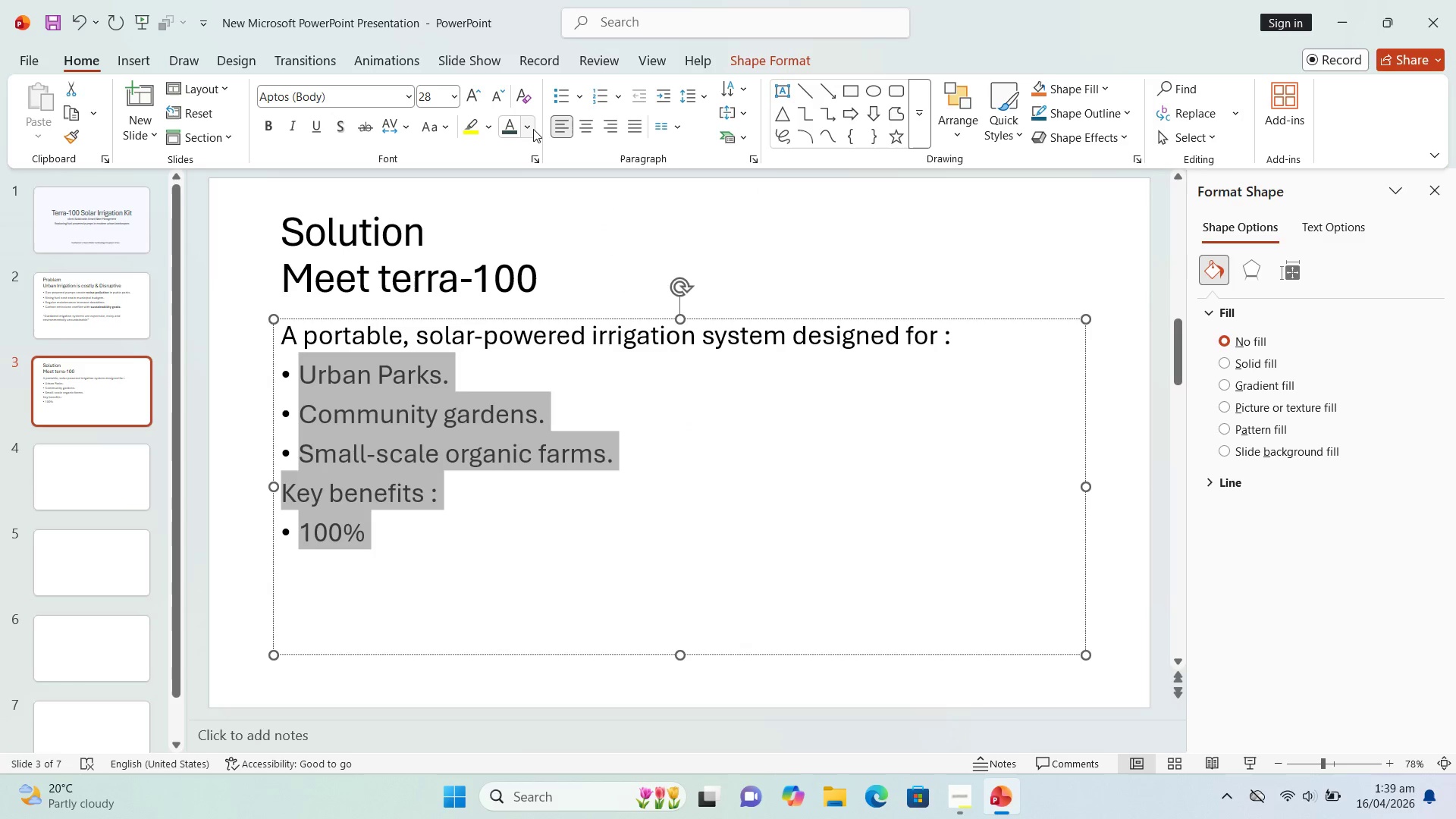 
left_click([532, 130])
 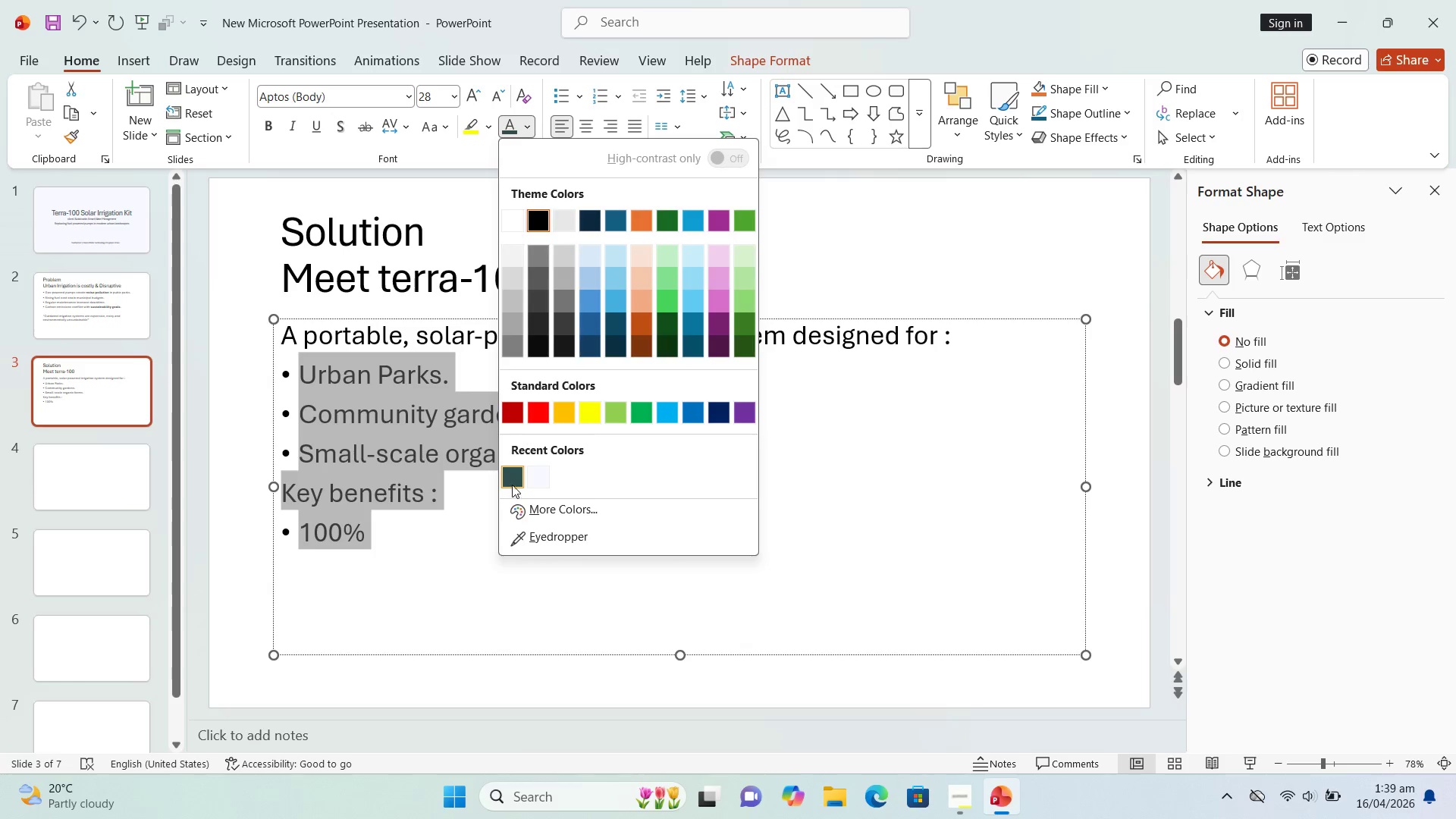 
left_click([508, 476])
 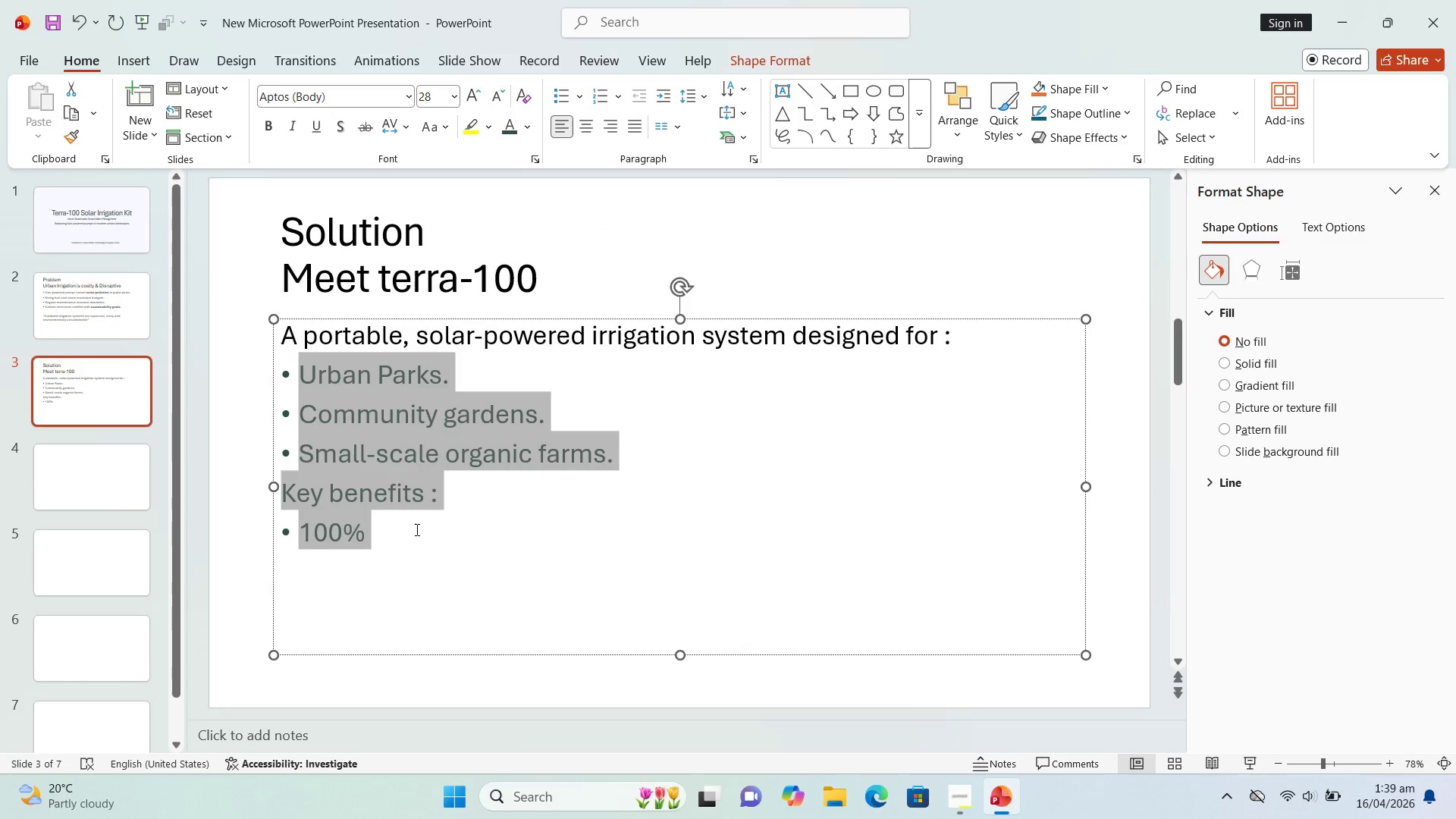 
left_click([416, 529])
 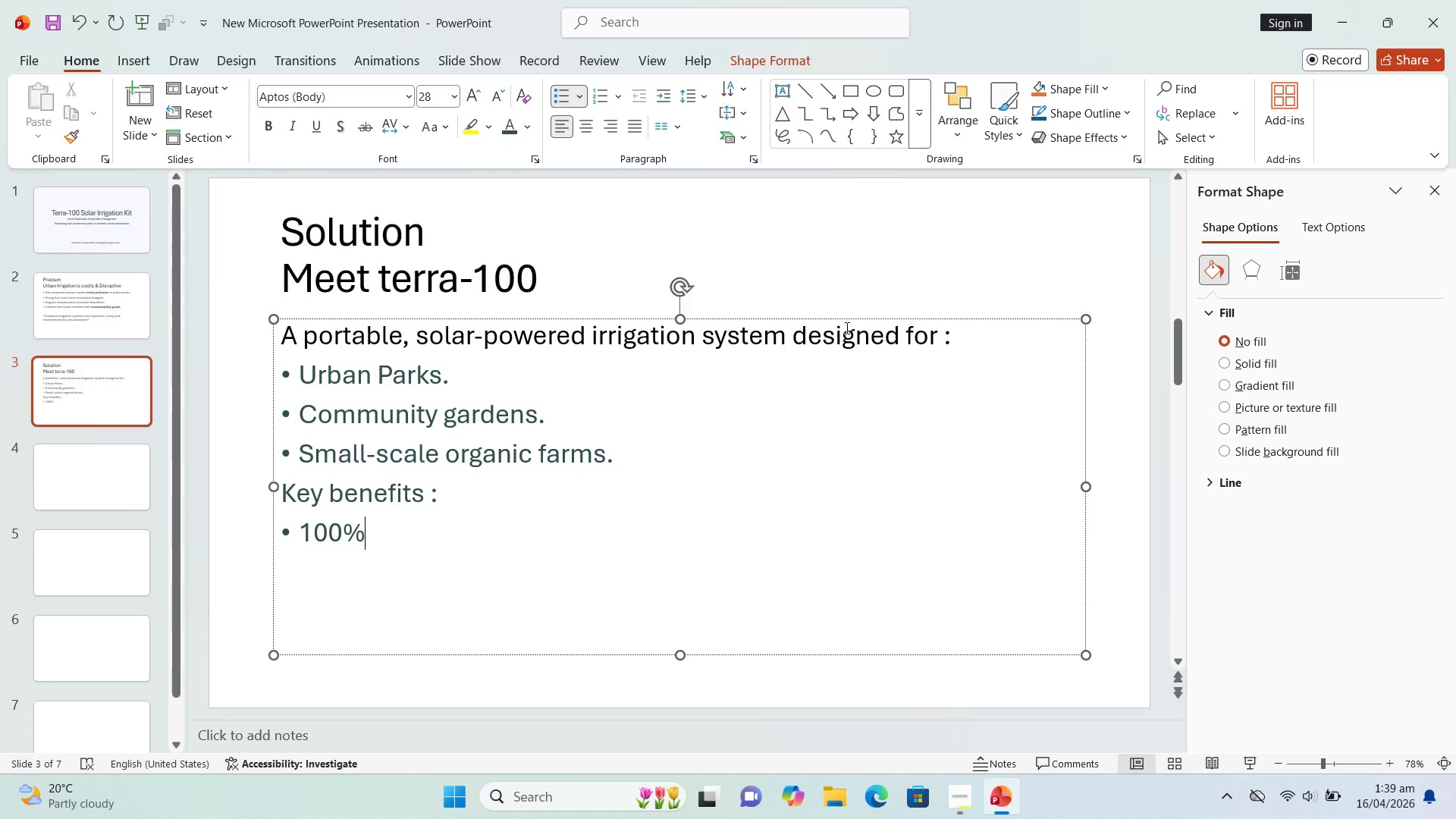 
left_click_drag(start_coordinate=[964, 343], to_coordinate=[256, 281])
 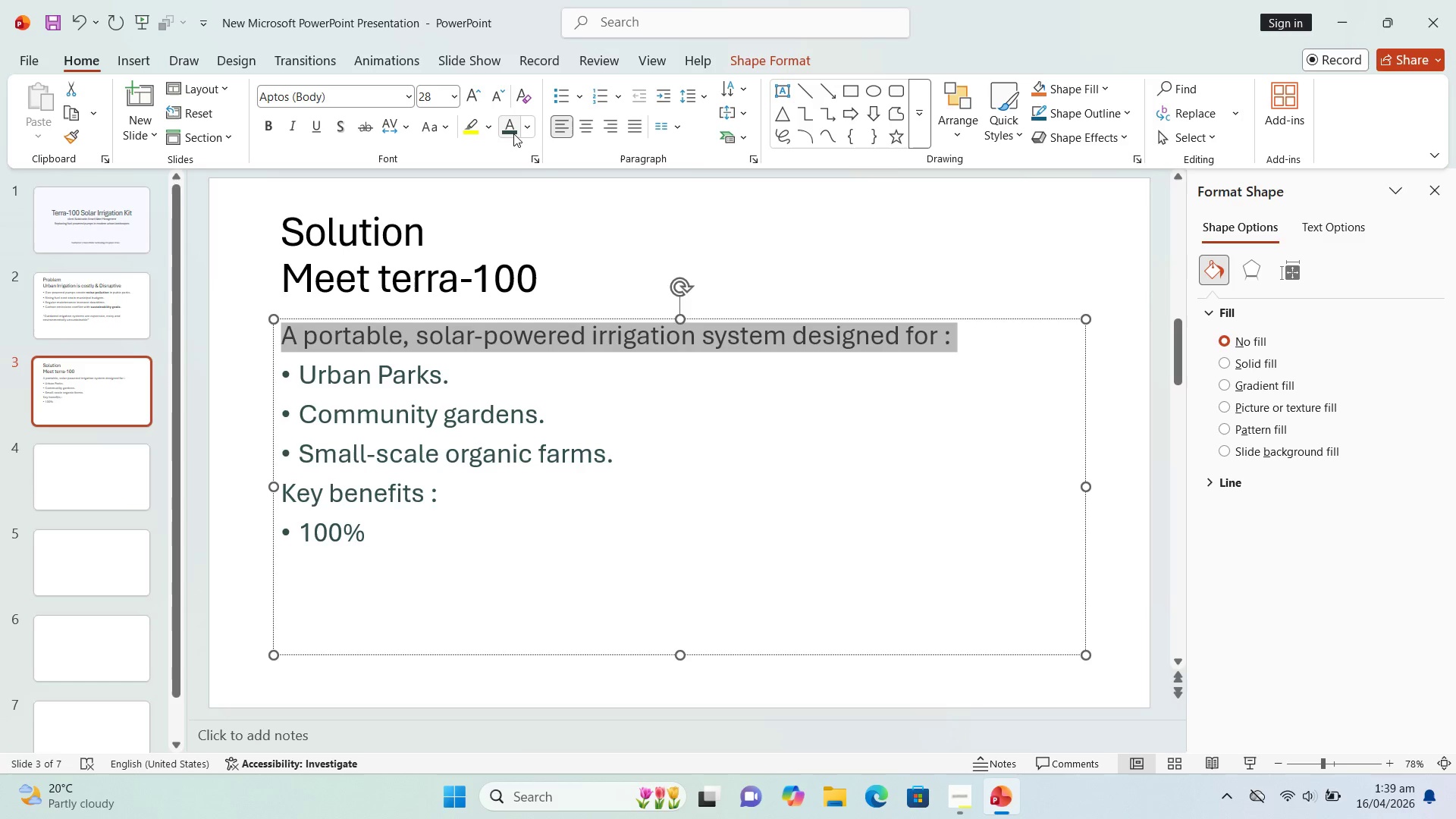 
left_click([513, 133])
 